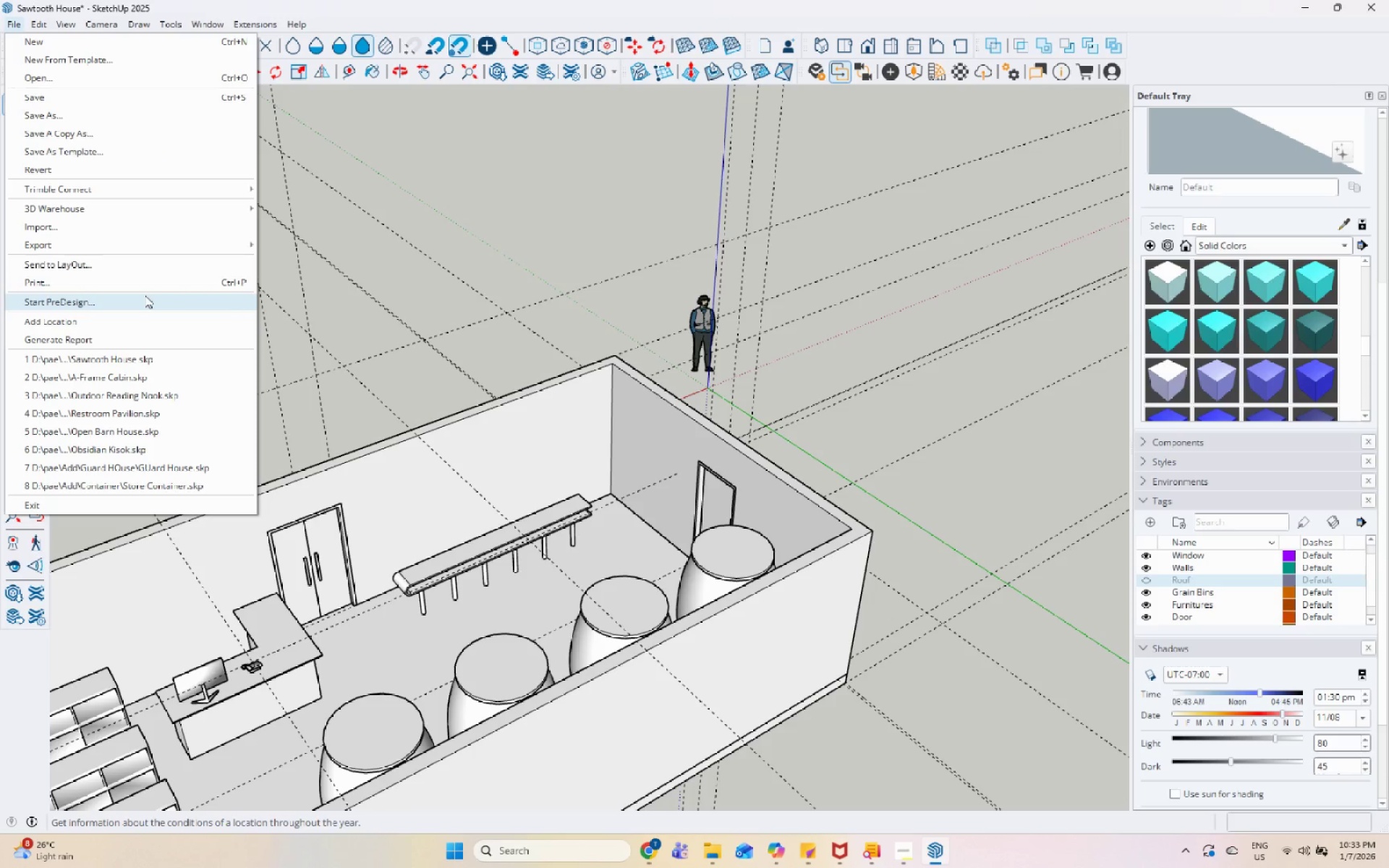 
left_click([142, 228])
 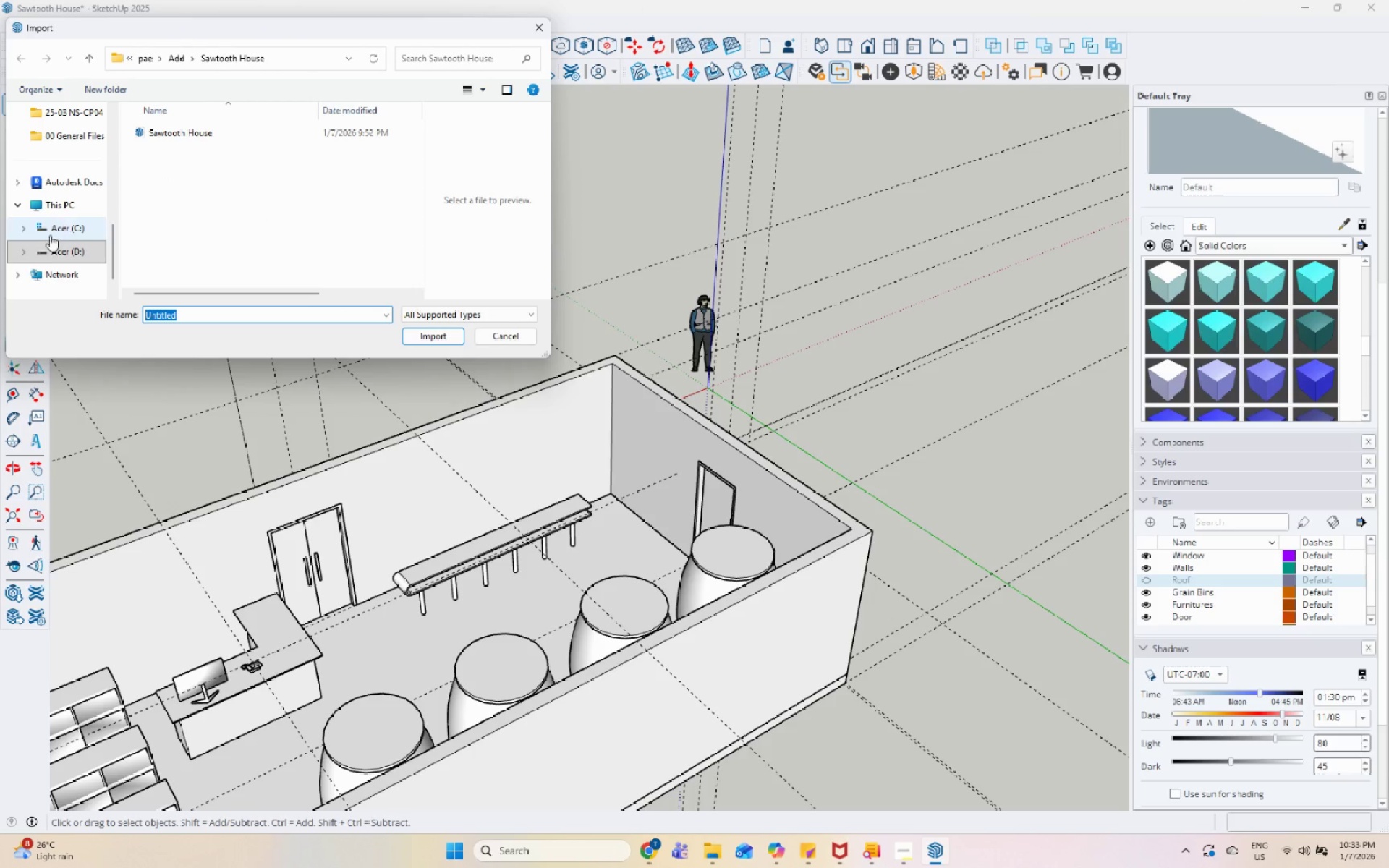 
left_click([56, 253])
 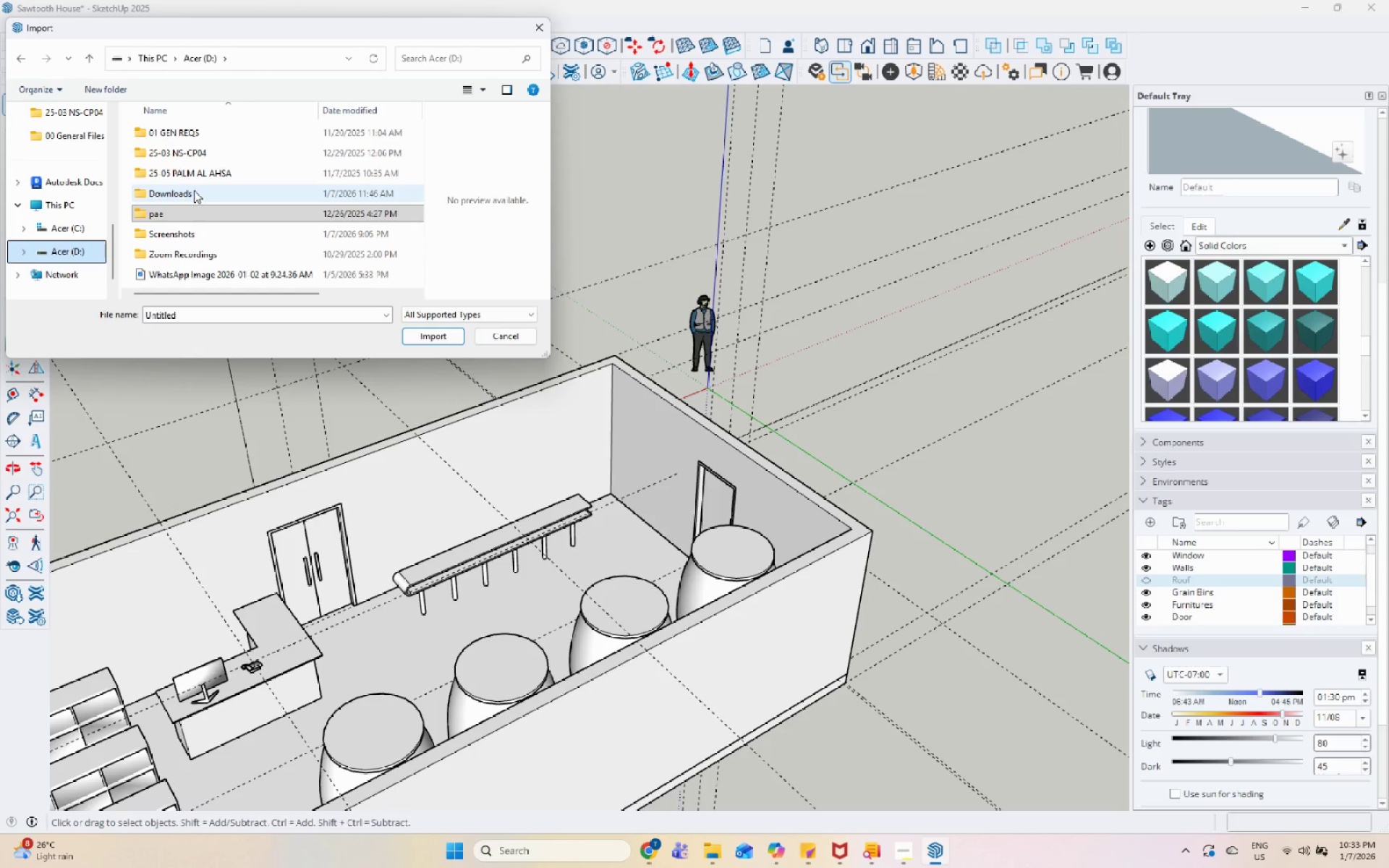 
double_click([194, 190])
 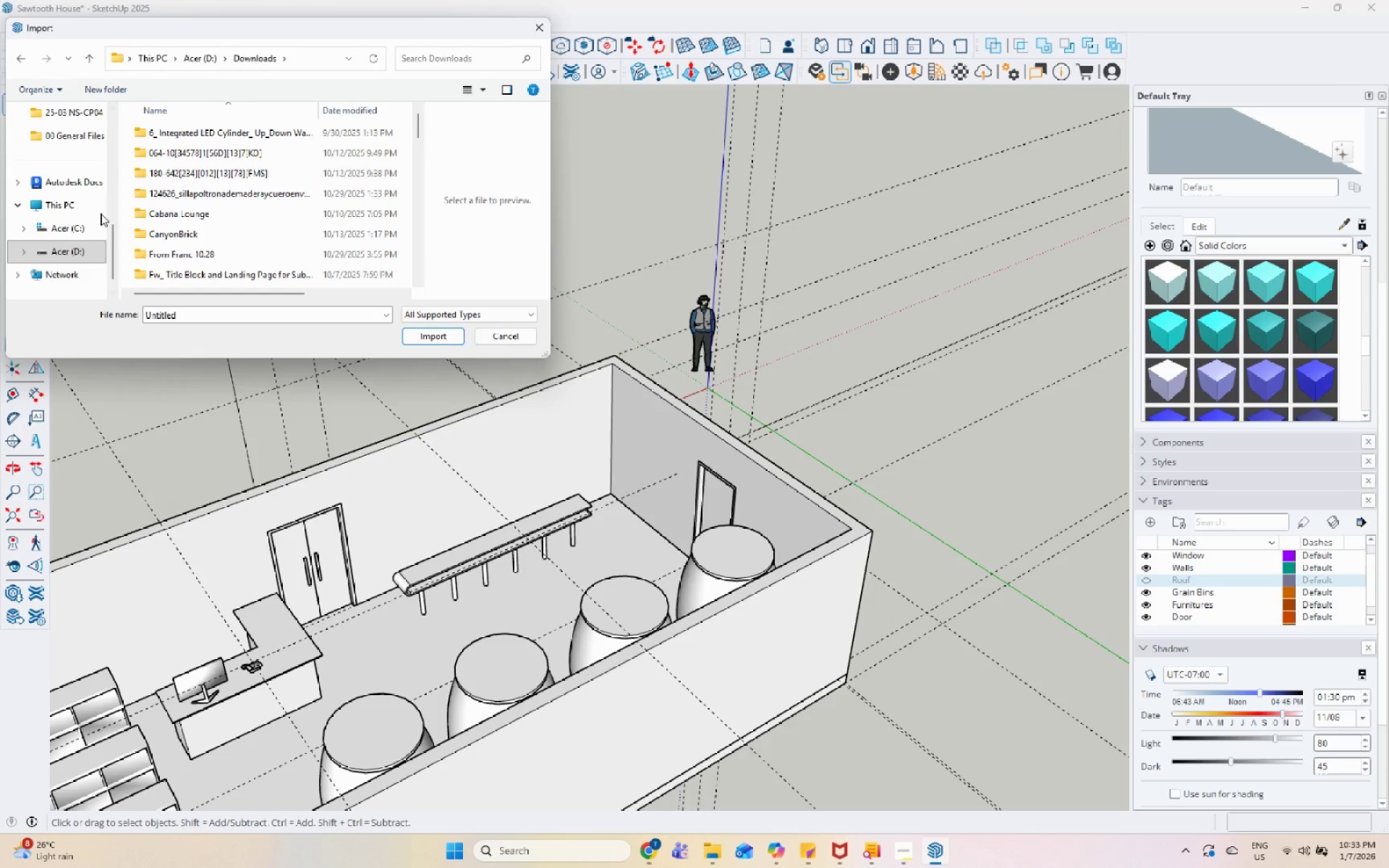 
scroll: coordinate [67, 162], scroll_direction: up, amount: 5.0
 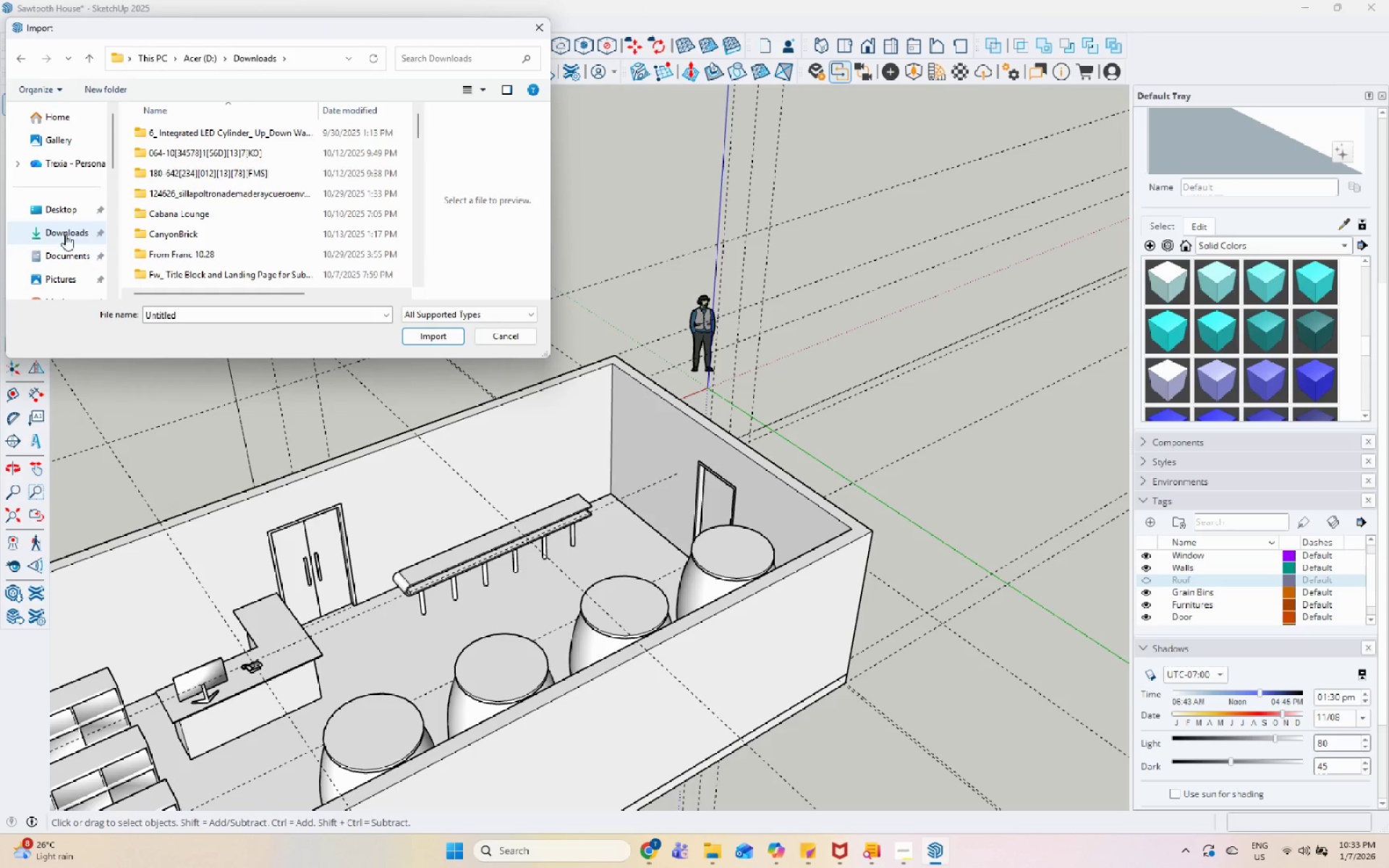 
double_click([65, 234])
 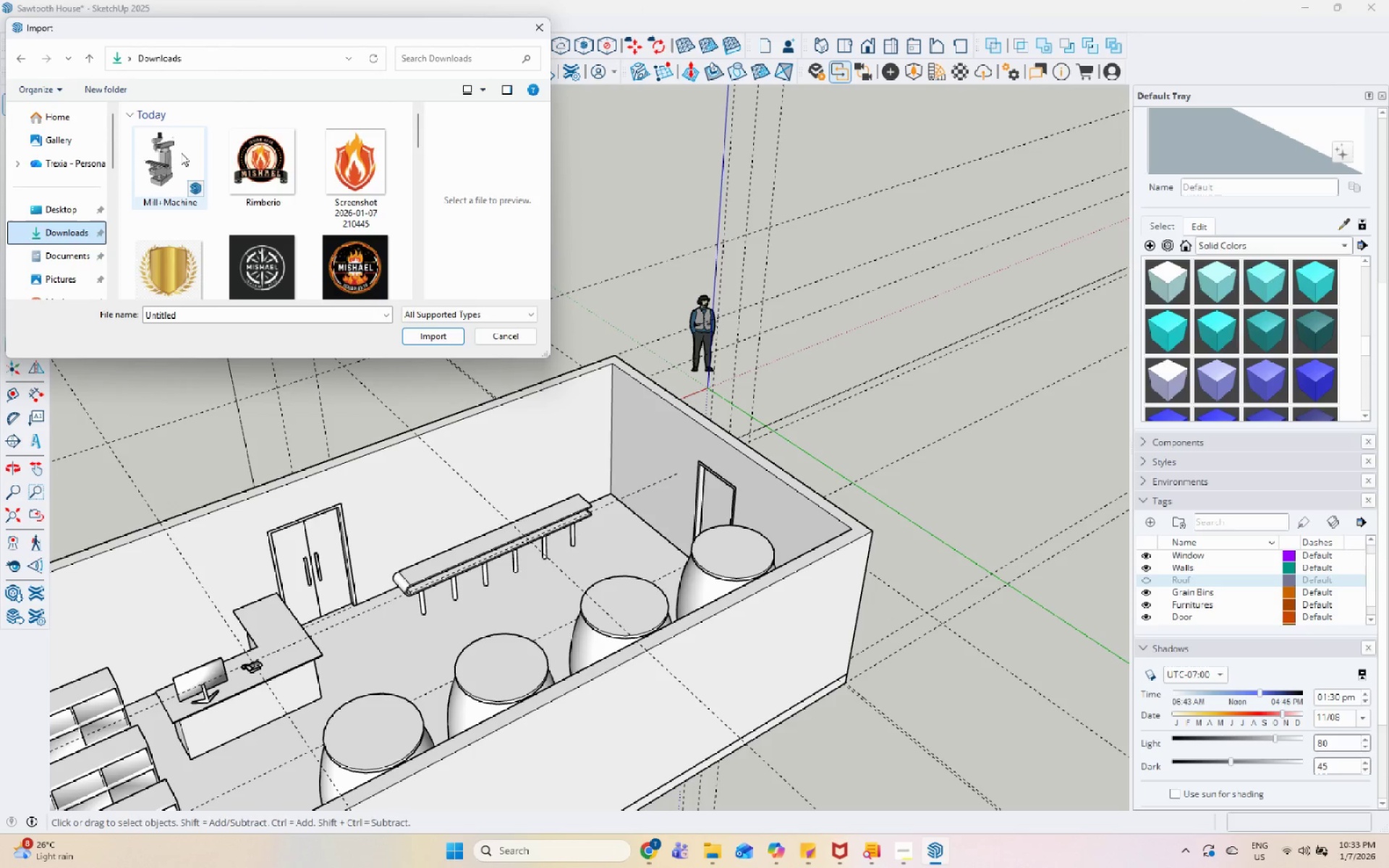 
left_click([187, 150])
 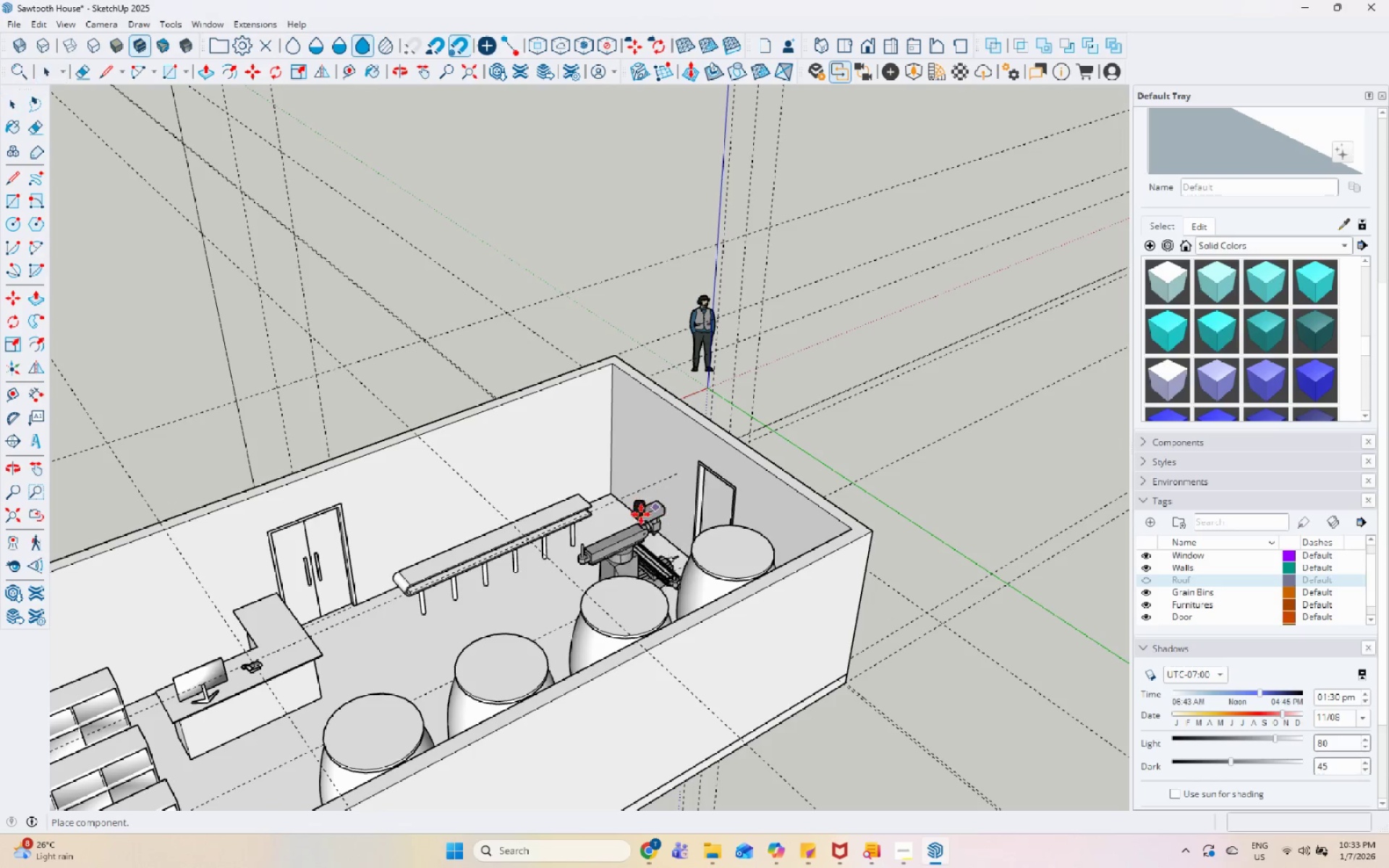 
scroll: coordinate [603, 472], scroll_direction: up, amount: 7.0
 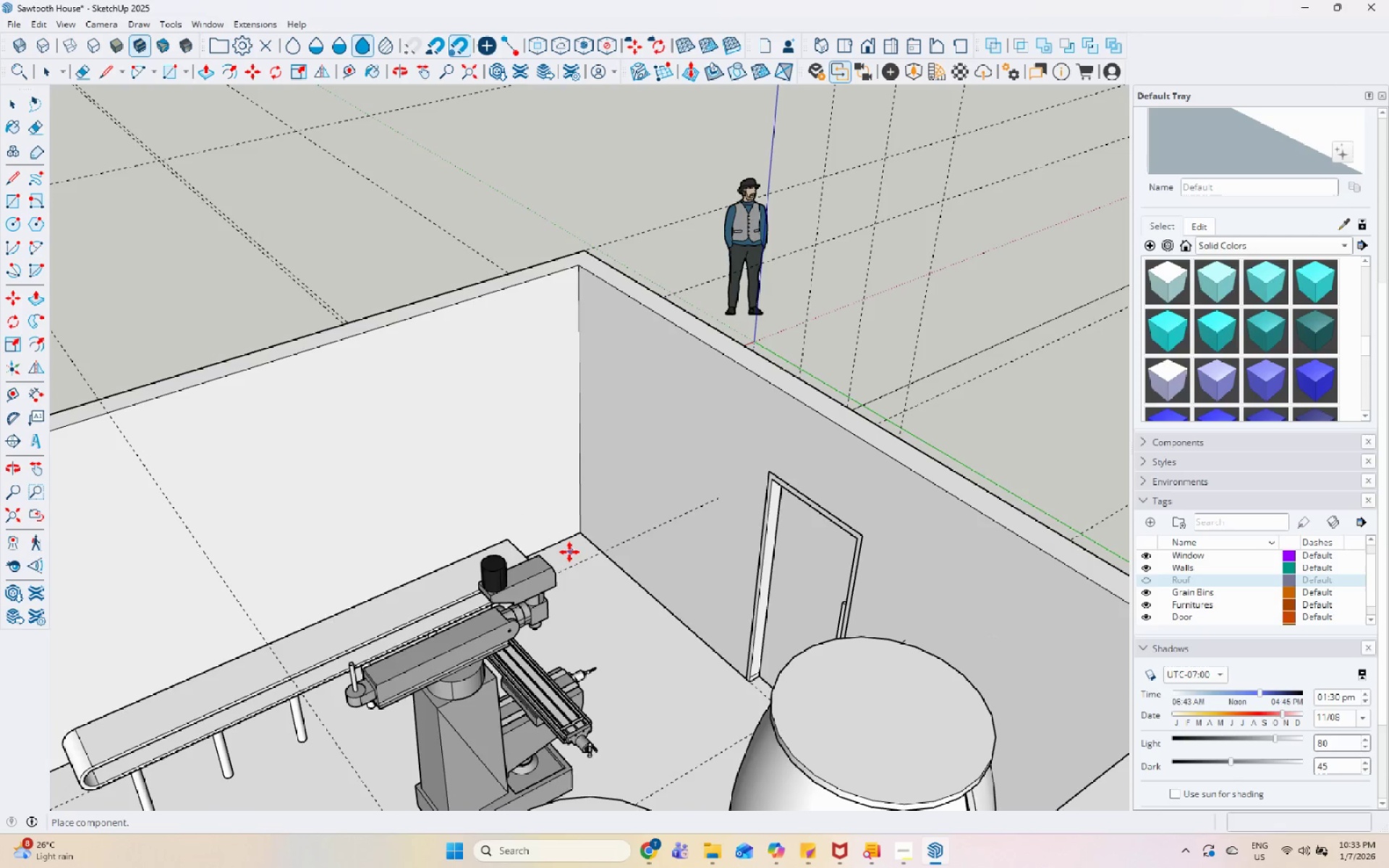 
left_click([566, 553])
 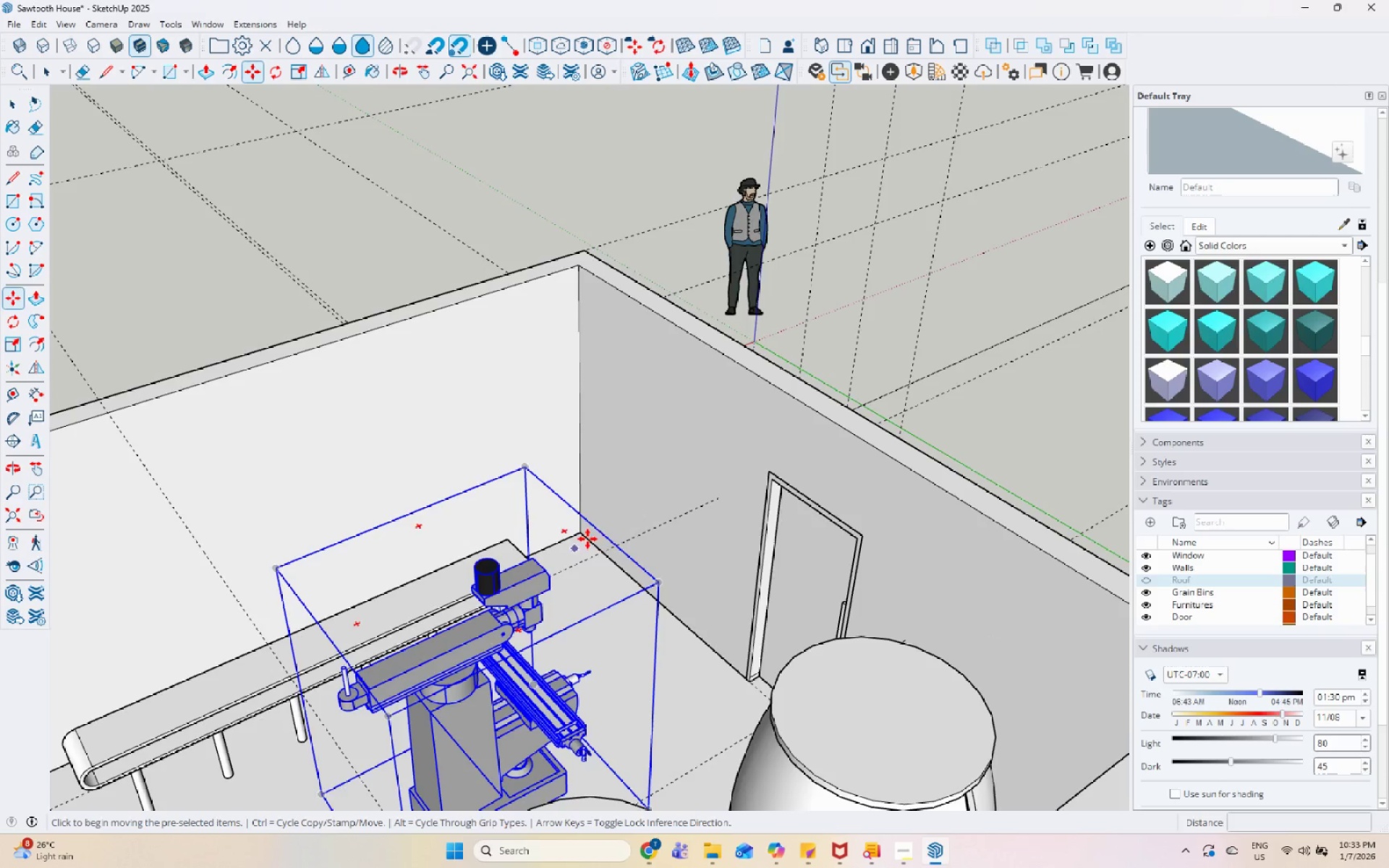 
key(Space)
 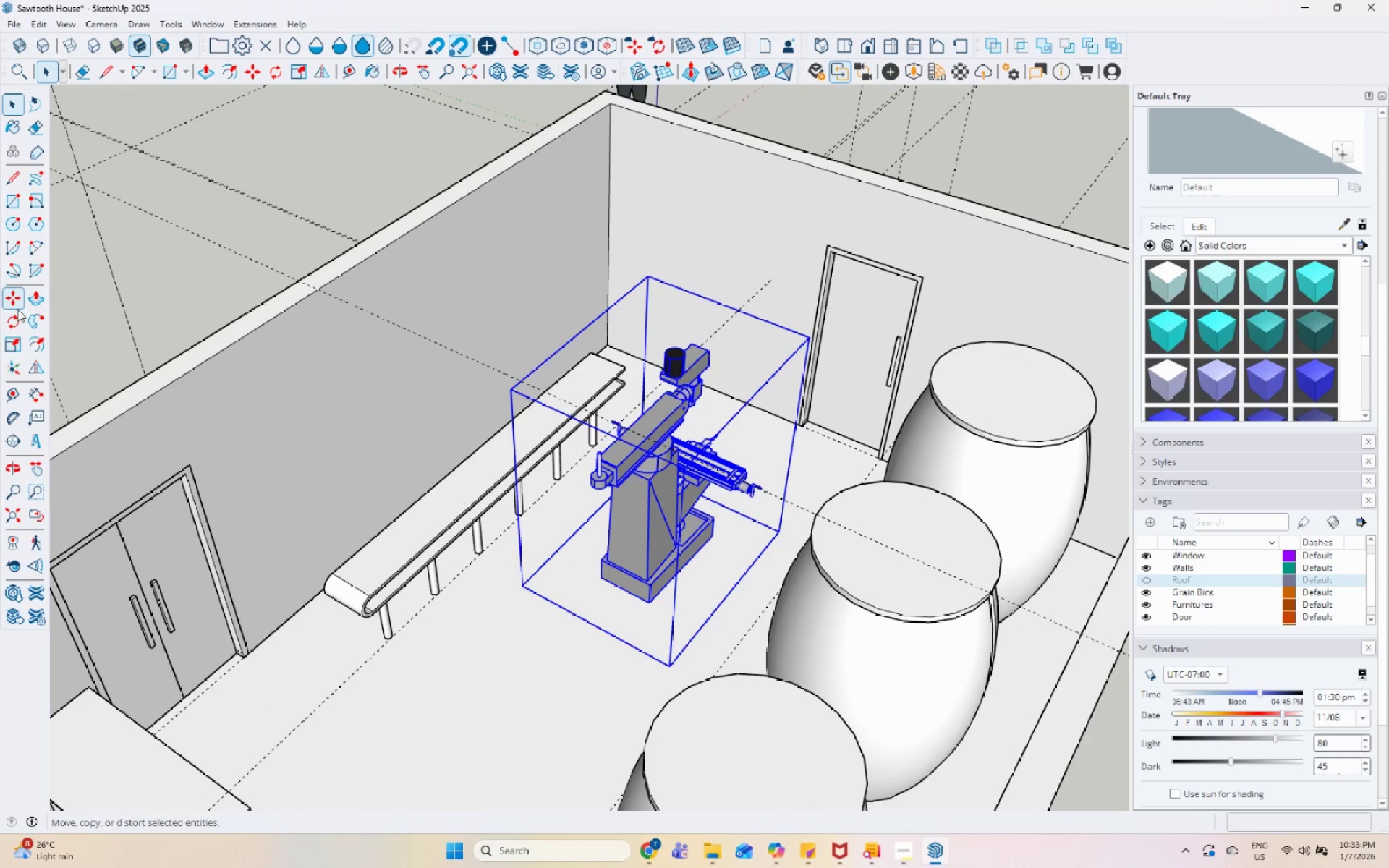 
scroll: coordinate [558, 551], scroll_direction: down, amount: 2.0
 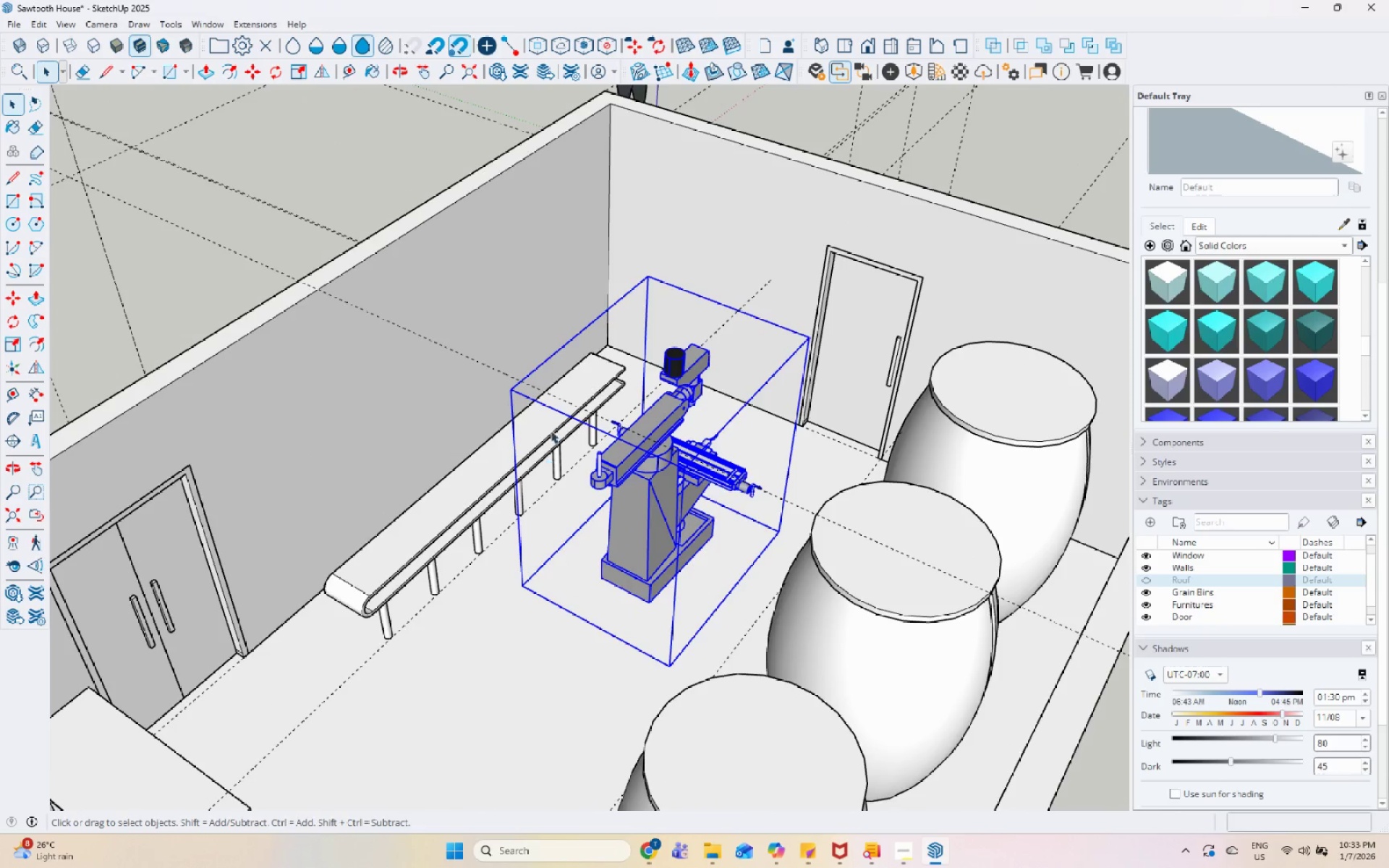 
left_click([546, 660])
 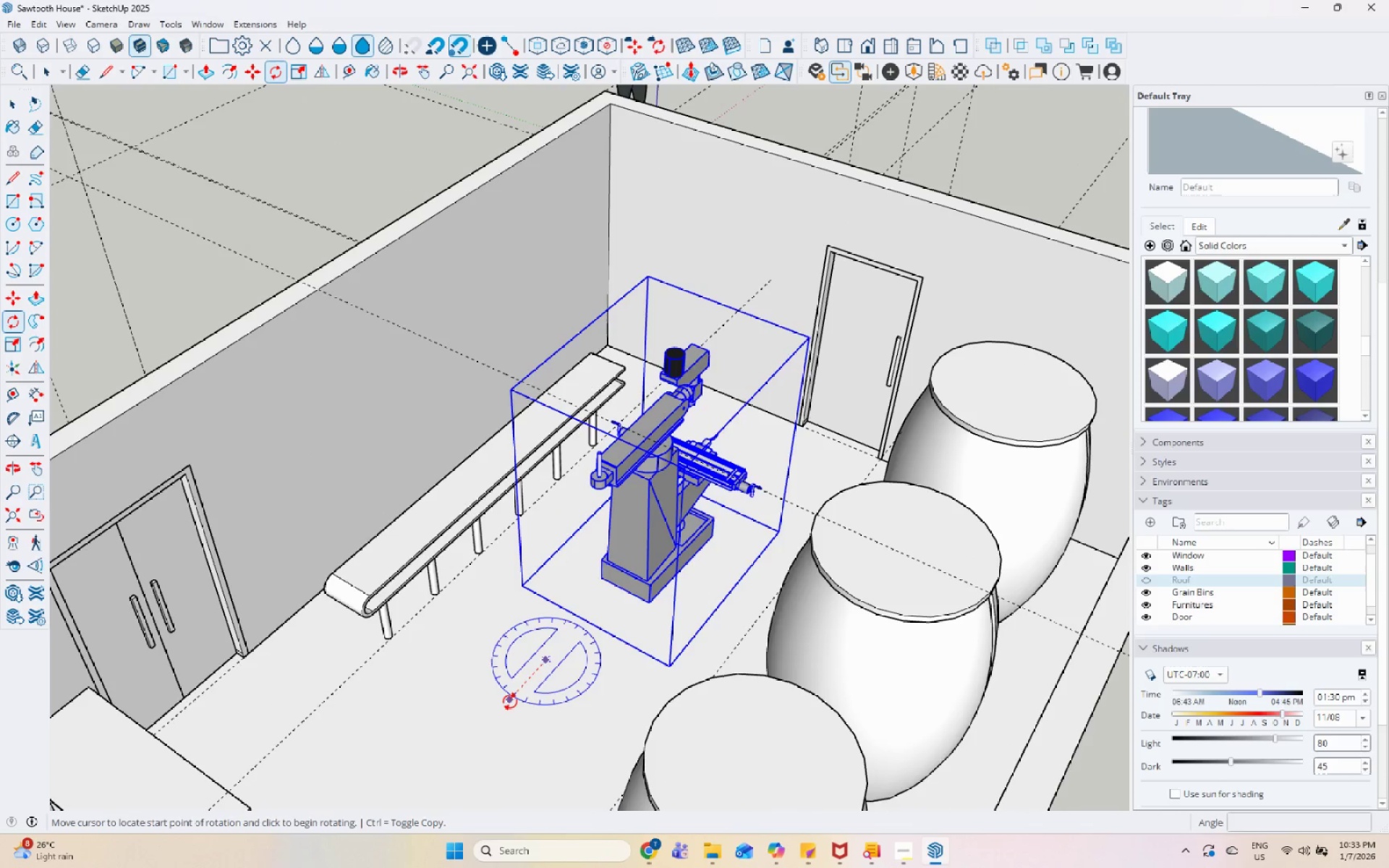 
left_click([509, 704])
 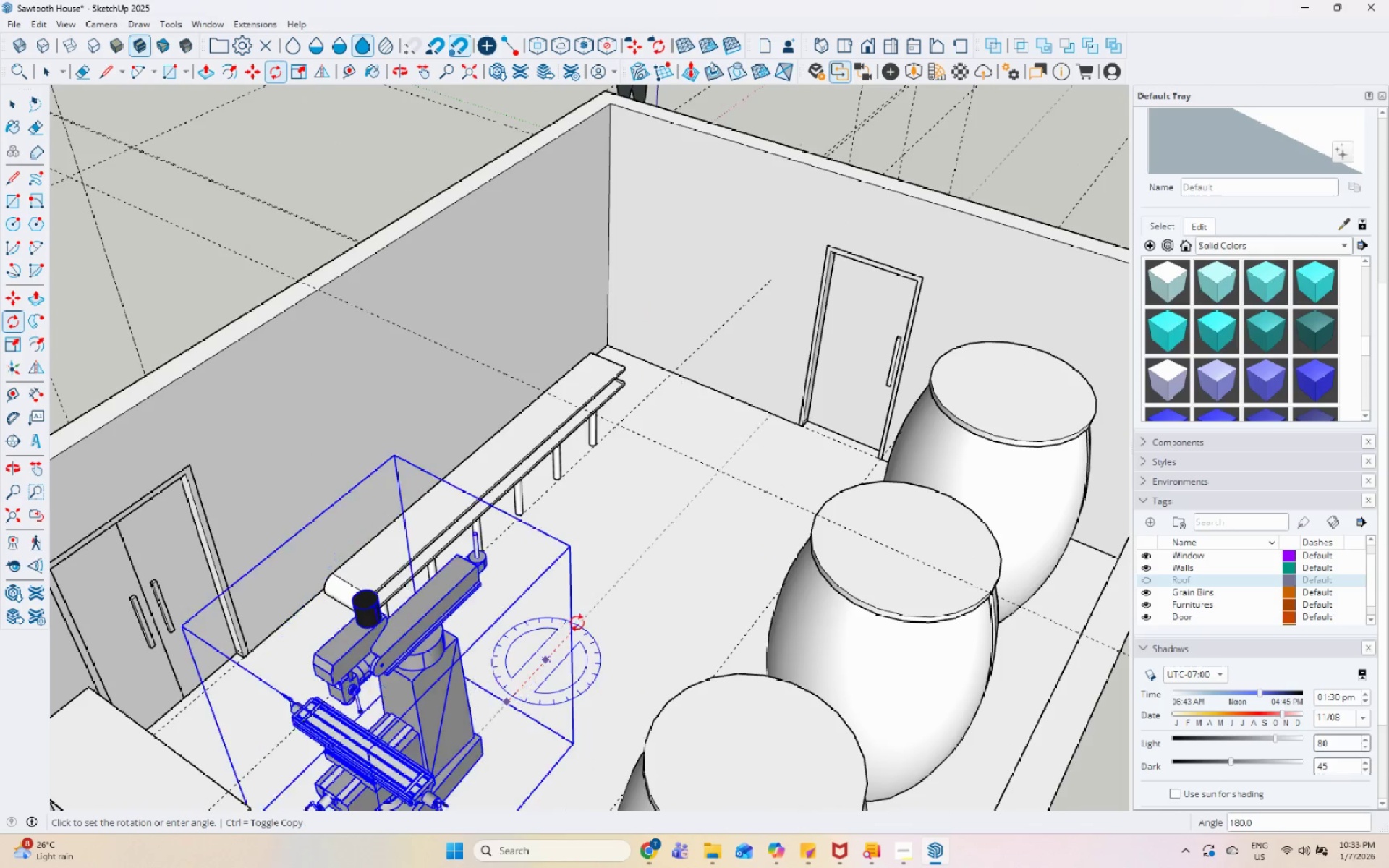 
left_click([579, 624])
 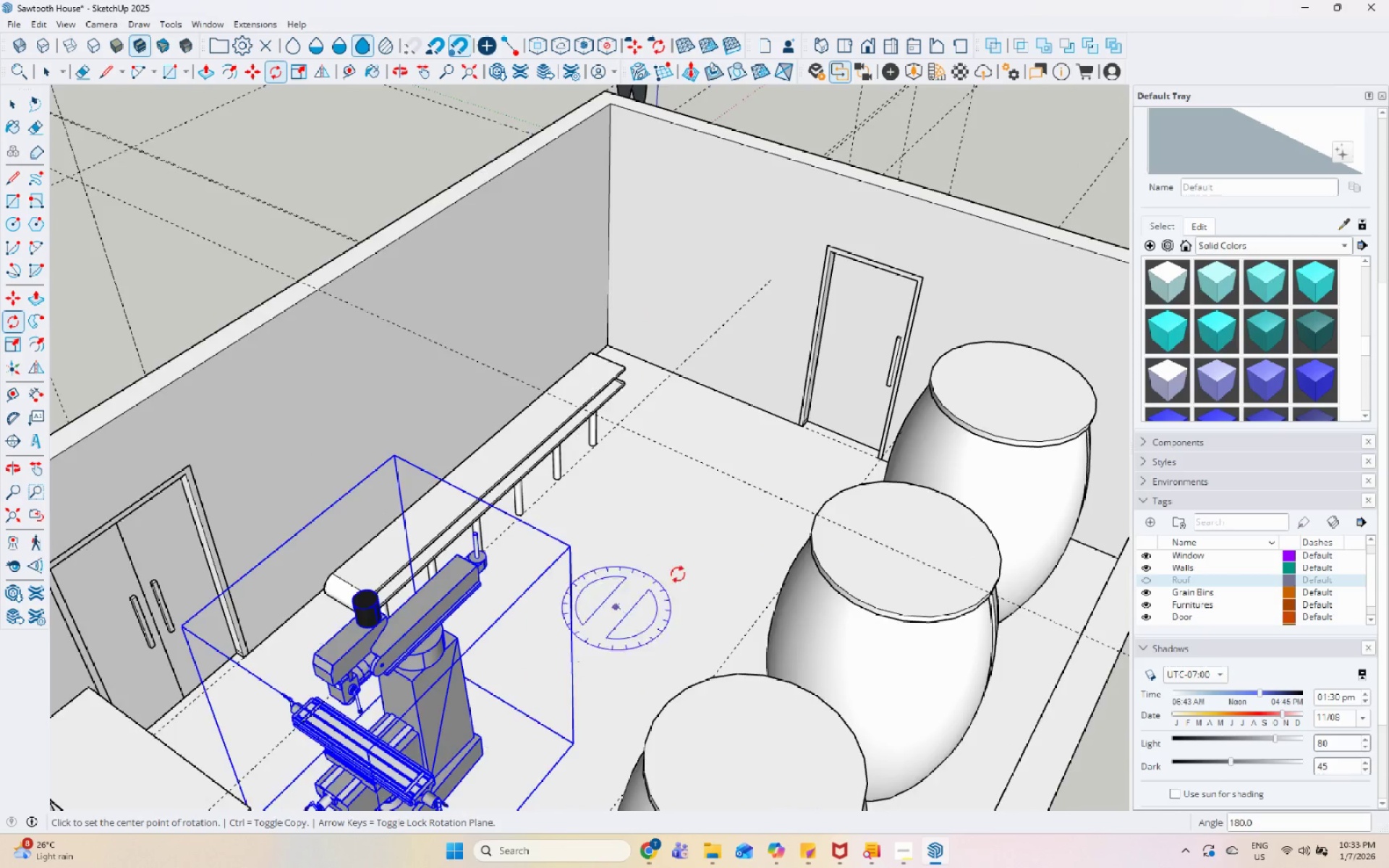 
key(M)
 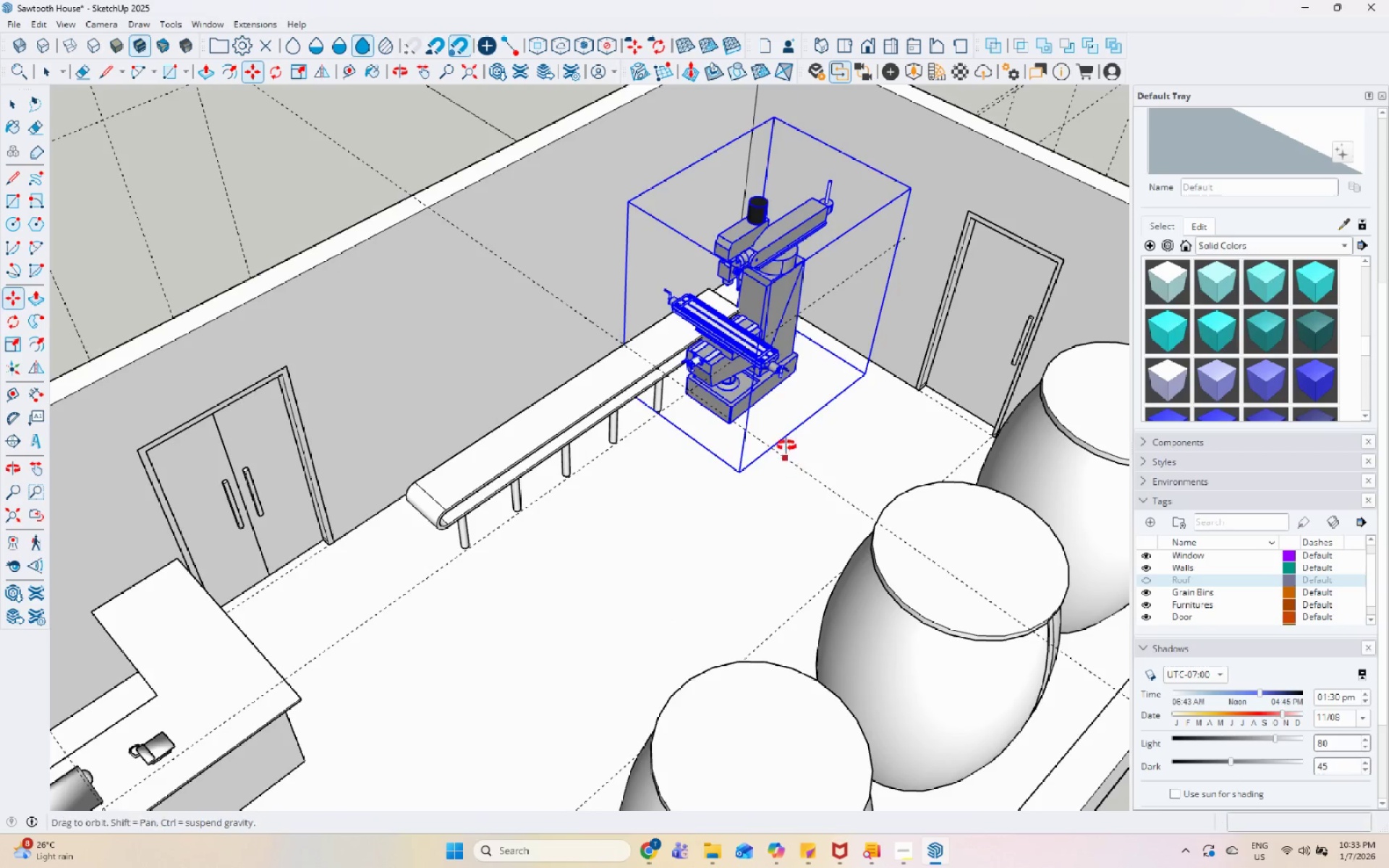 
scroll: coordinate [570, 647], scroll_direction: none, amount: 0.0
 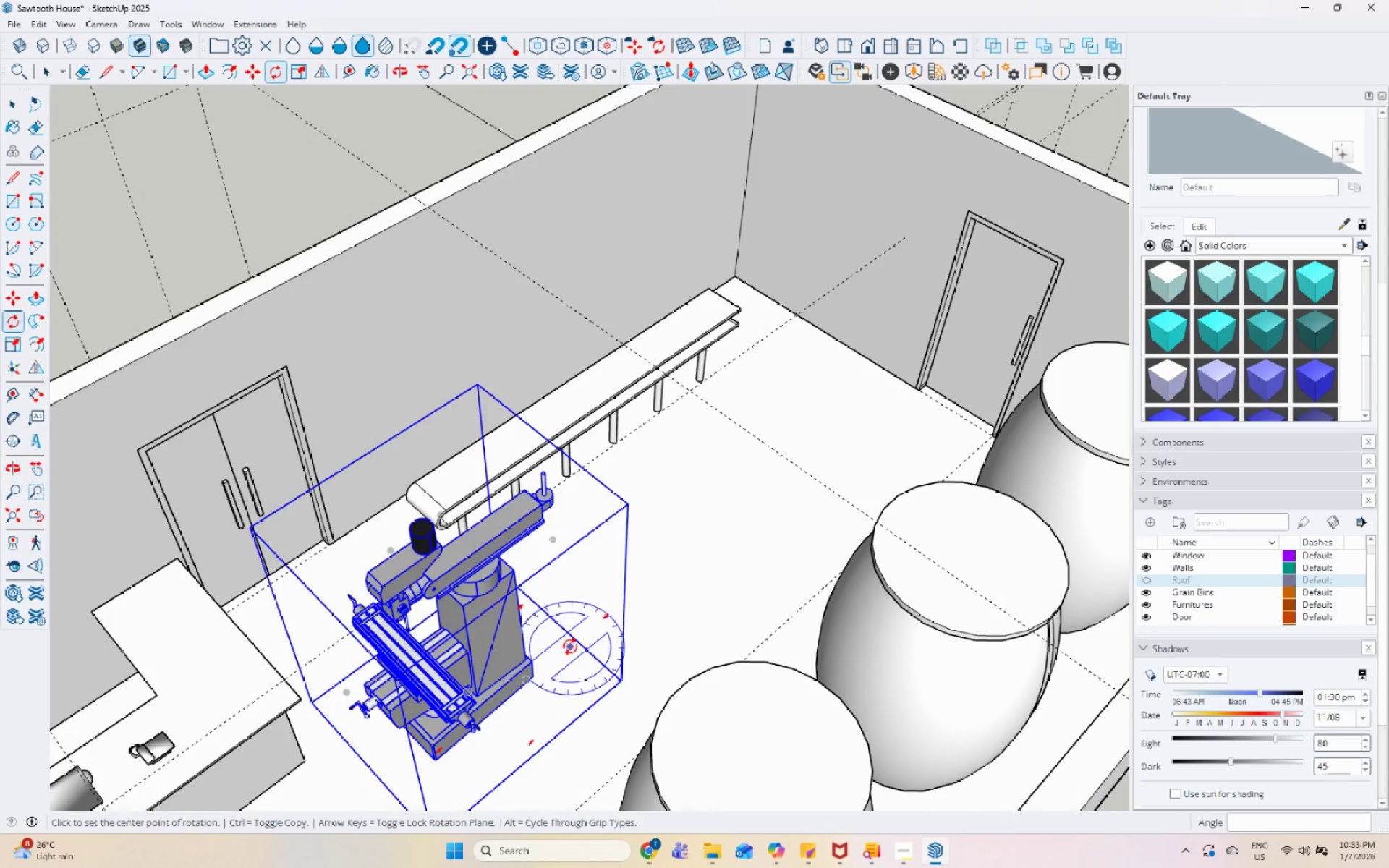 
key(Space)
 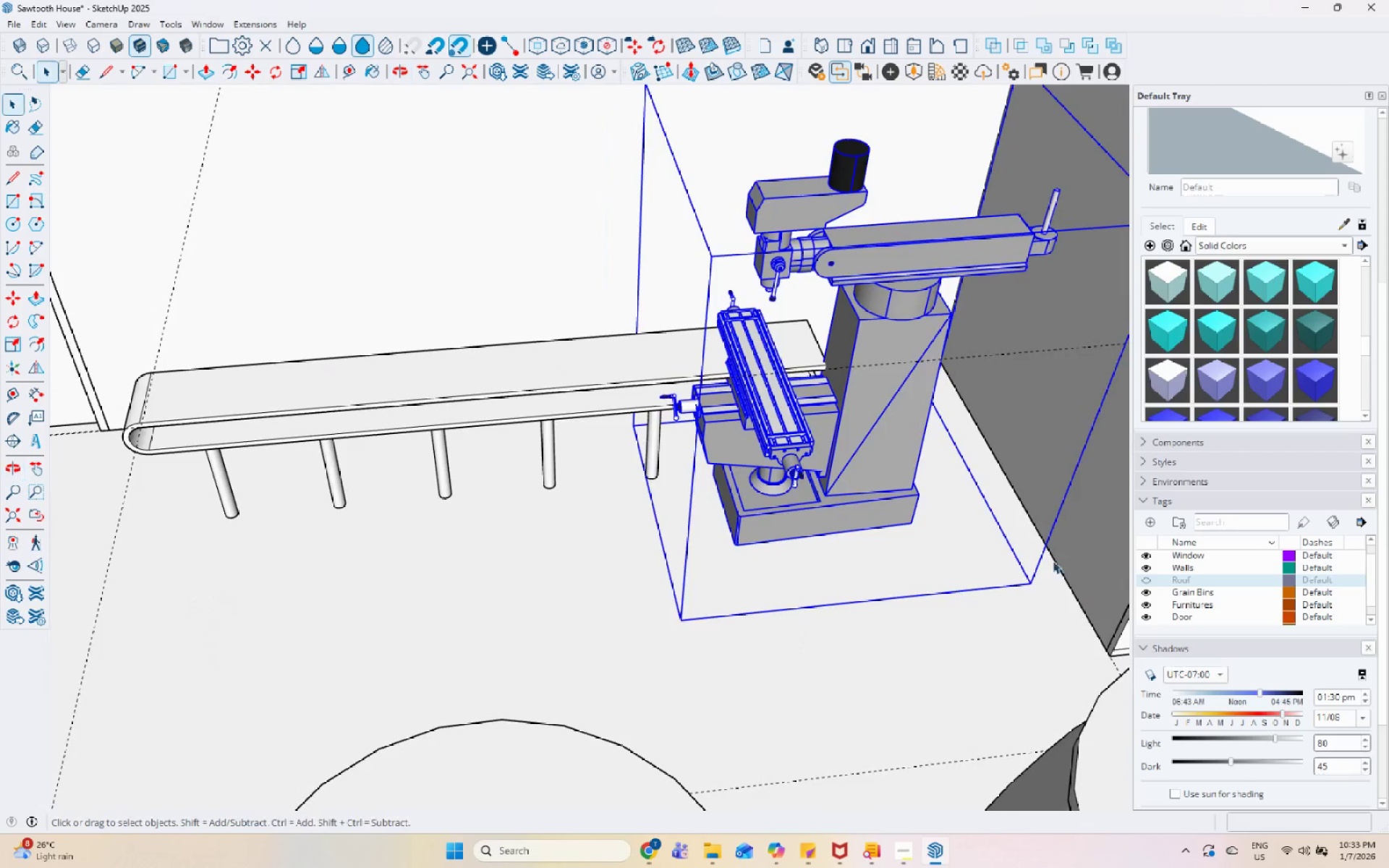 
scroll: coordinate [715, 391], scroll_direction: up, amount: 5.0
 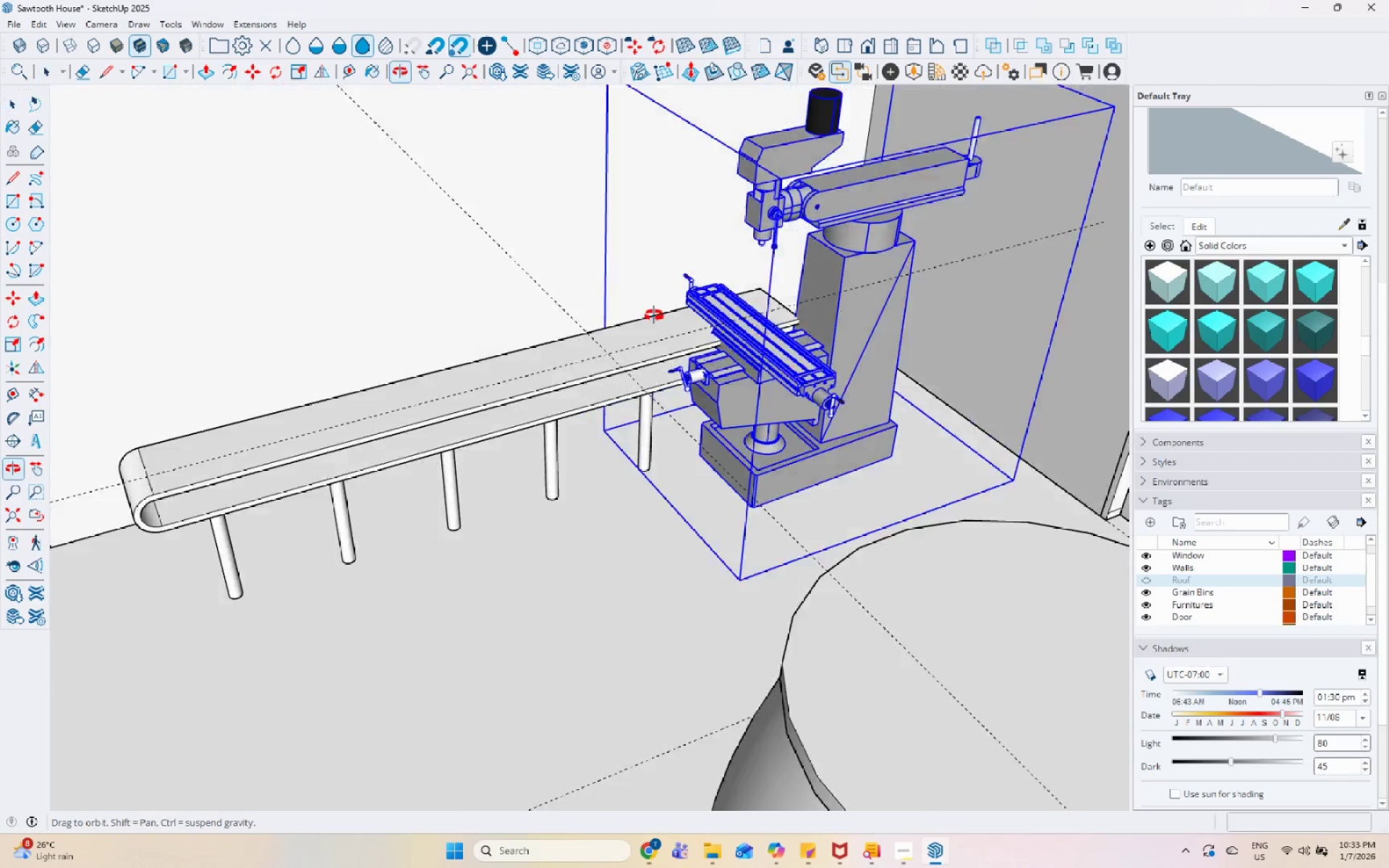 
key(M)
 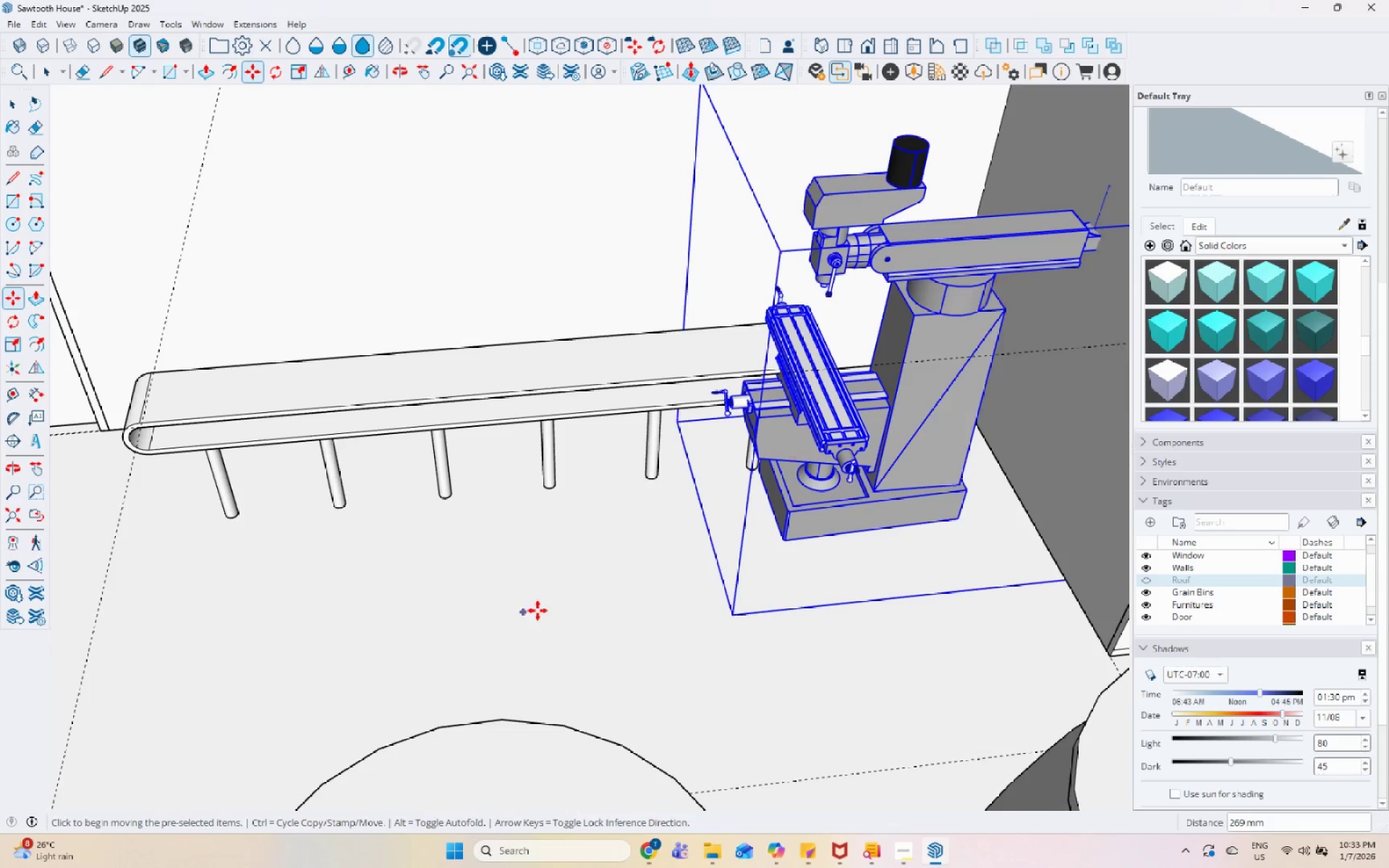 
key(Space)
 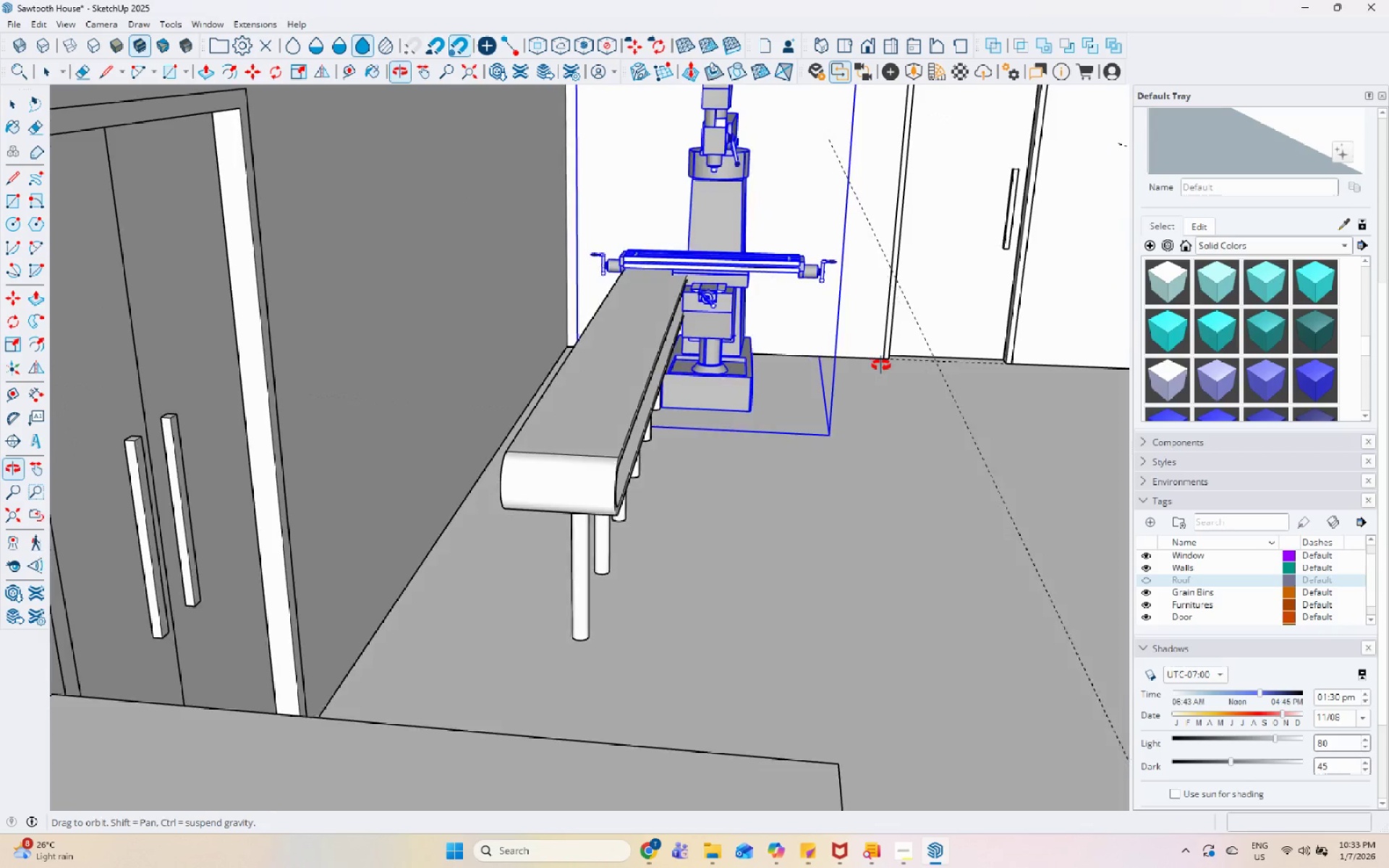 
key(Space)
 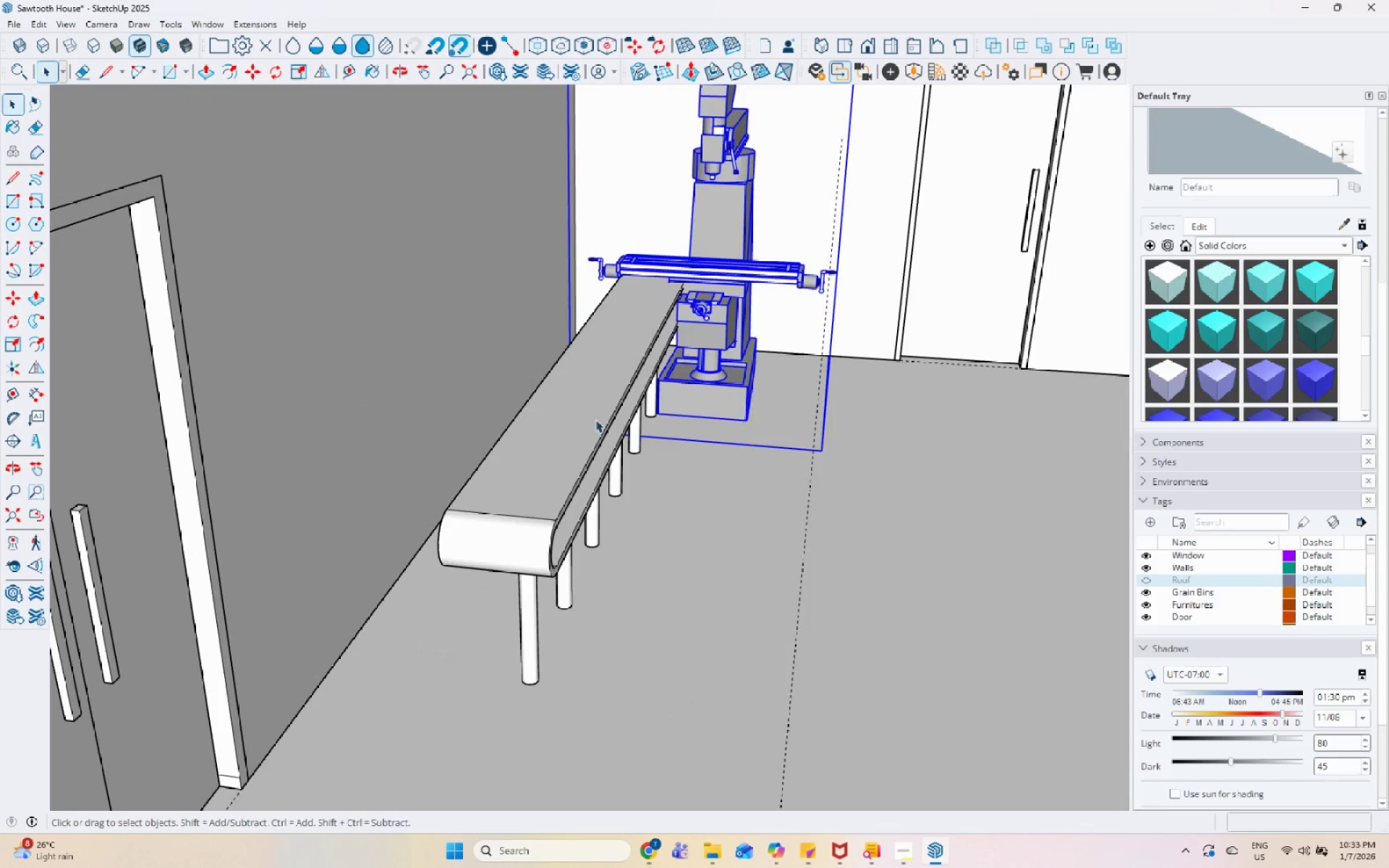 
left_click([589, 412])
 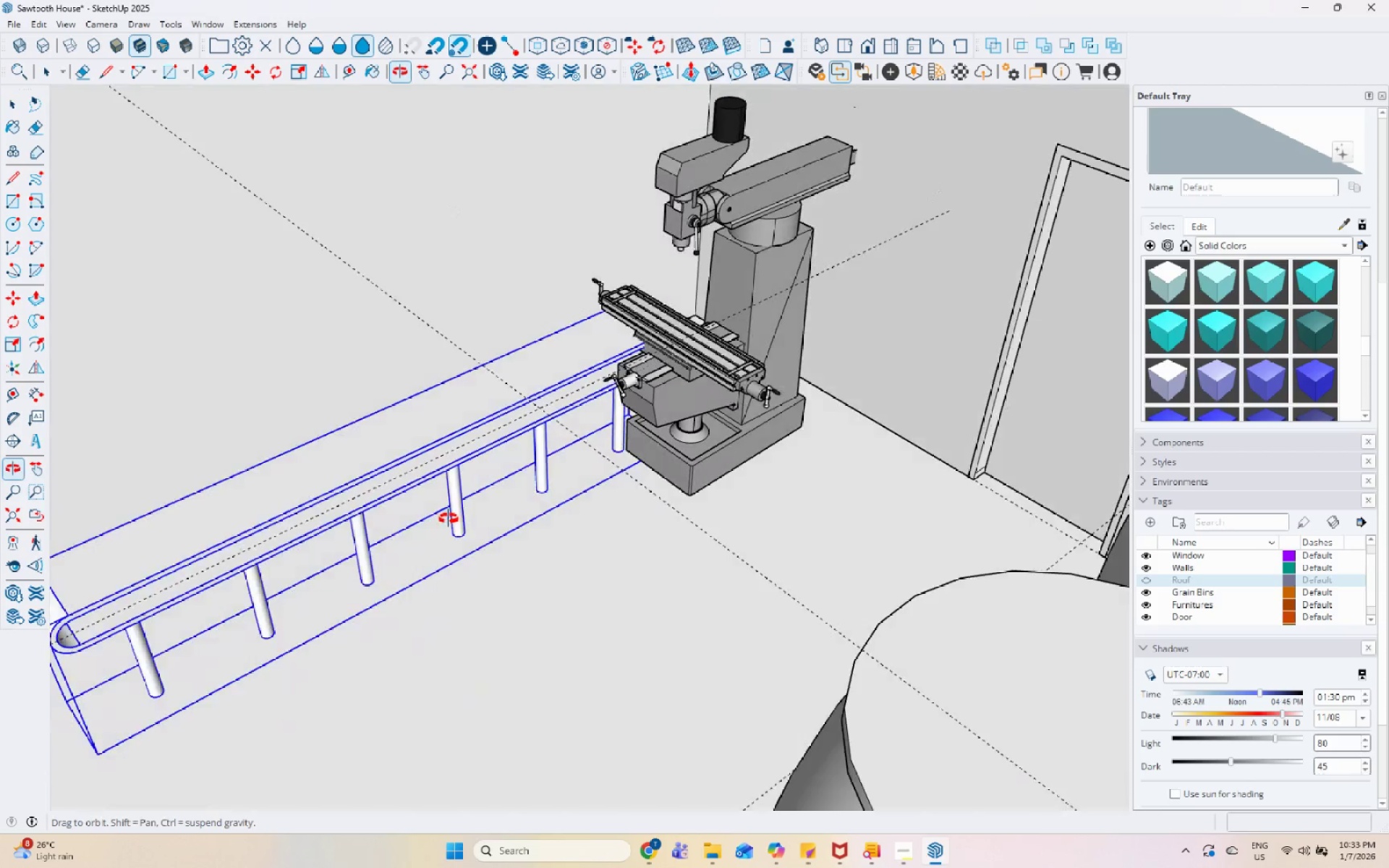 
scroll: coordinate [844, 370], scroll_direction: down, amount: 5.0
 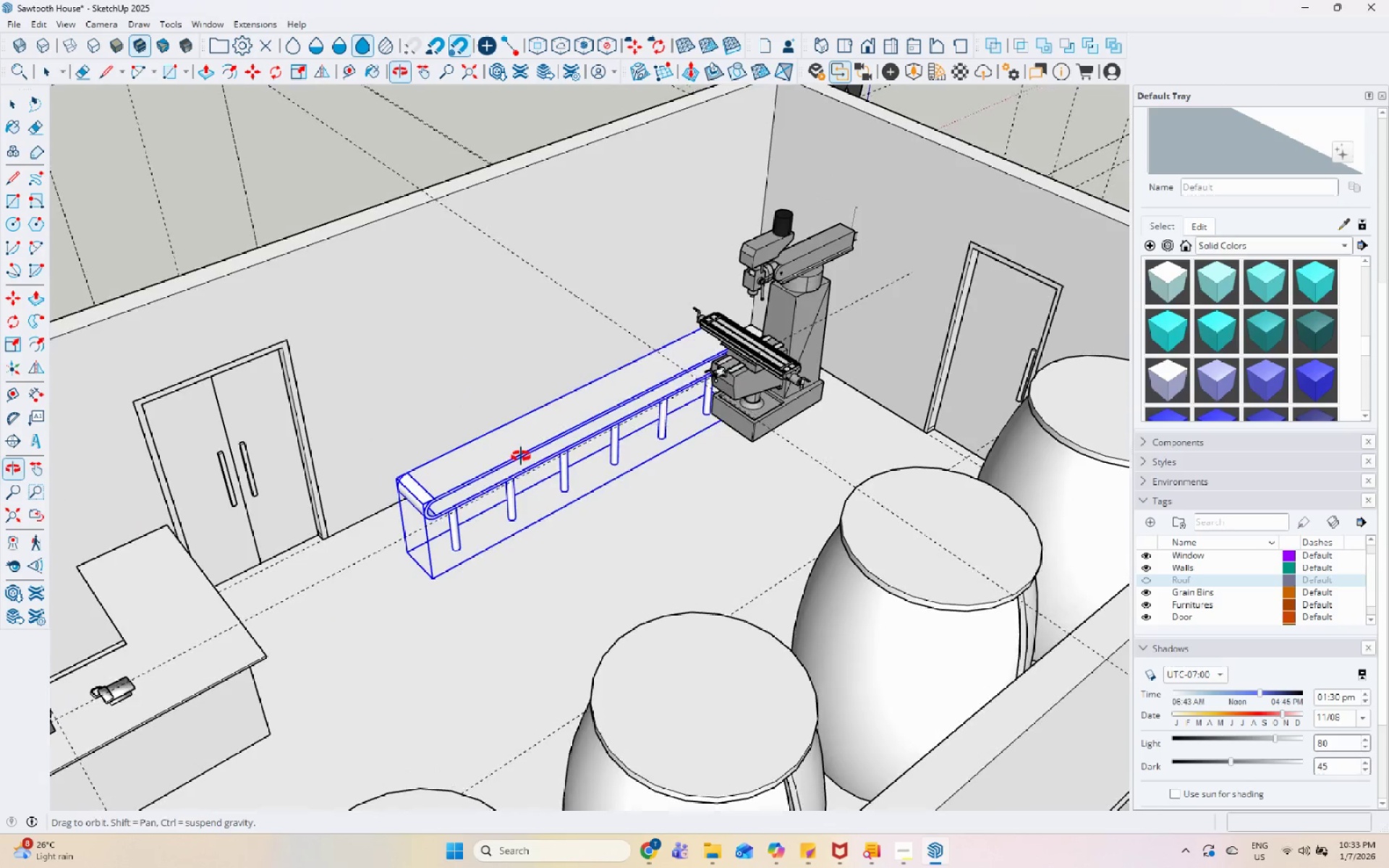 
scroll: coordinate [520, 458], scroll_direction: up, amount: 5.0
 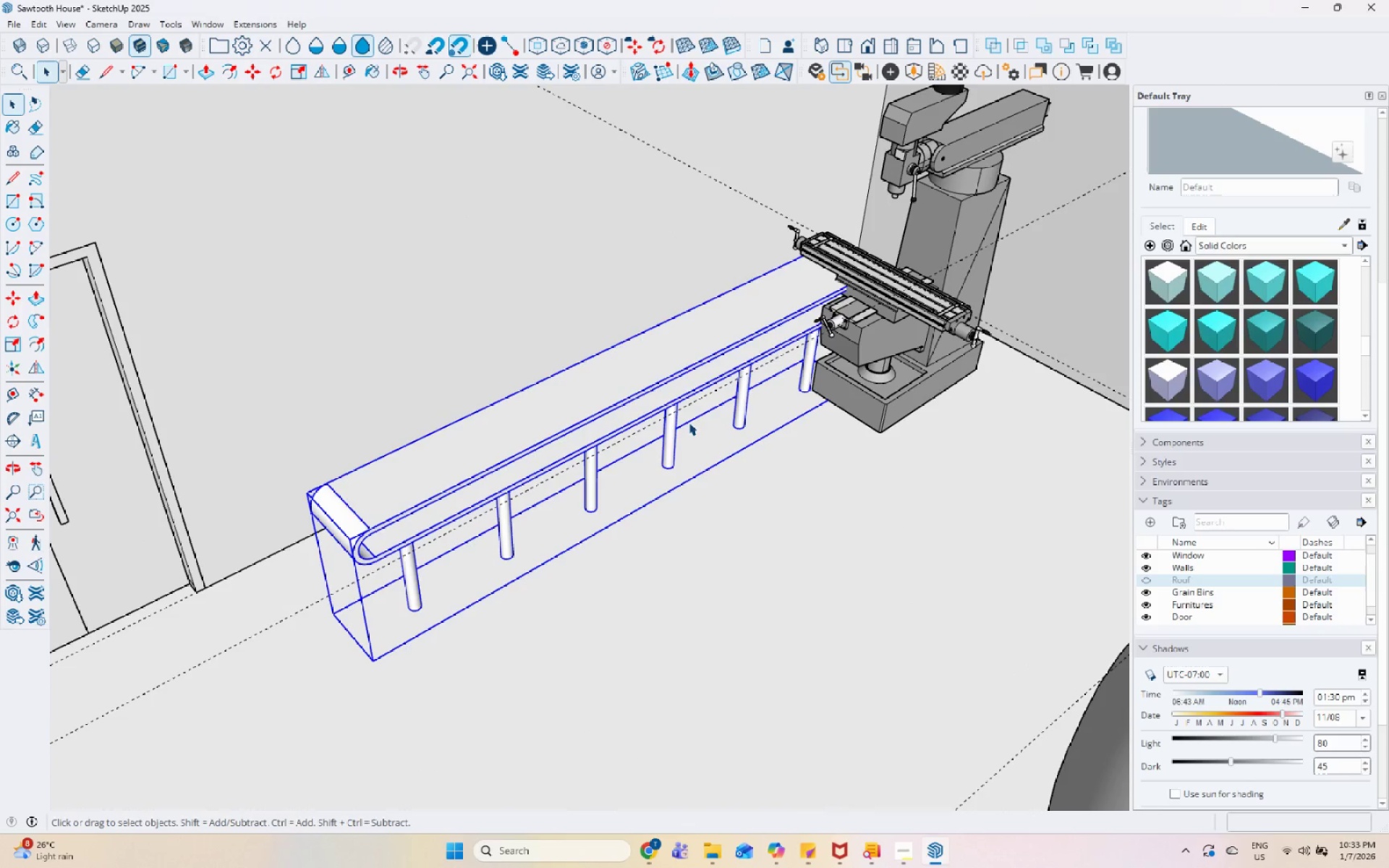 
key(M)
 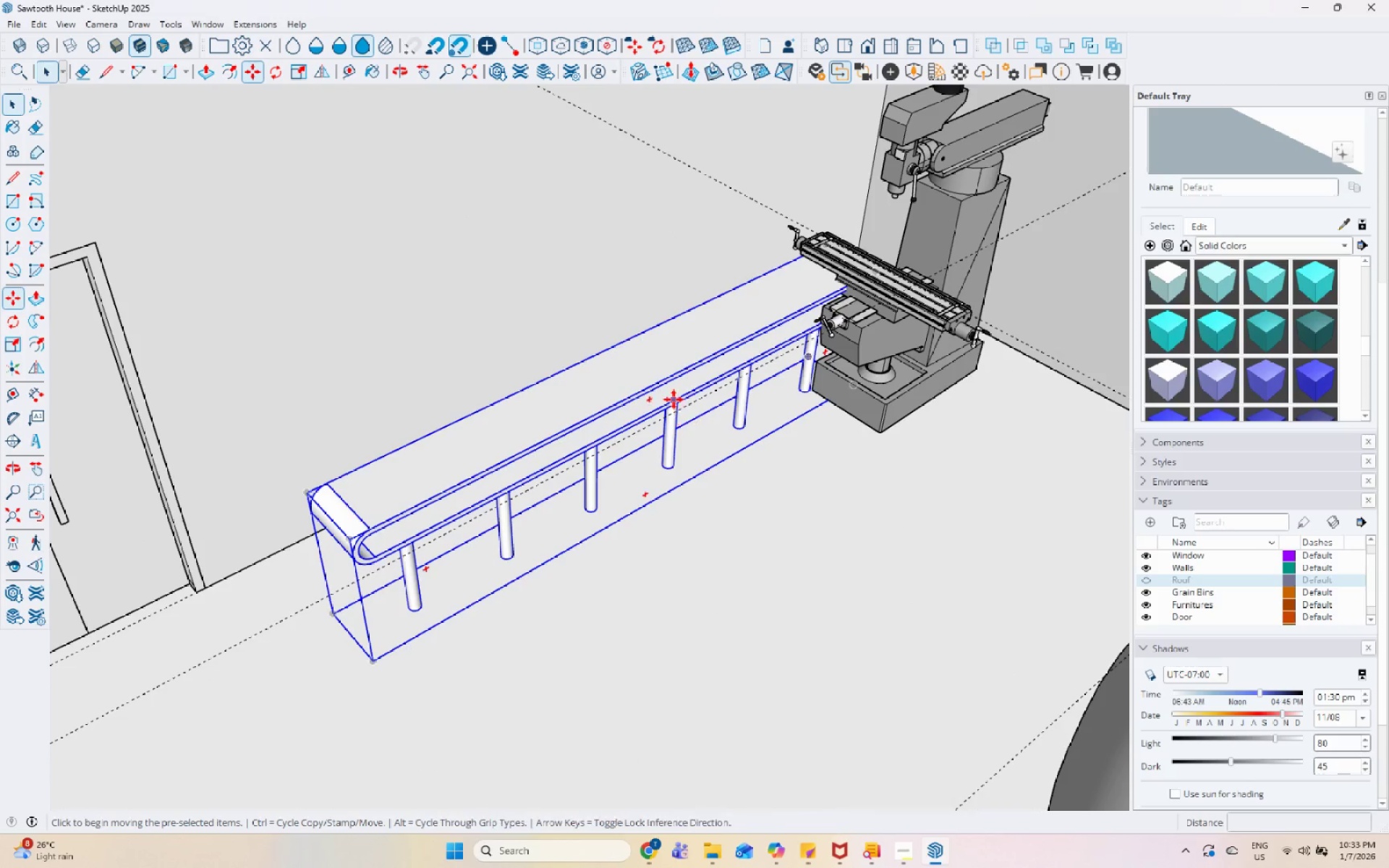 
left_click([673, 399])
 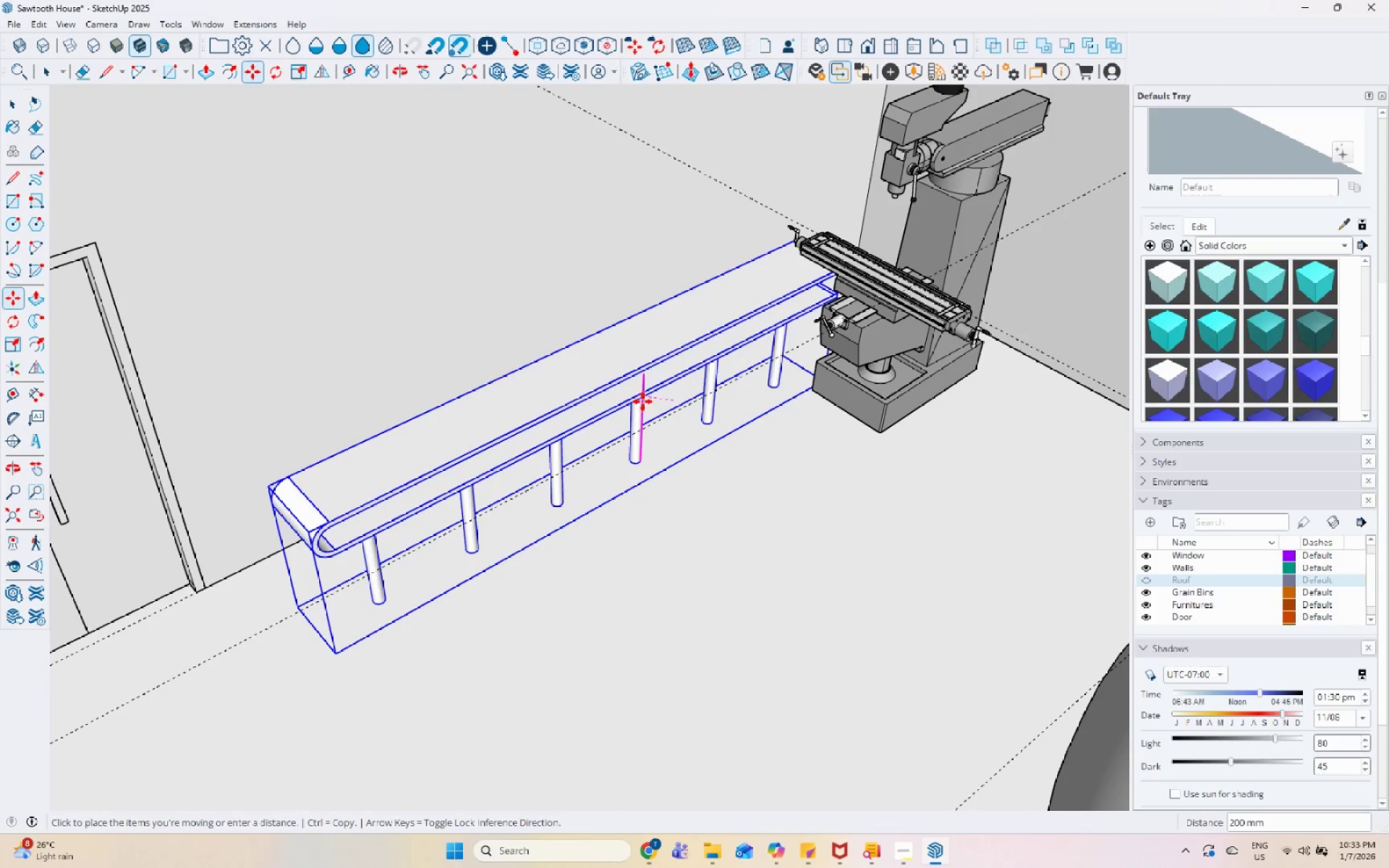 
left_click([642, 401])
 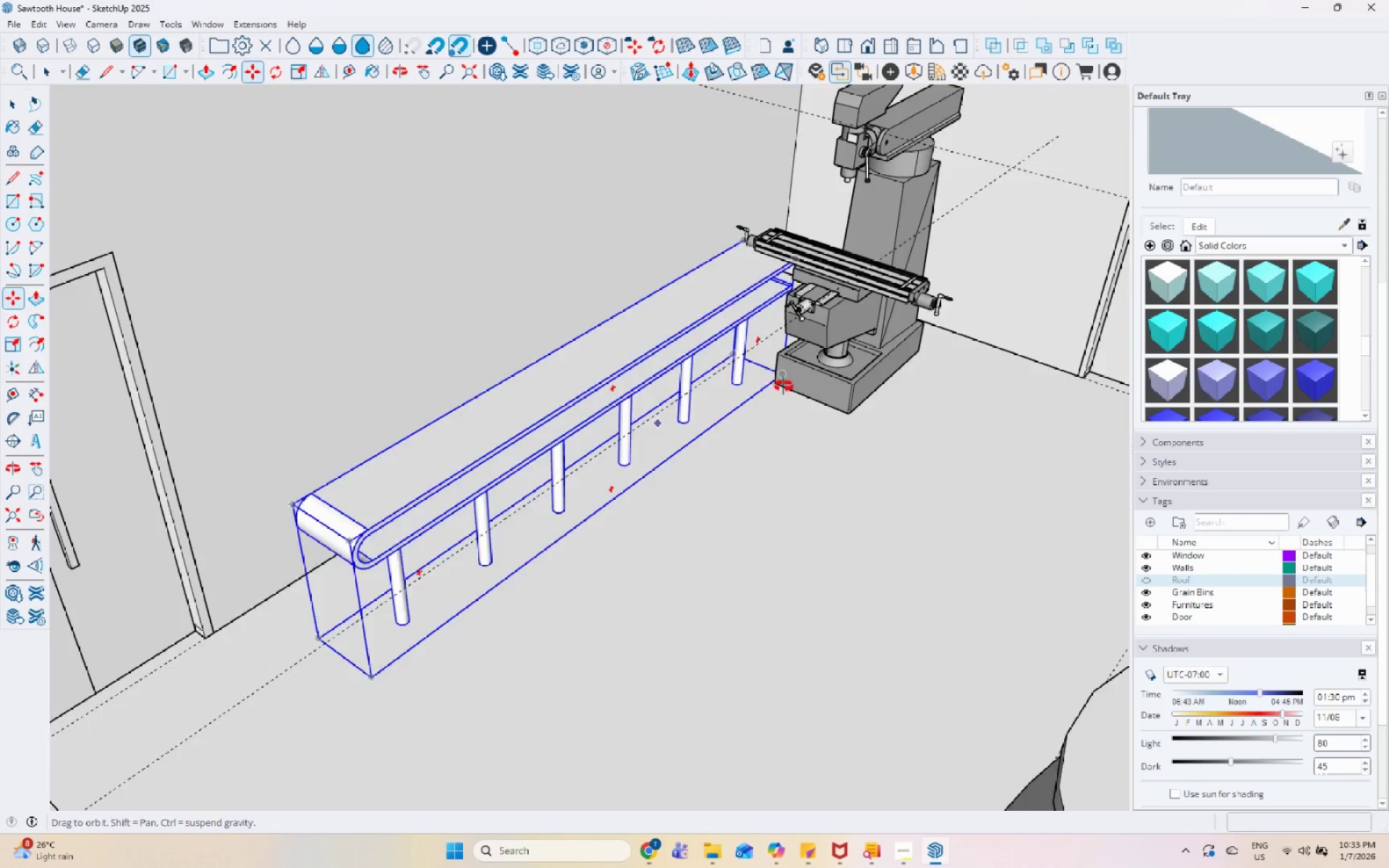 
key(Space)
 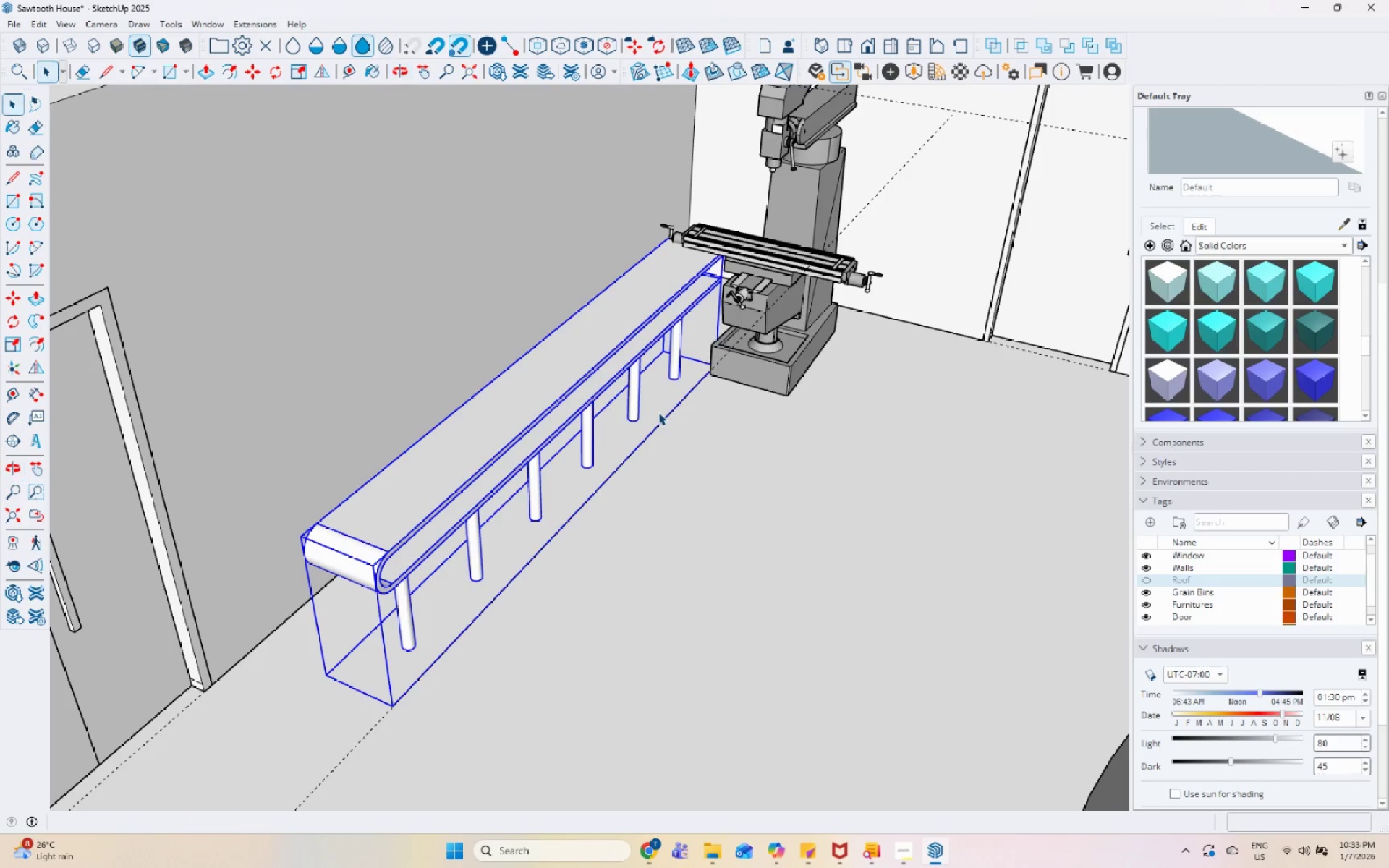 
key(M)
 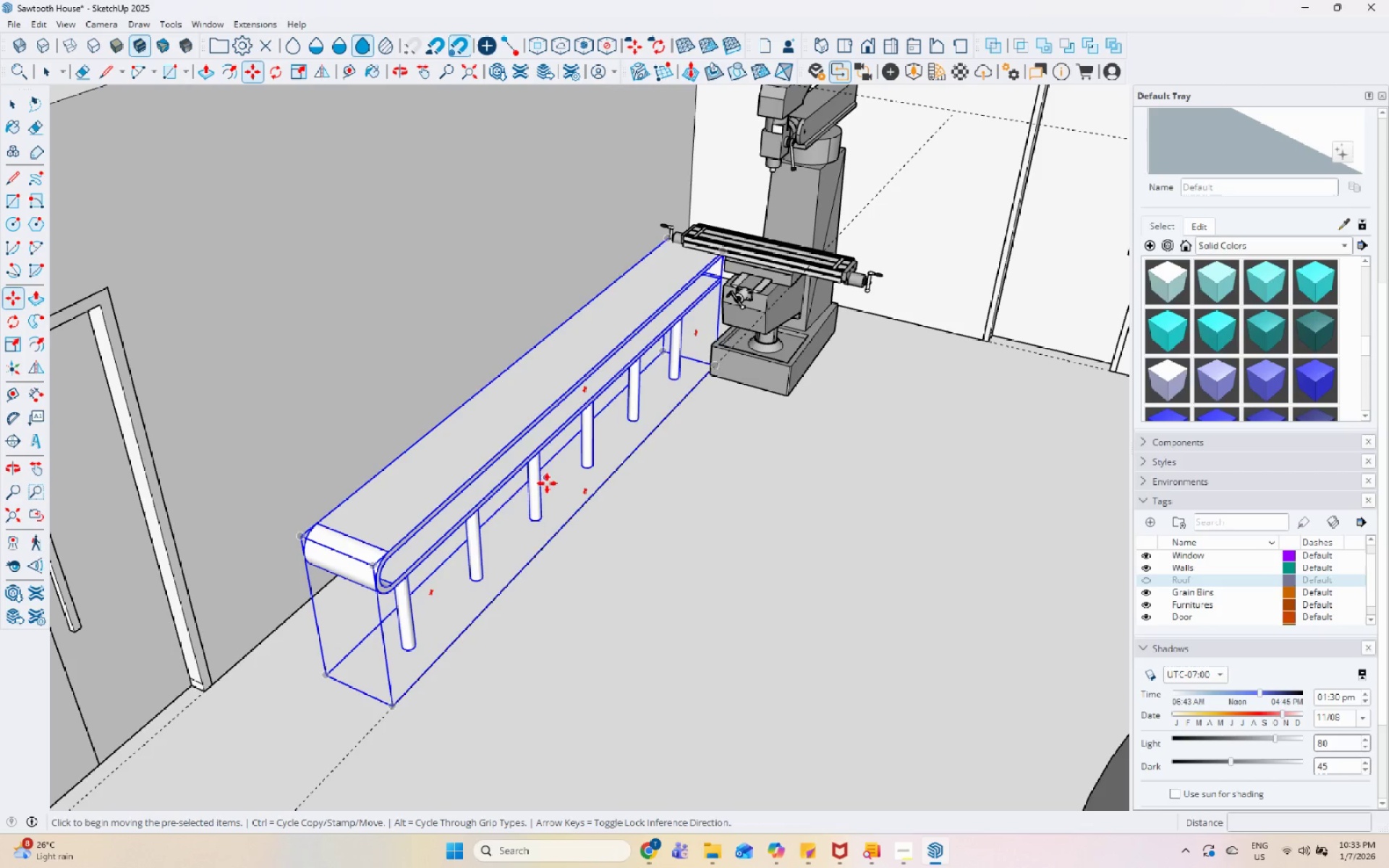 
key(Control+ControlLeft)
 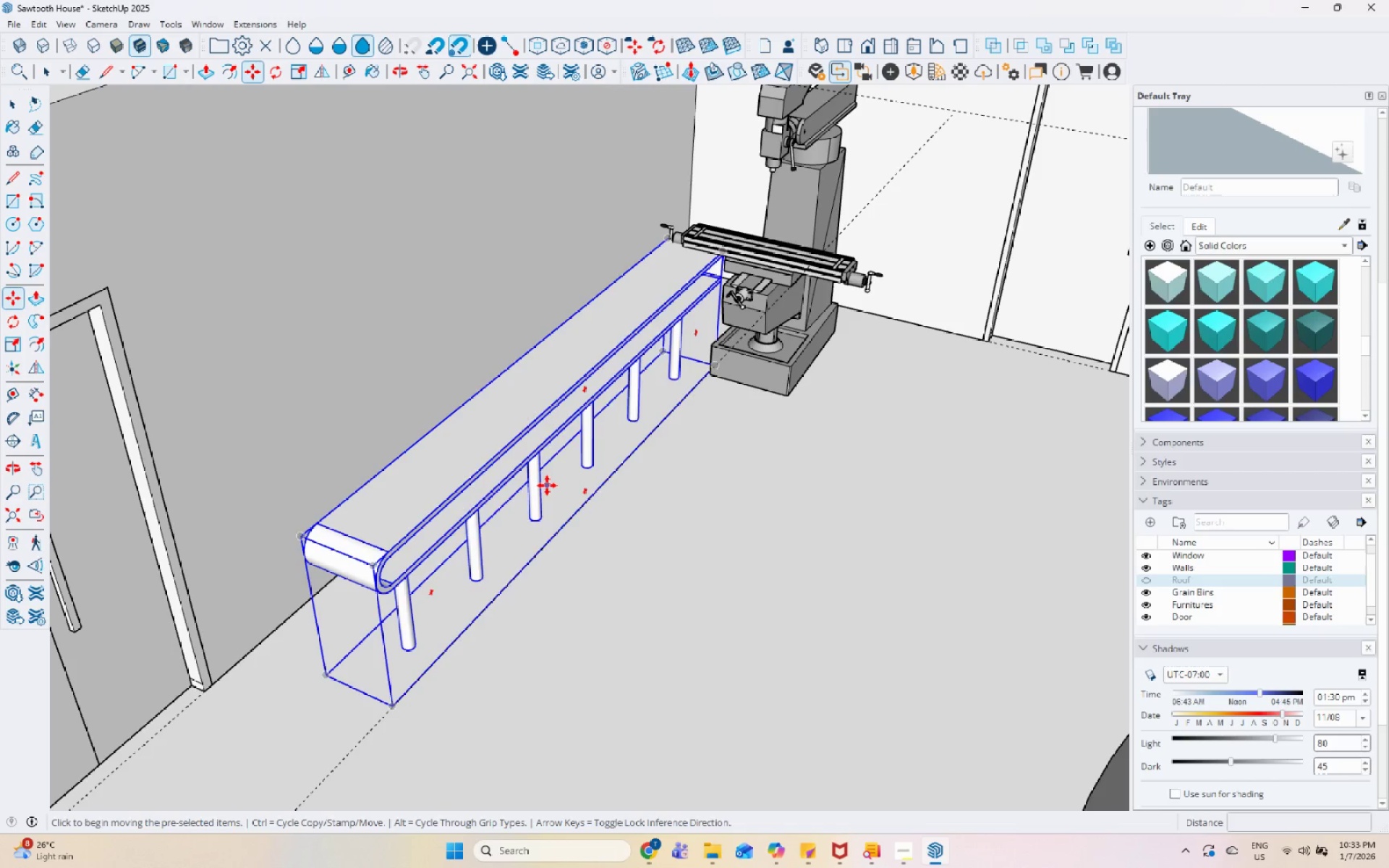 
left_click([547, 485])
 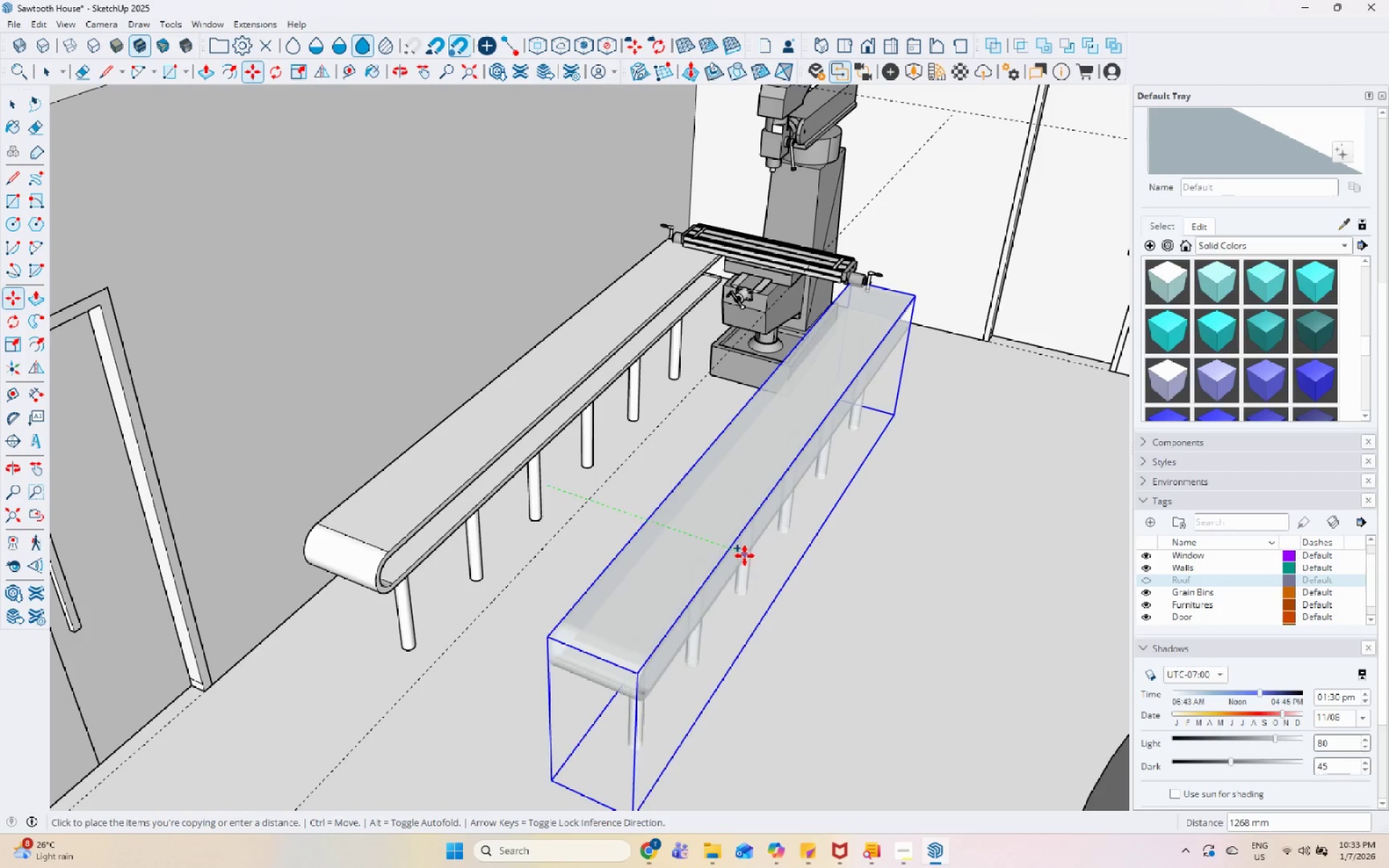 
key(Space)
 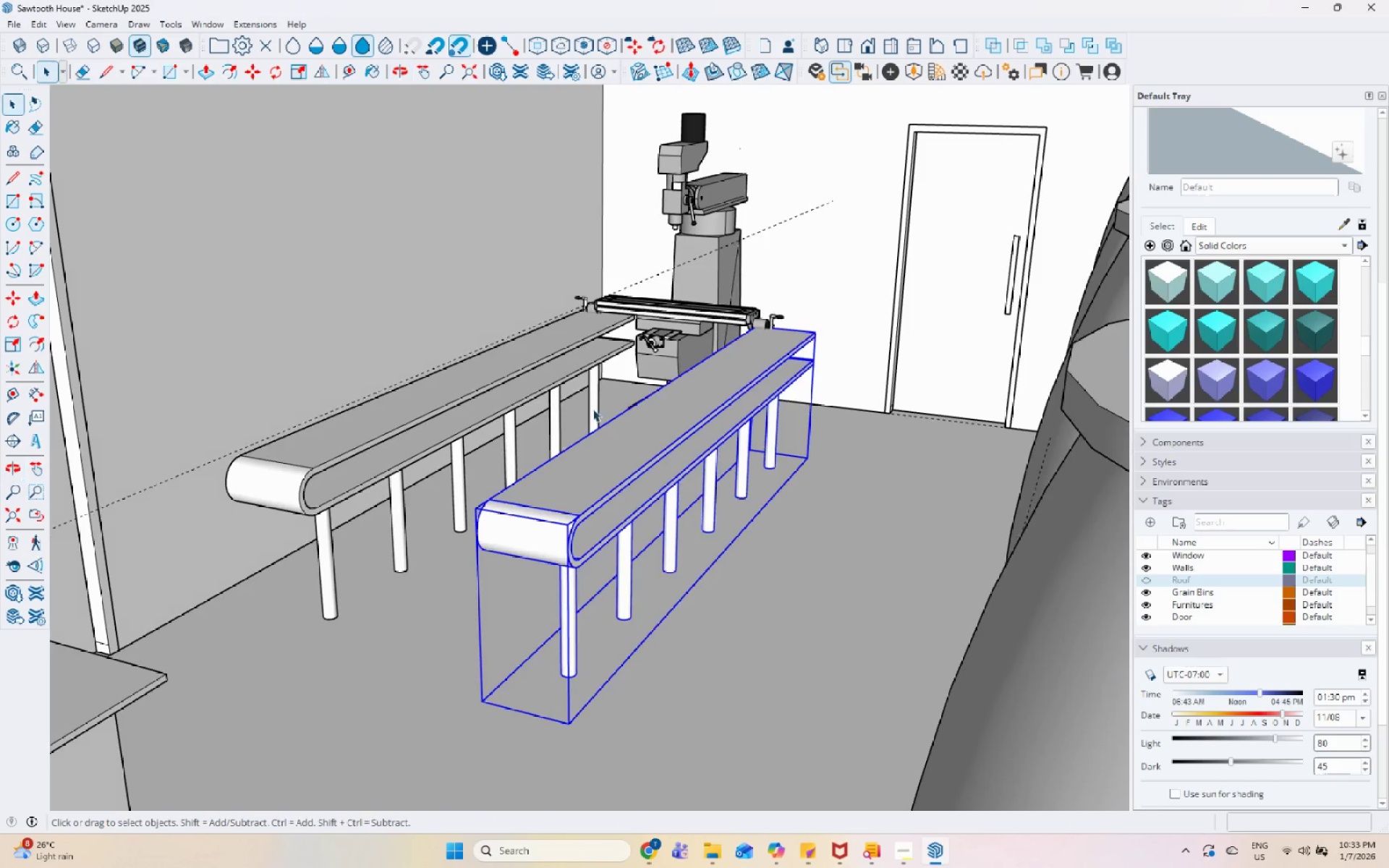 
left_click([472, 368])
 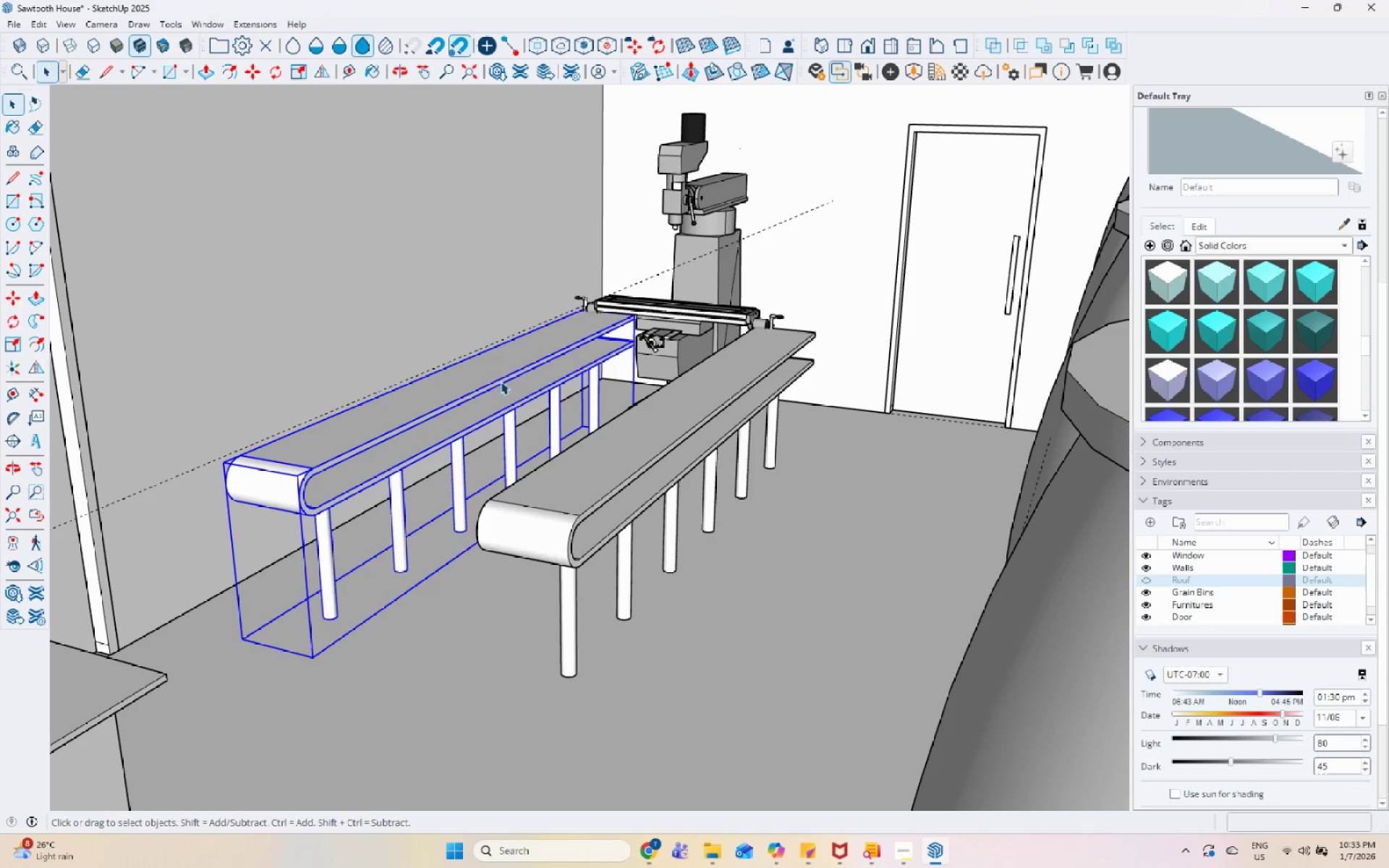 
hold_key(key=ShiftLeft, duration=0.45)
left_click([736, 422])
 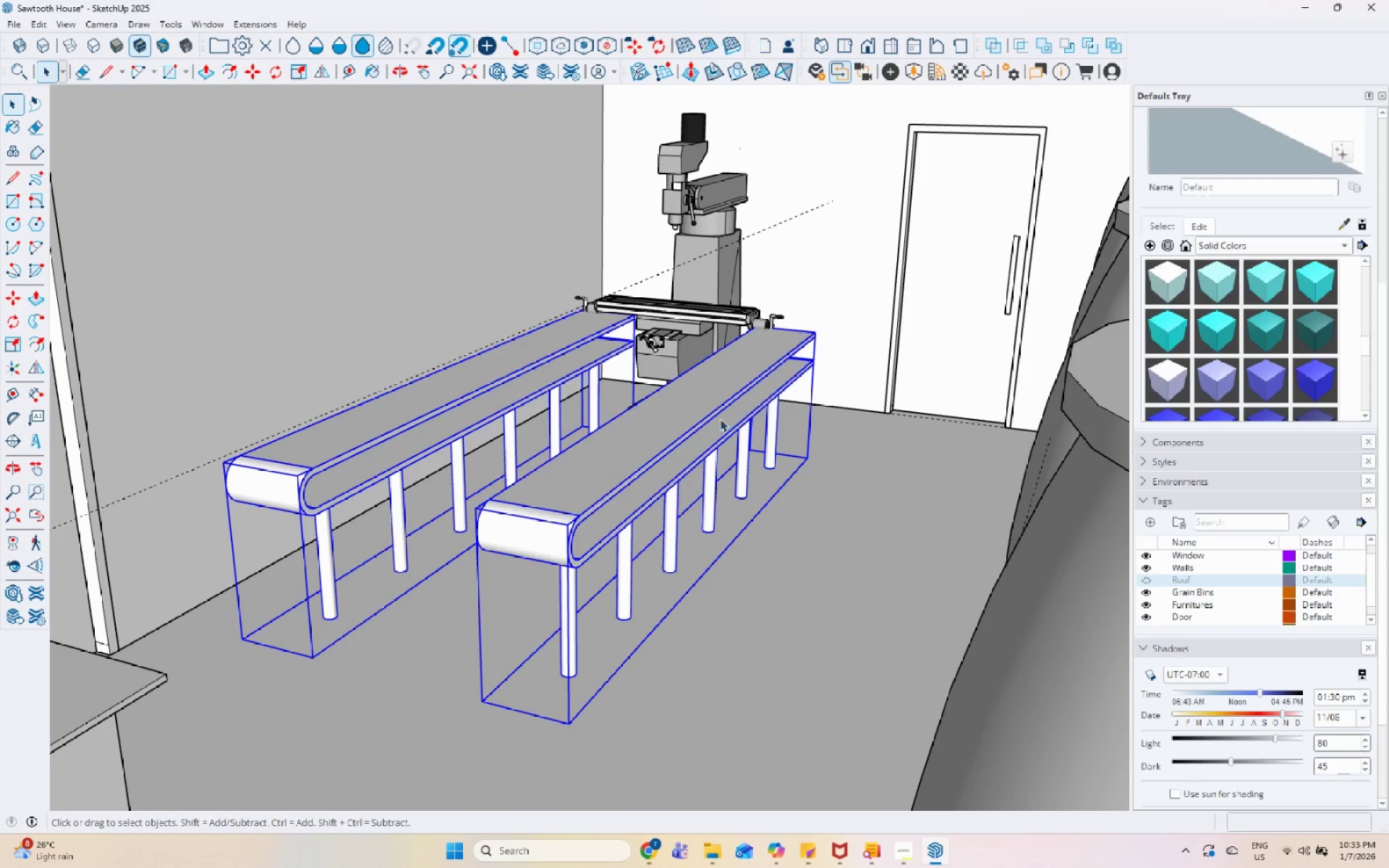 
key(S)
 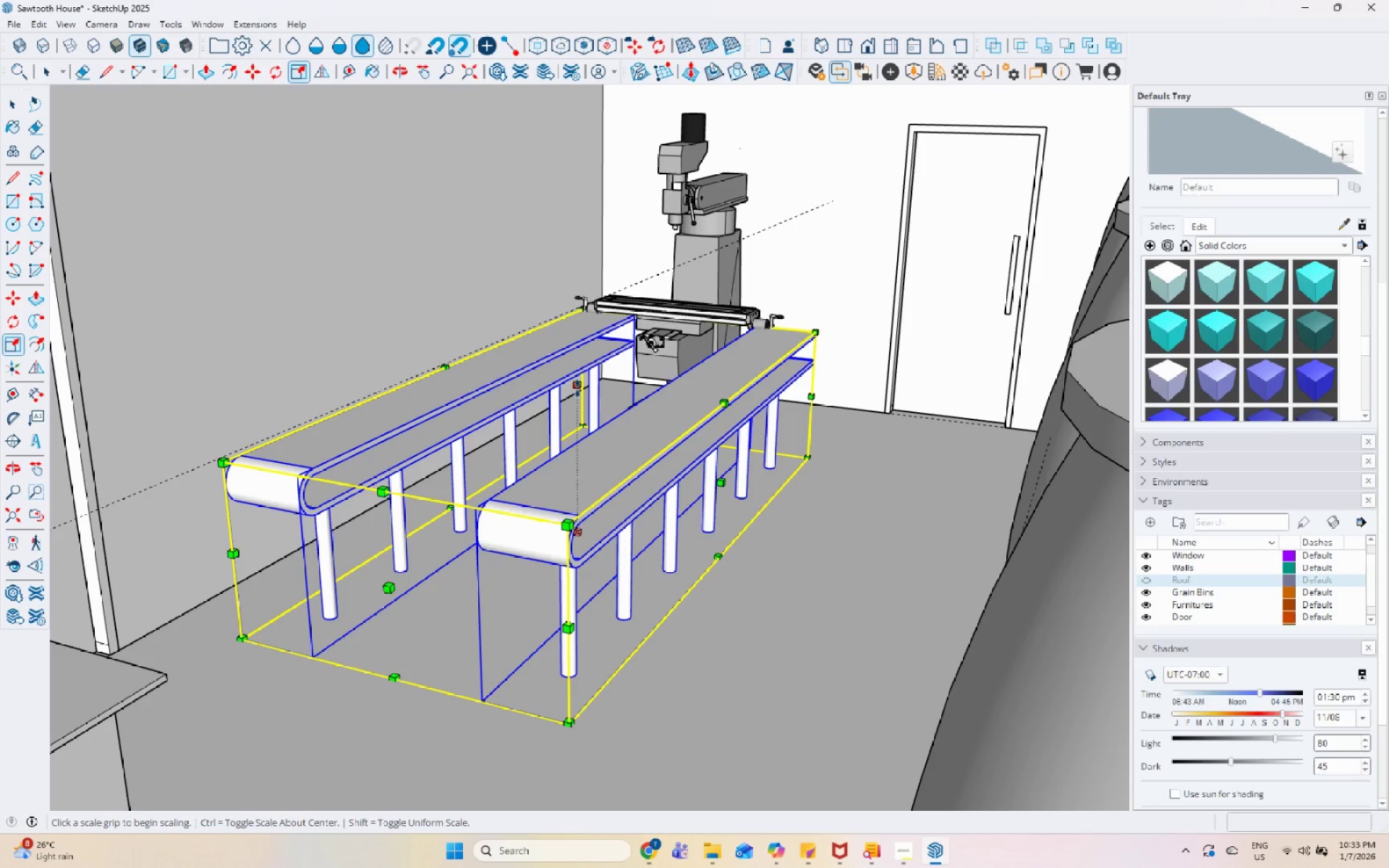 
left_click([577, 388])
 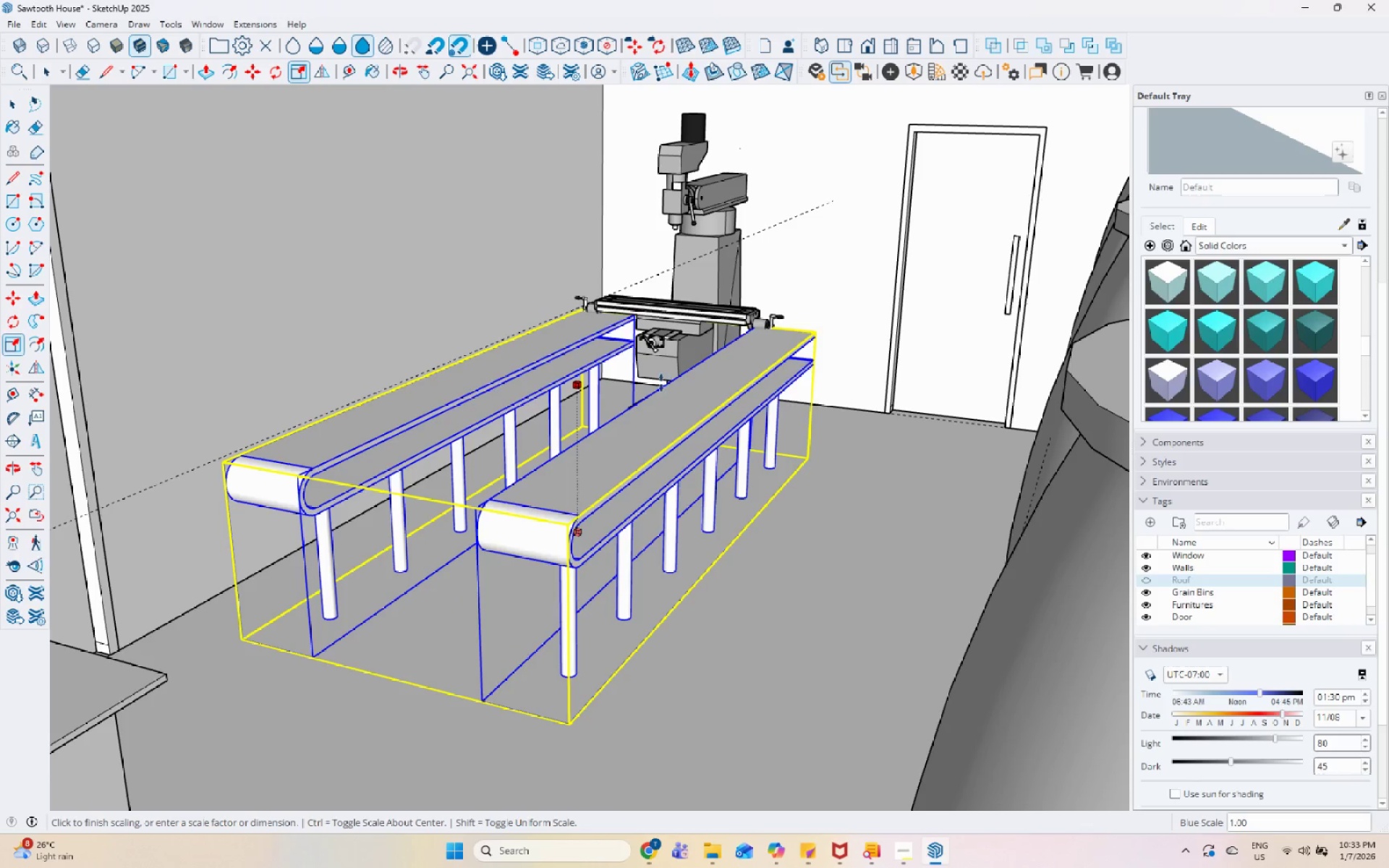 
wait(8.08)
 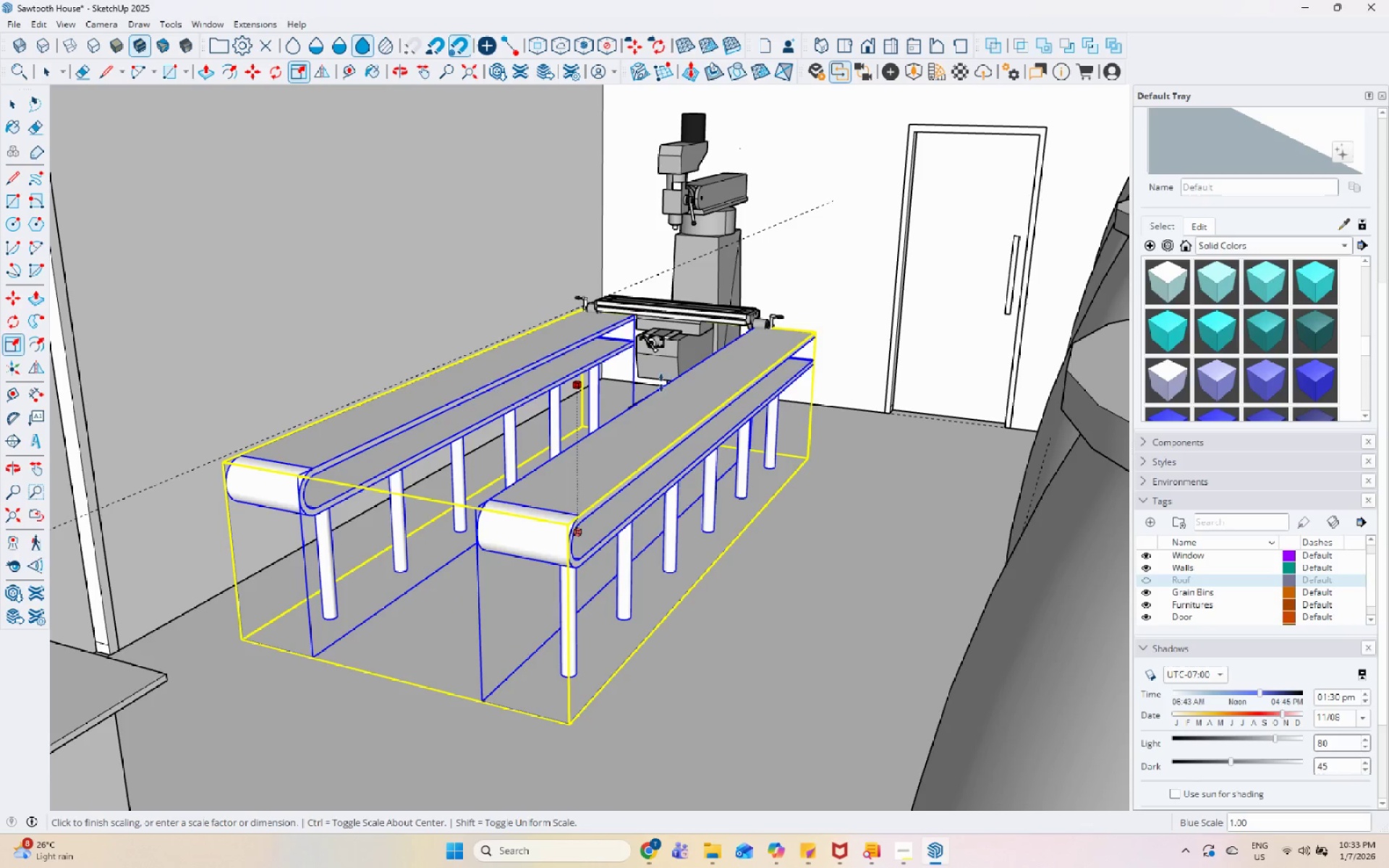 
left_click([890, 393])
 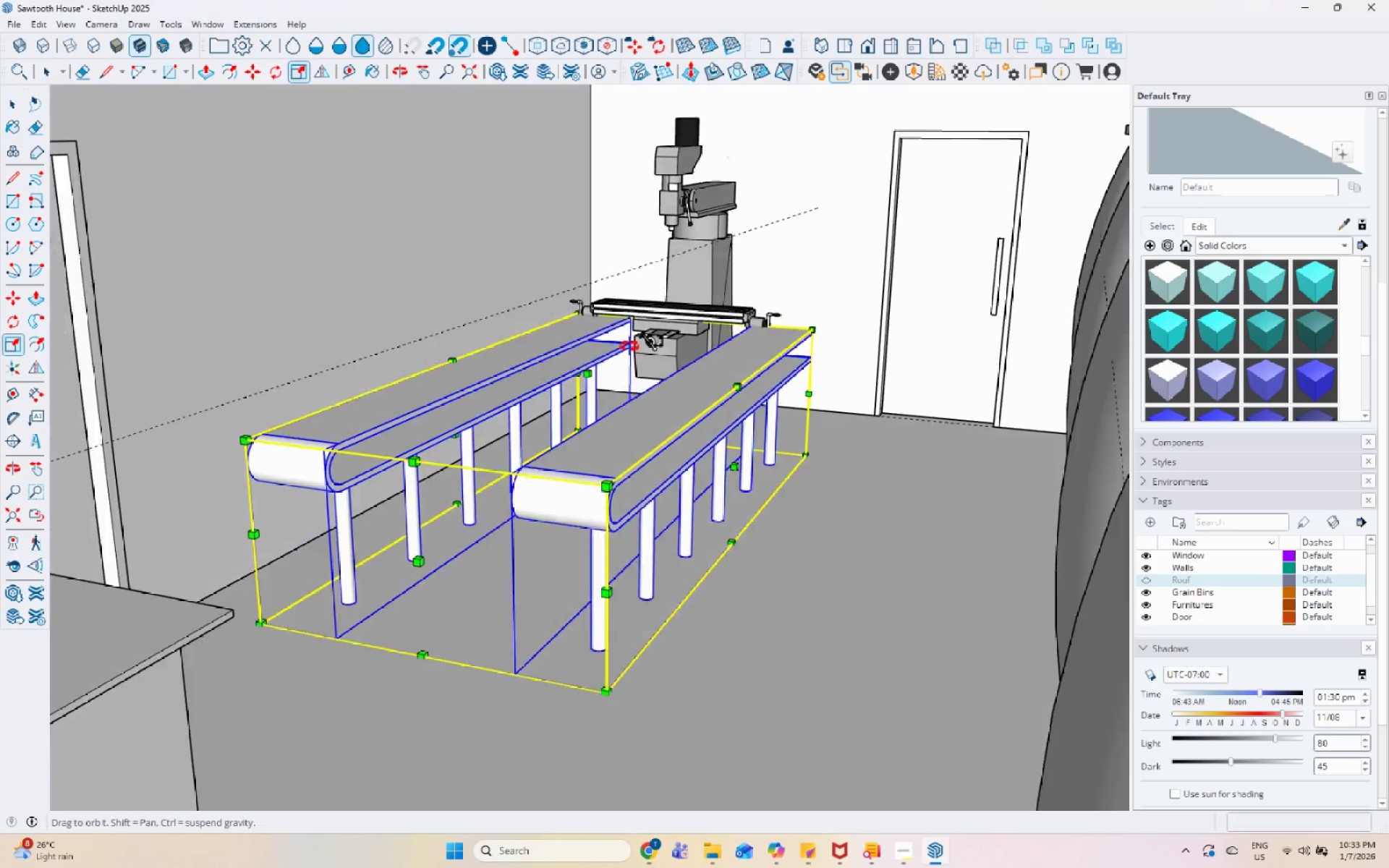 
scroll: coordinate [648, 333], scroll_direction: up, amount: 7.0
 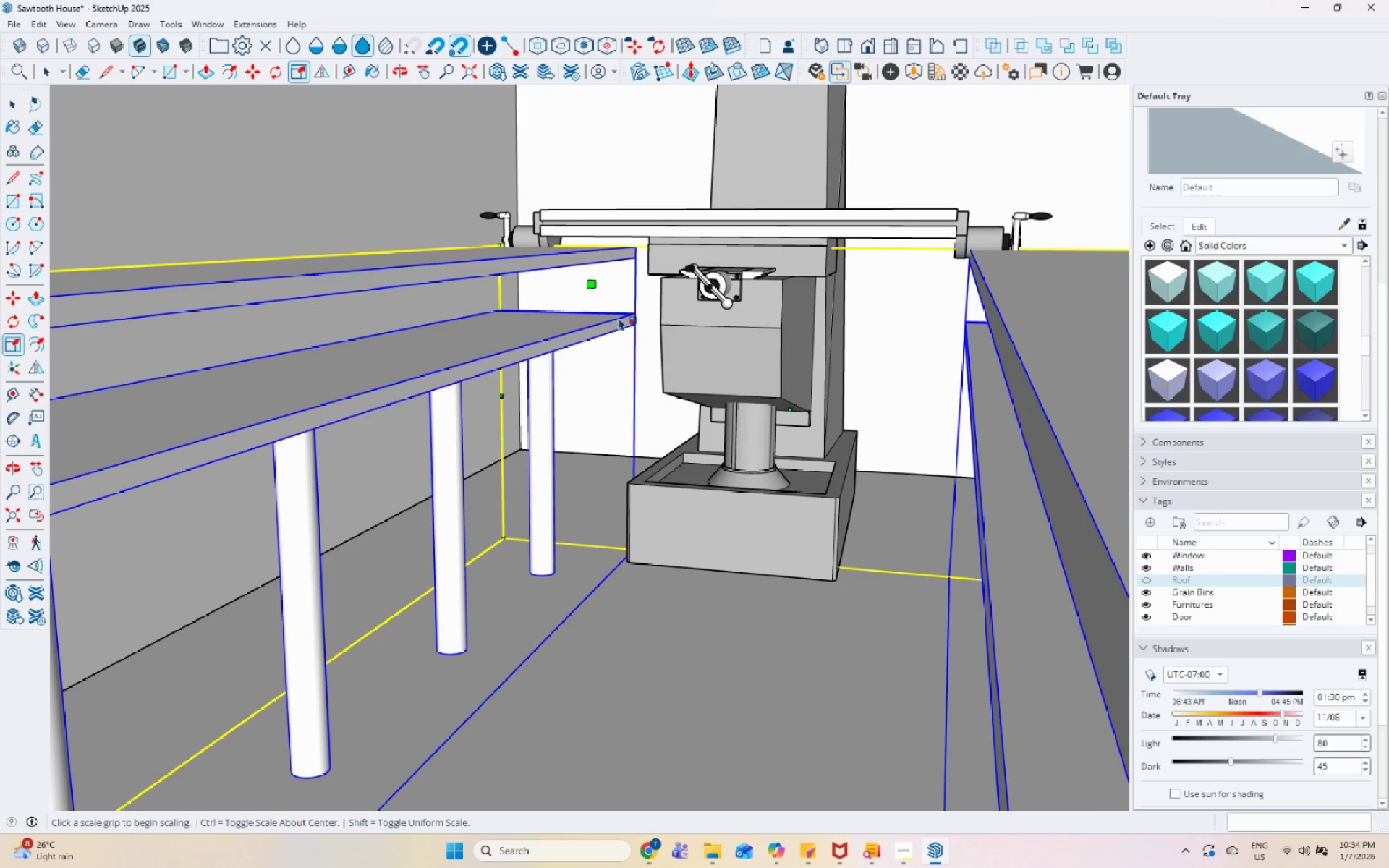 
left_click([595, 283])
 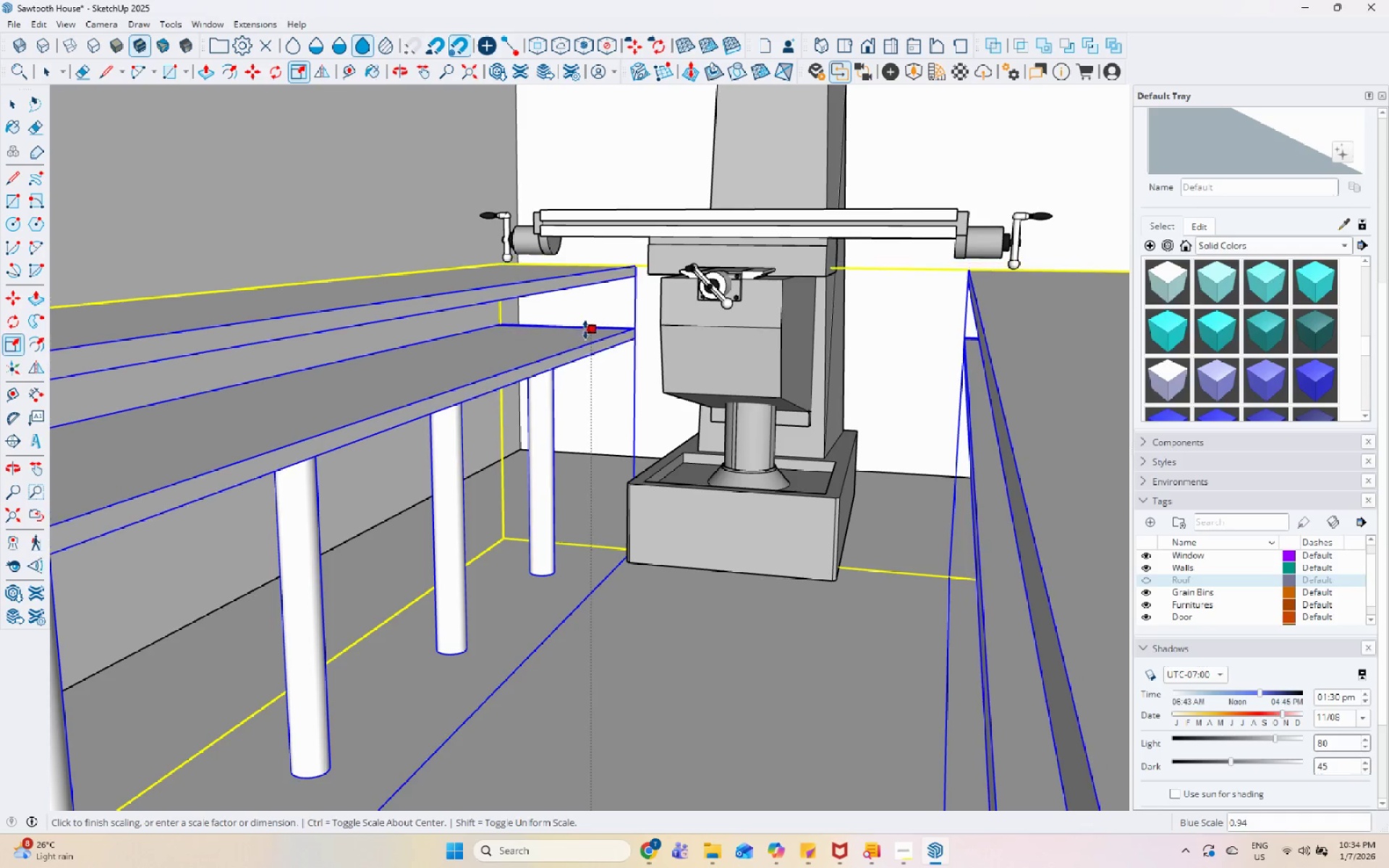 
left_click([585, 337])
 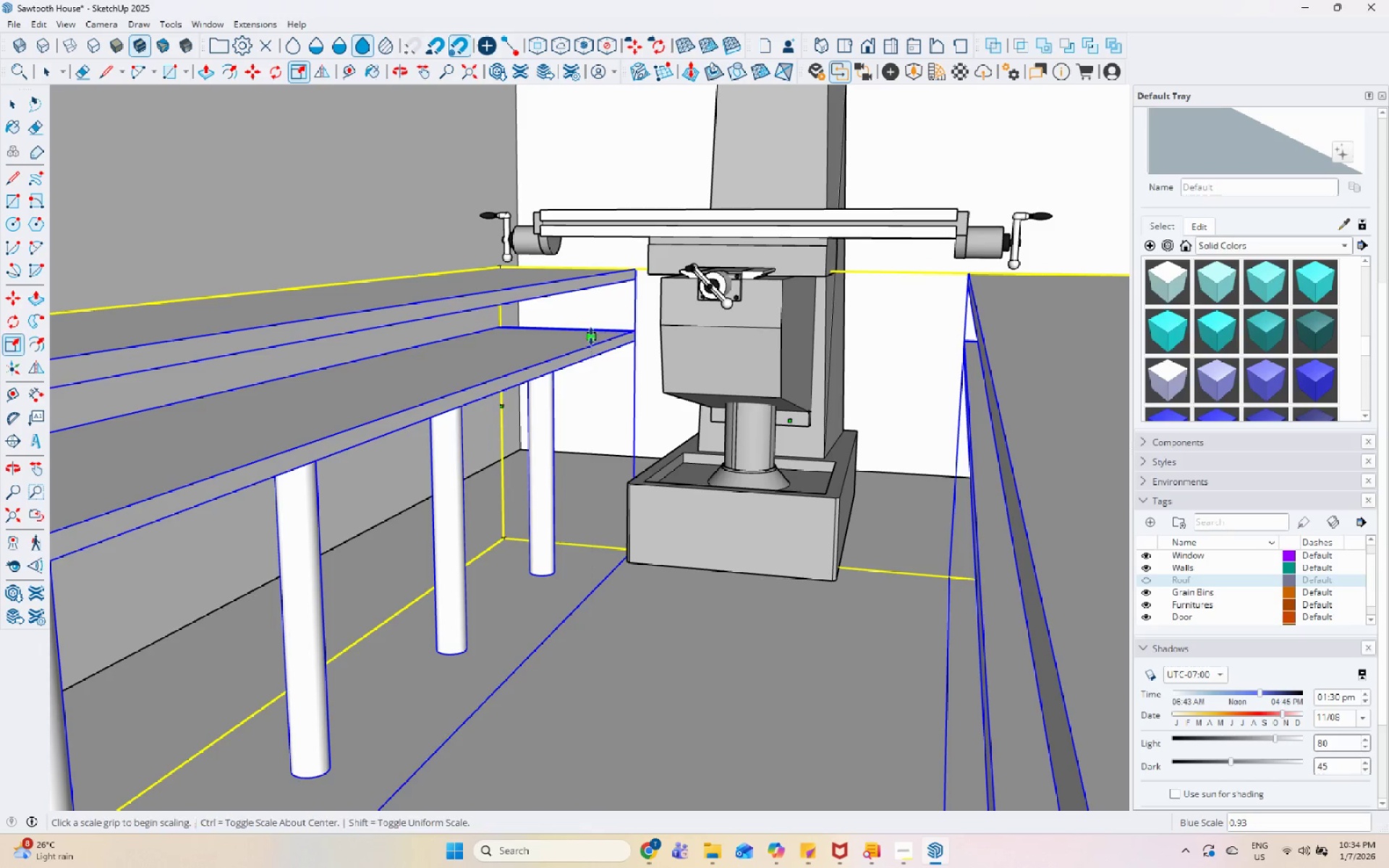 
key(Space)
 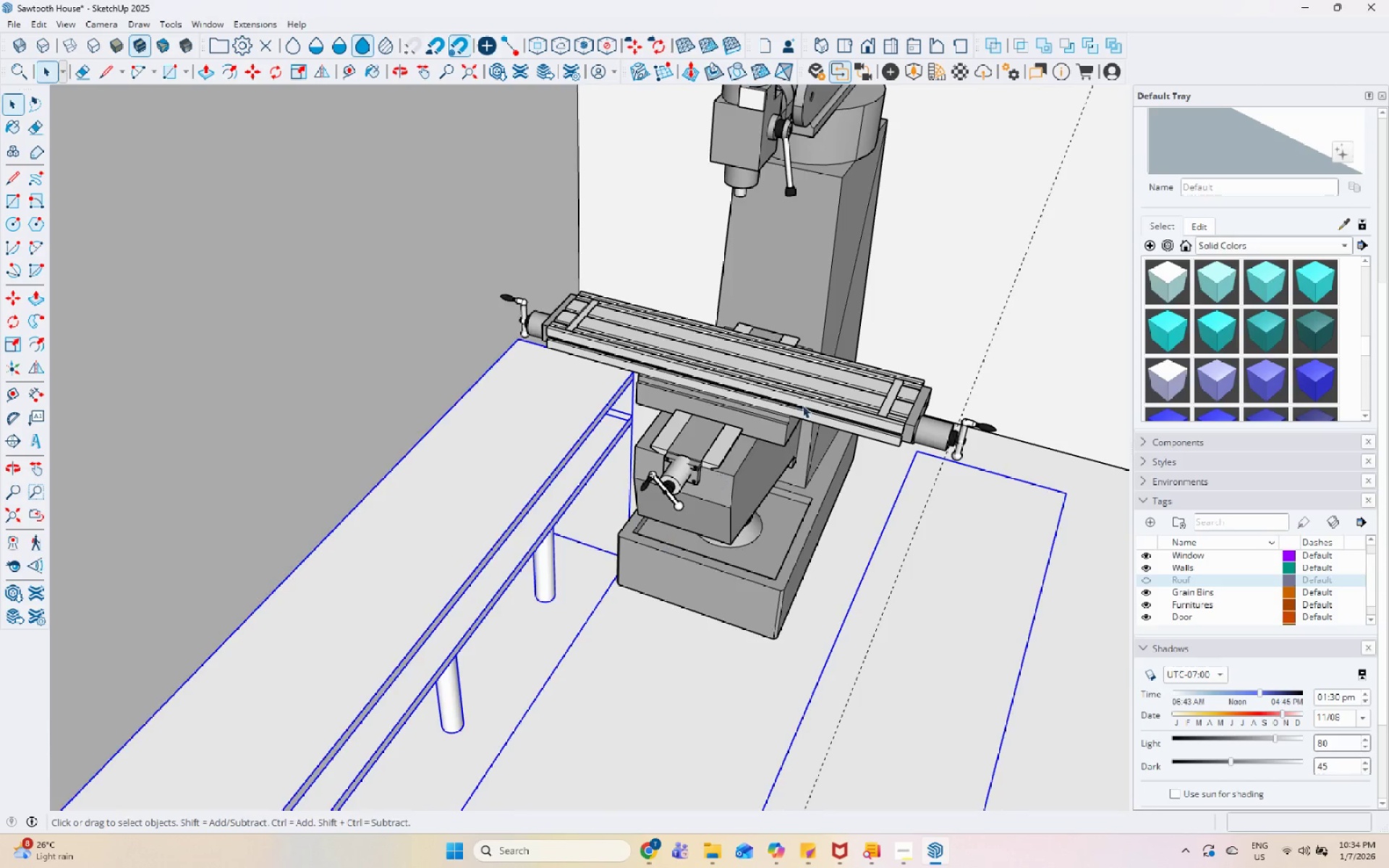 
scroll: coordinate [817, 414], scroll_direction: down, amount: 14.0
 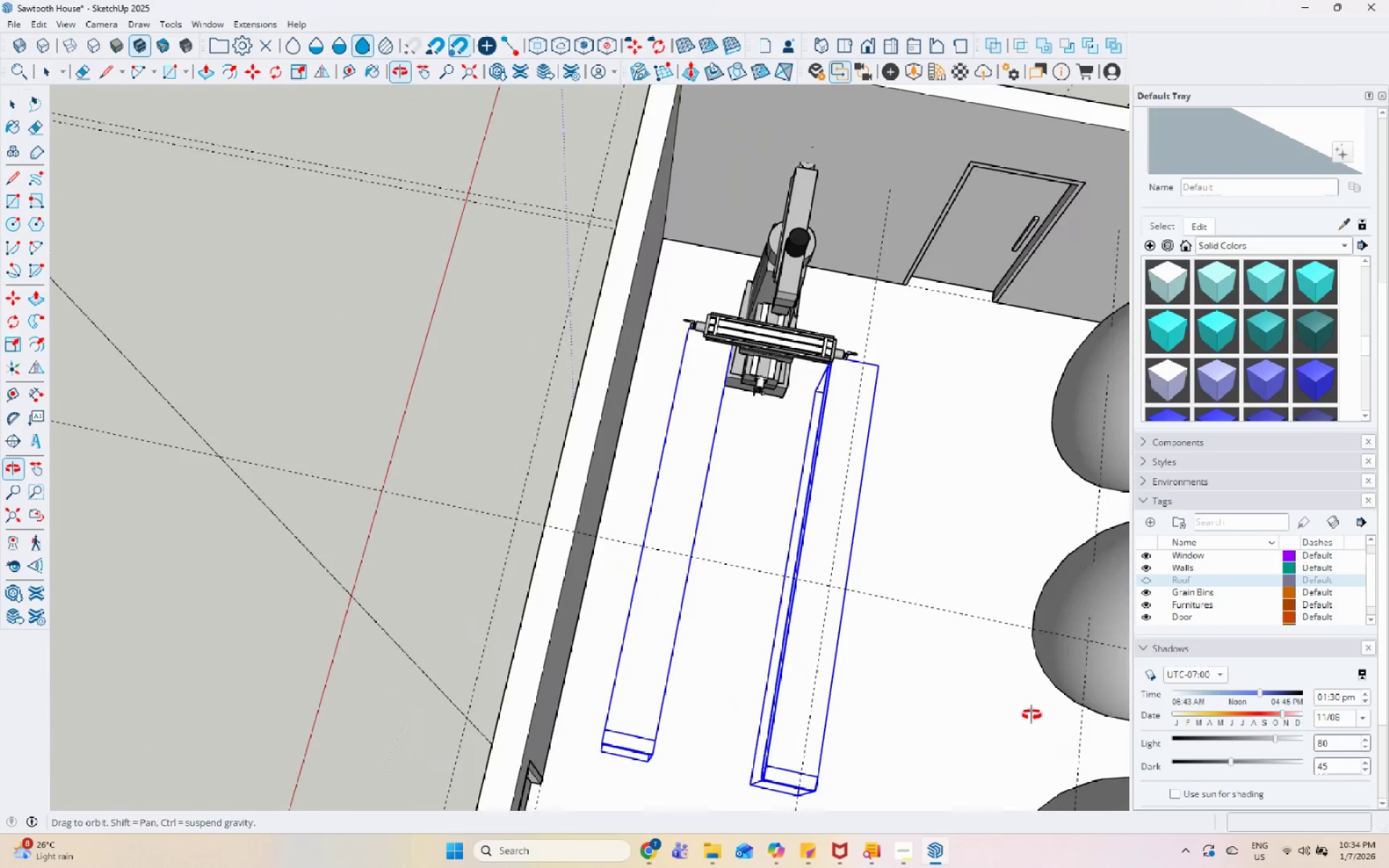 
left_click([965, 438])
 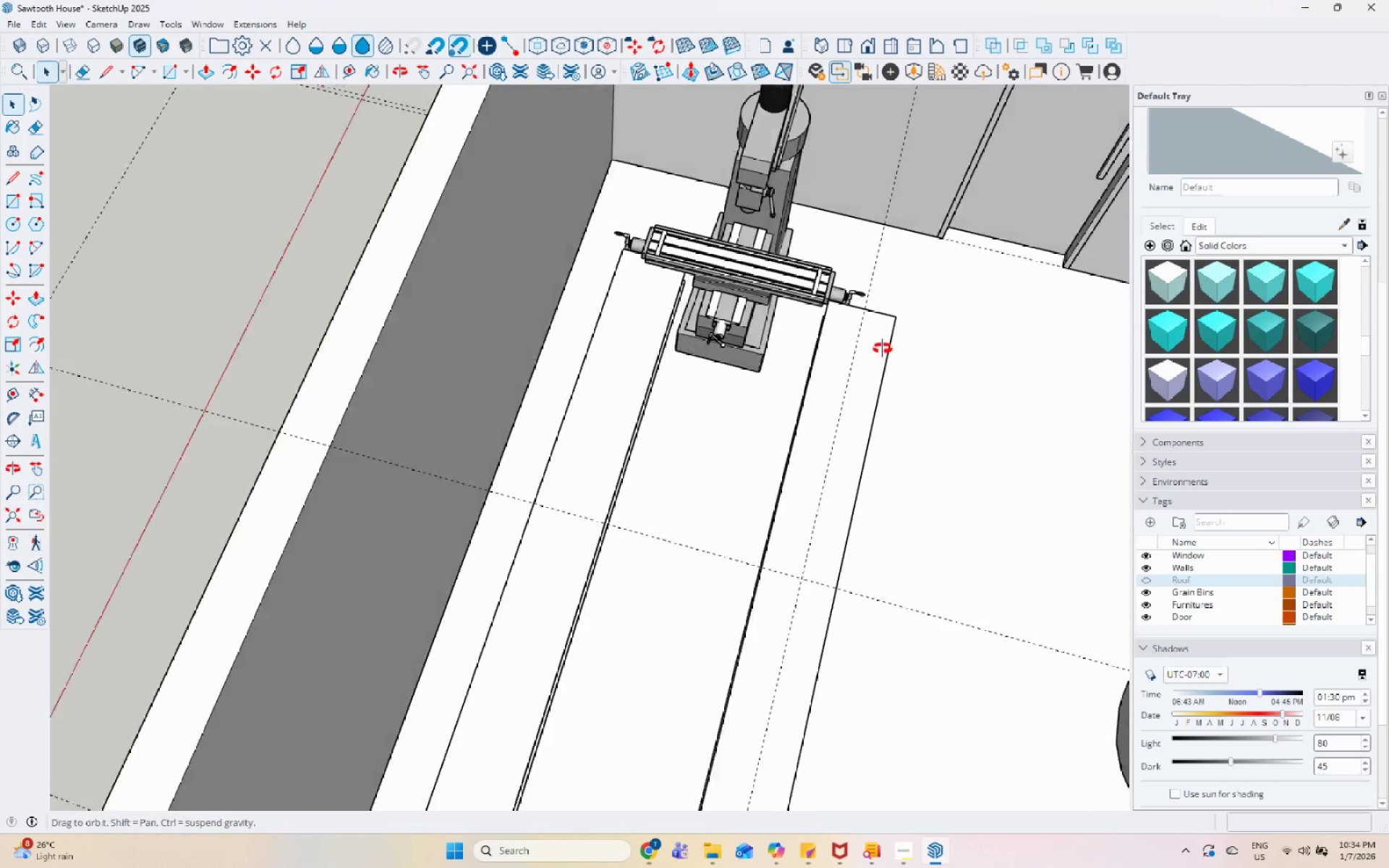 
scroll: coordinate [853, 495], scroll_direction: up, amount: 4.0
 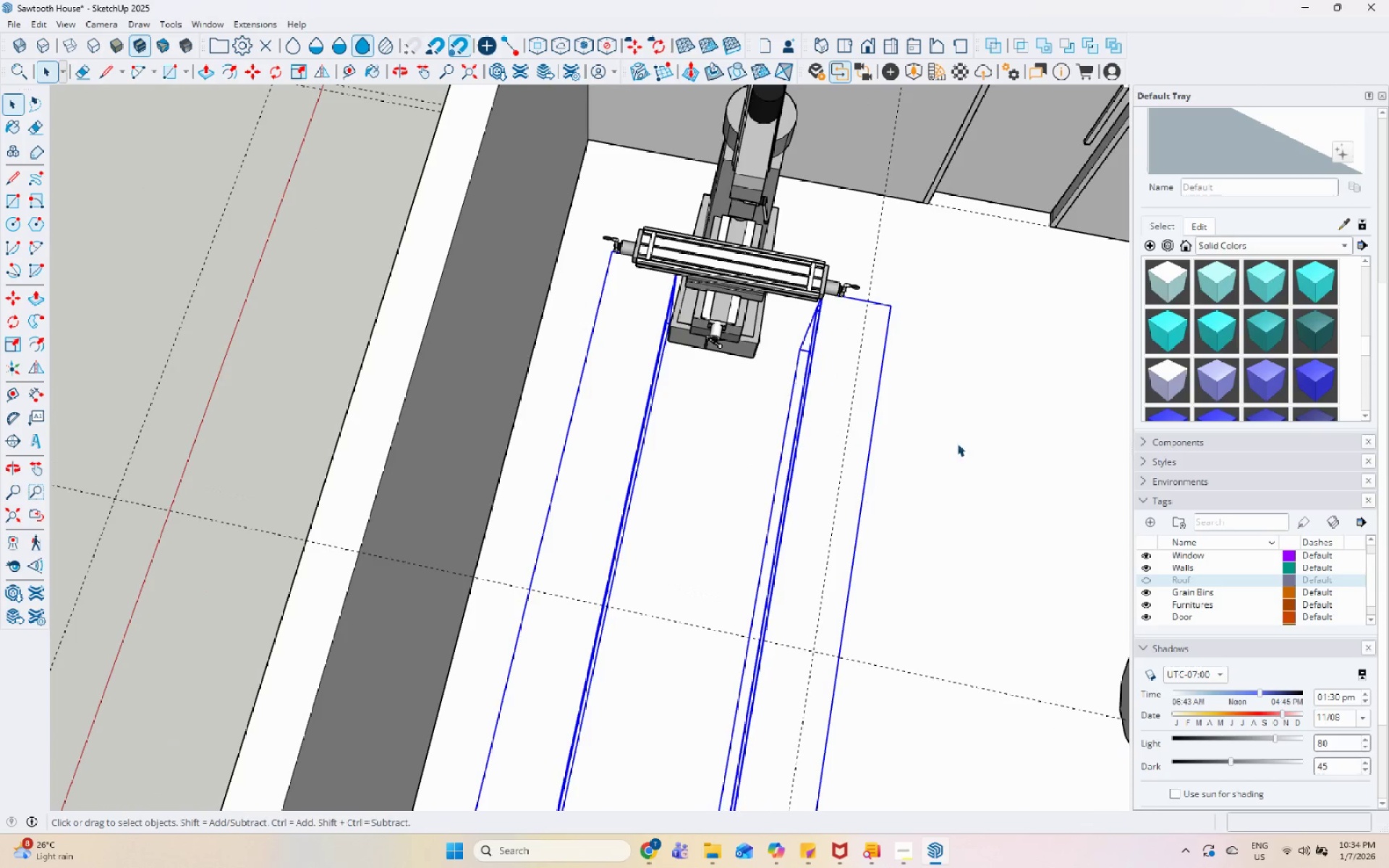 
key(M)
 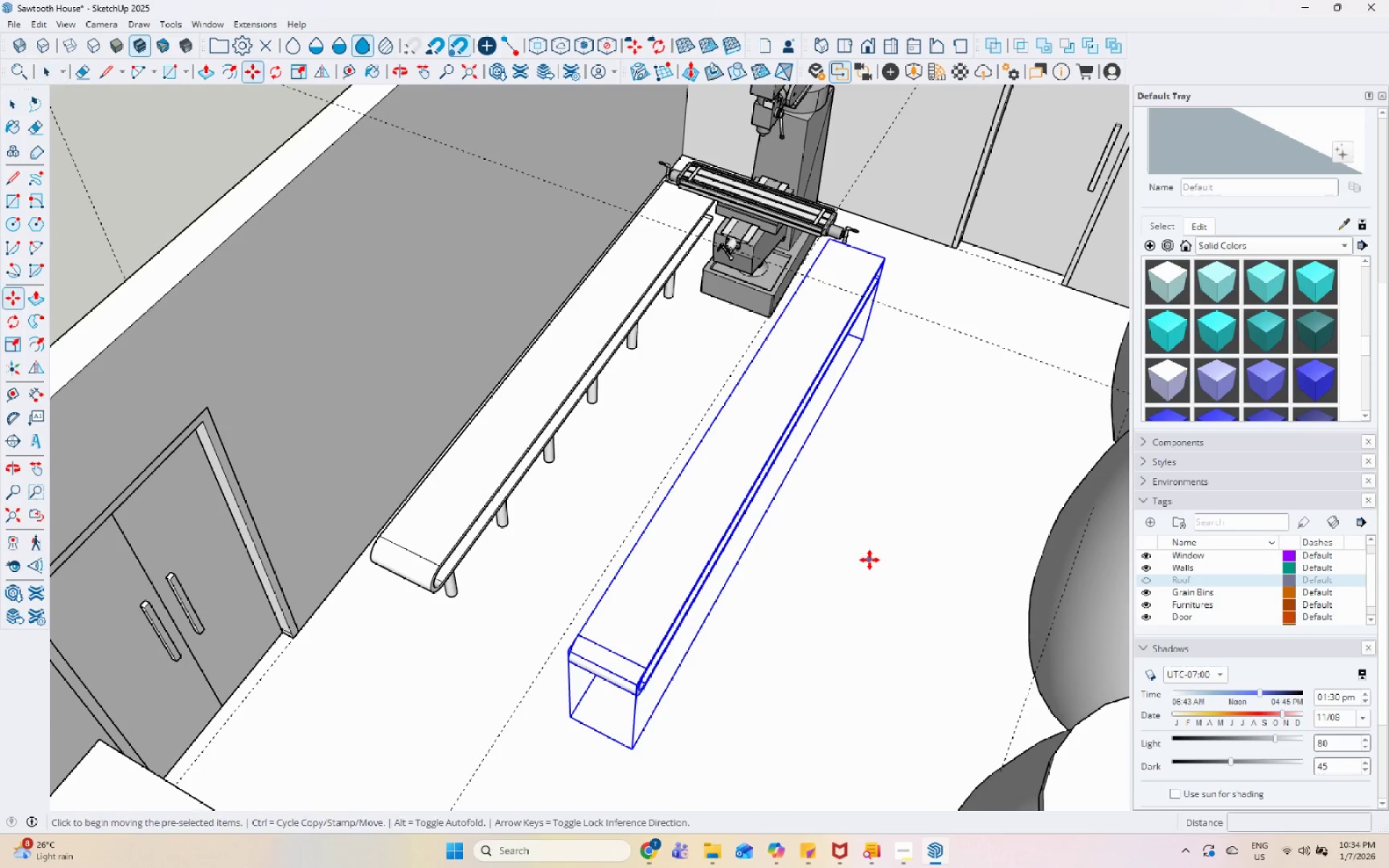 
left_click([870, 560])
 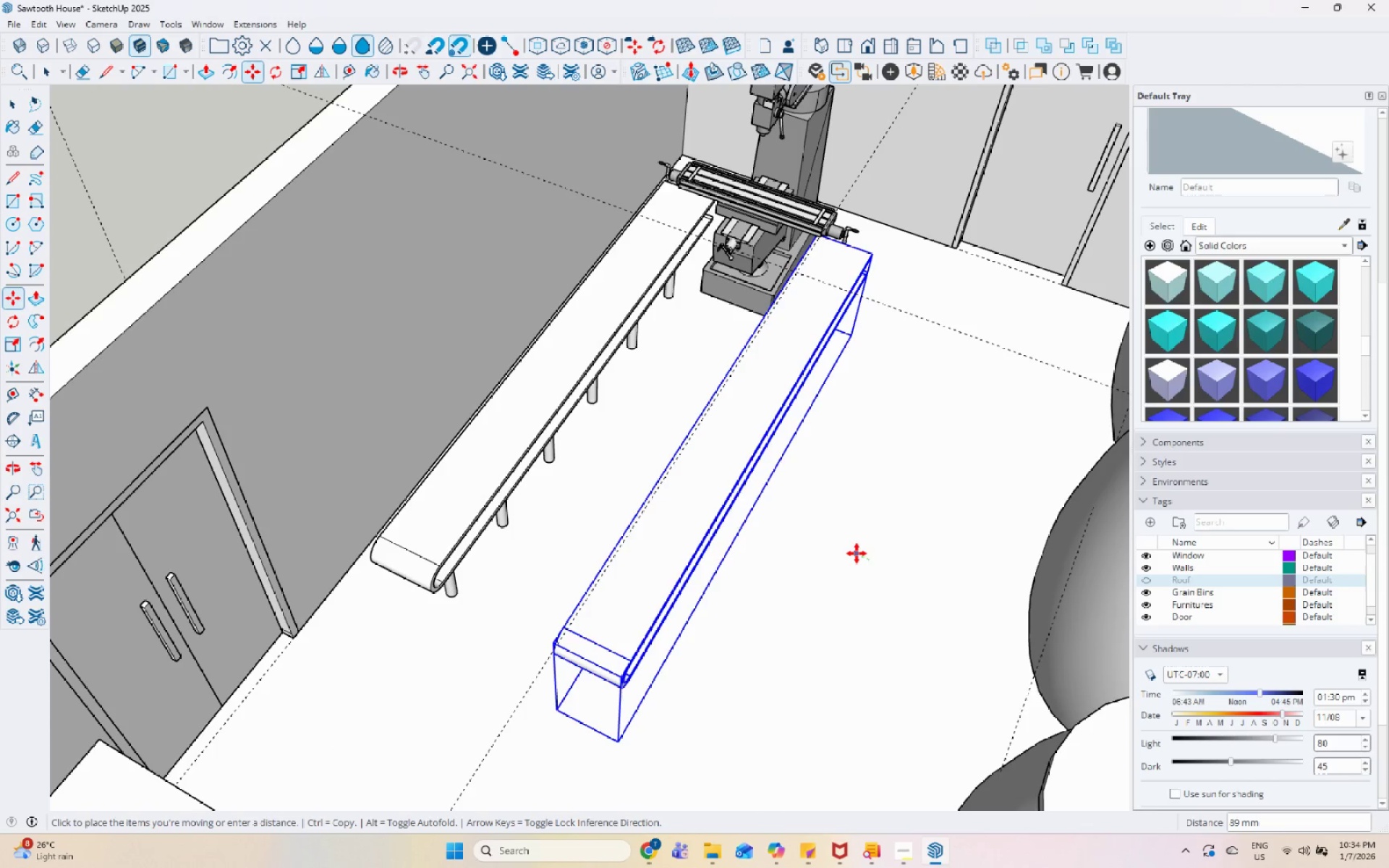 
scroll: coordinate [871, 492], scroll_direction: down, amount: 1.0
 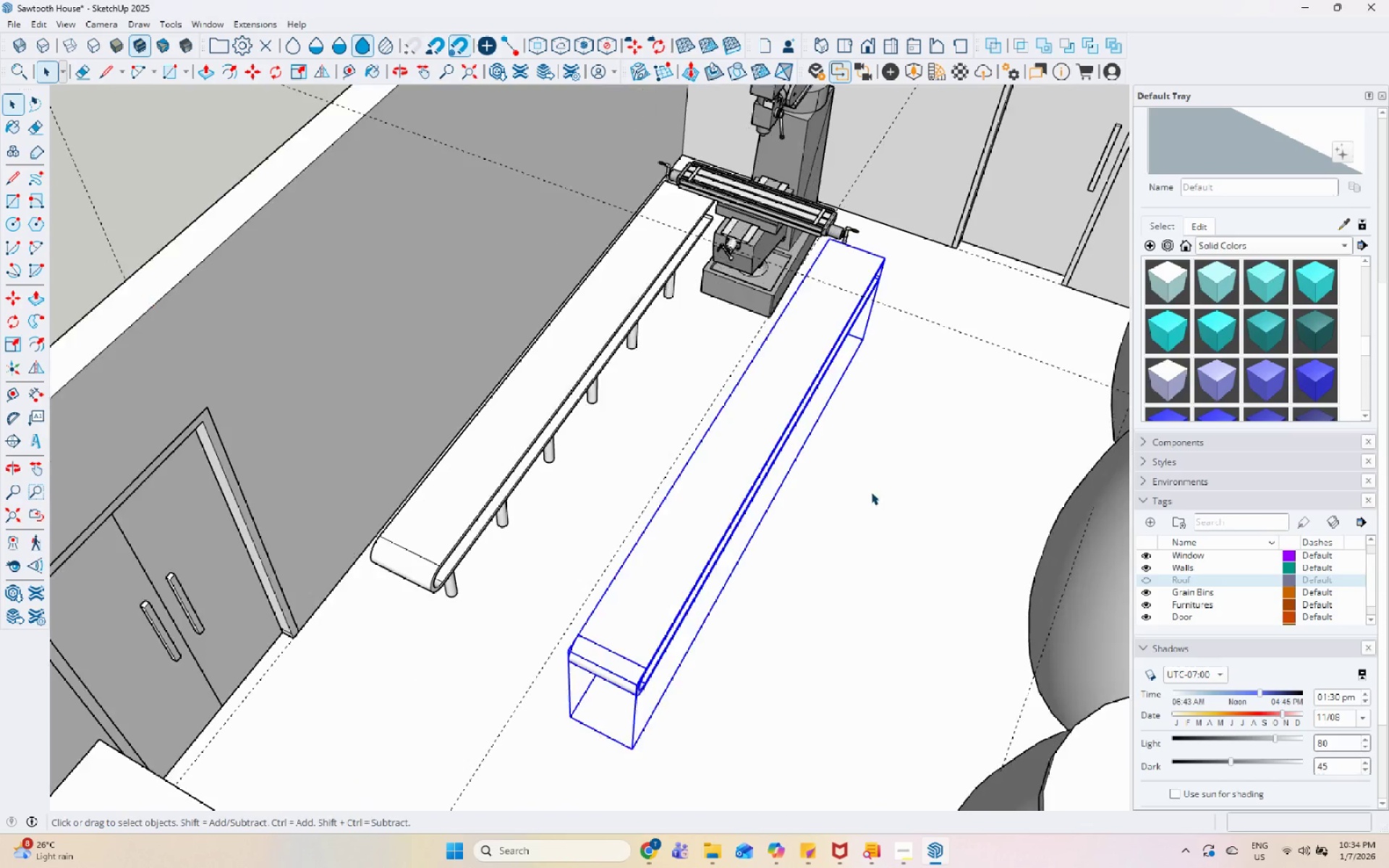 
left_click([854, 552])
 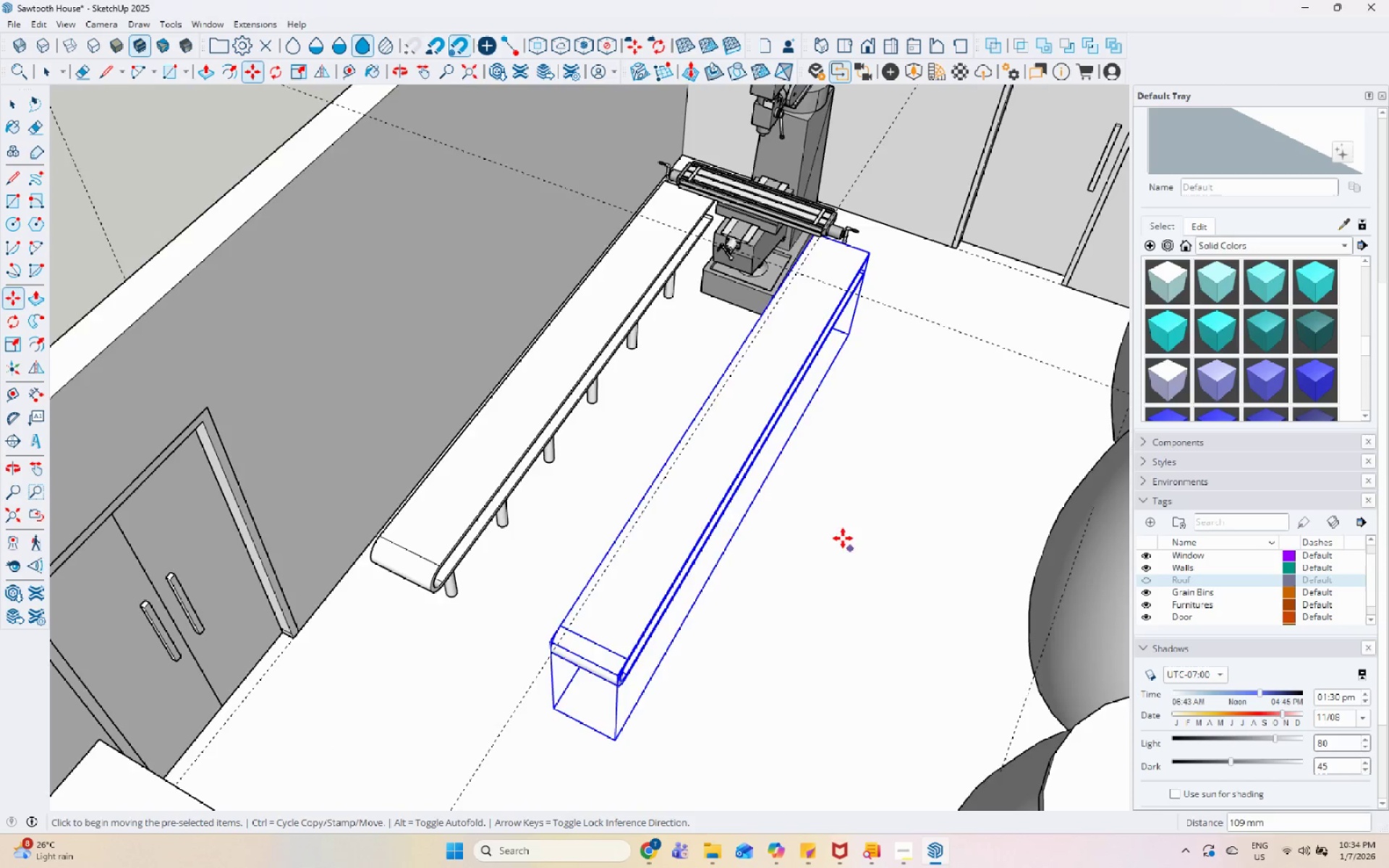 
key(Space)
 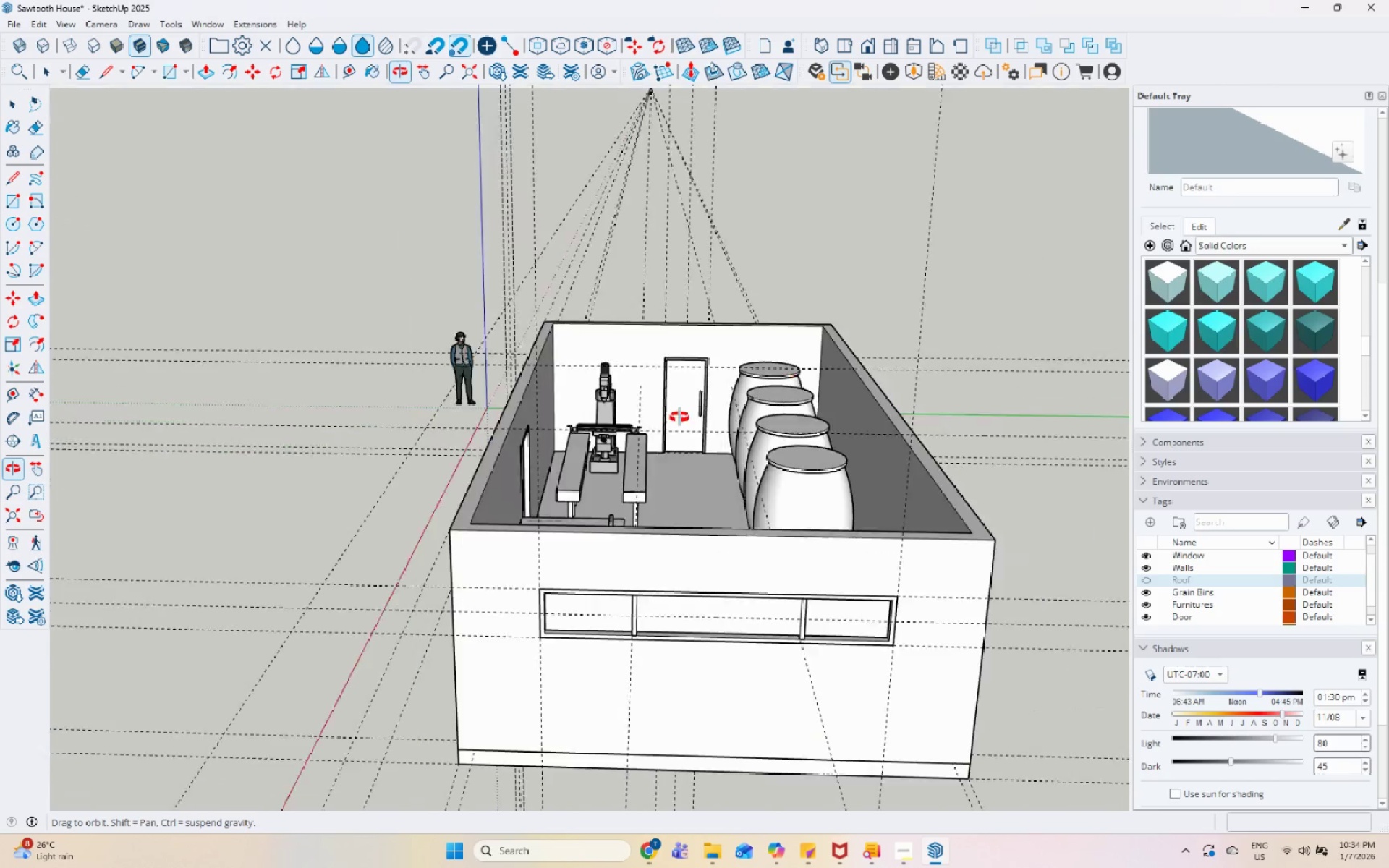 
scroll: coordinate [635, 314], scroll_direction: down, amount: 20.0
 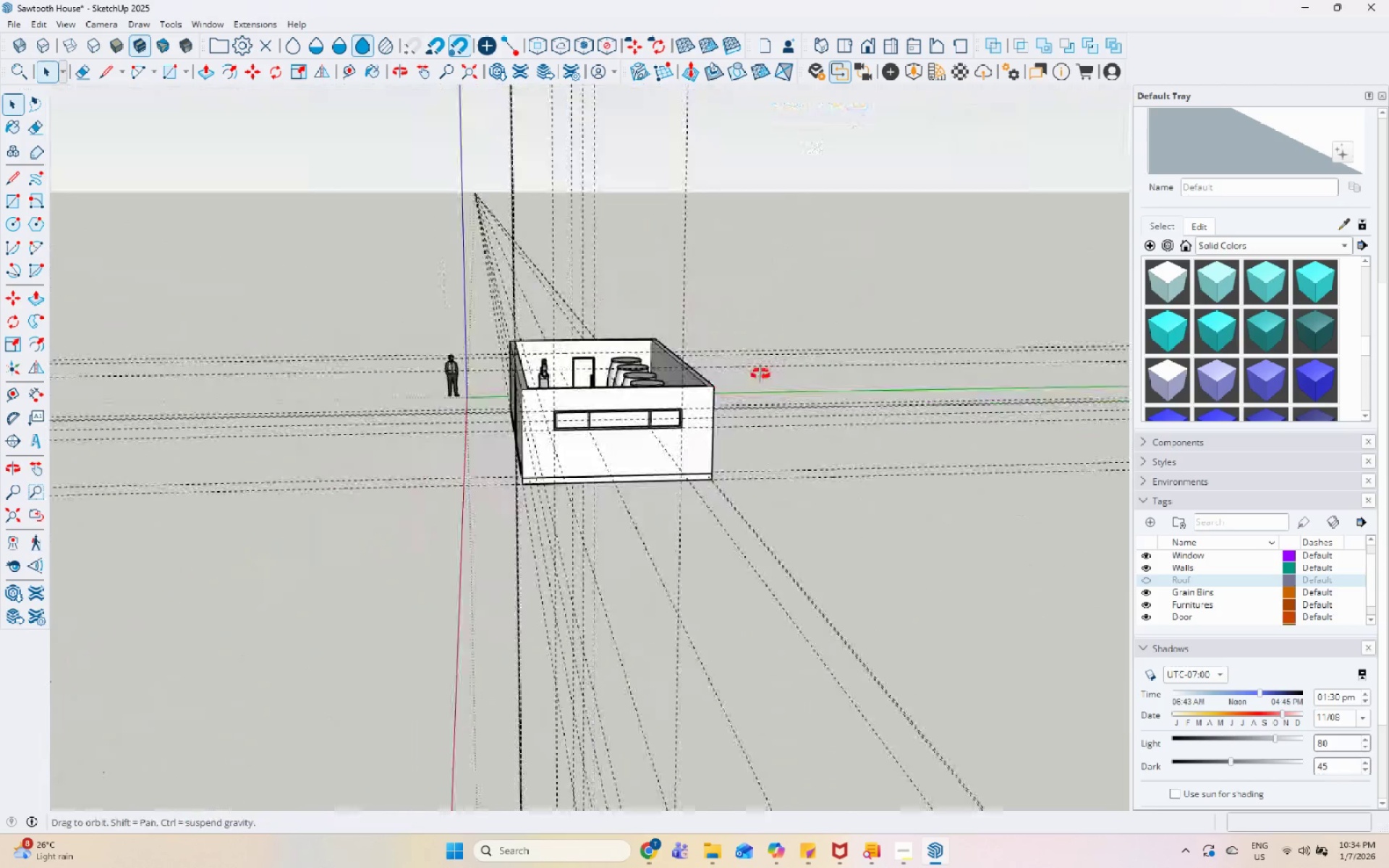 
scroll: coordinate [538, 378], scroll_direction: up, amount: 6.0
 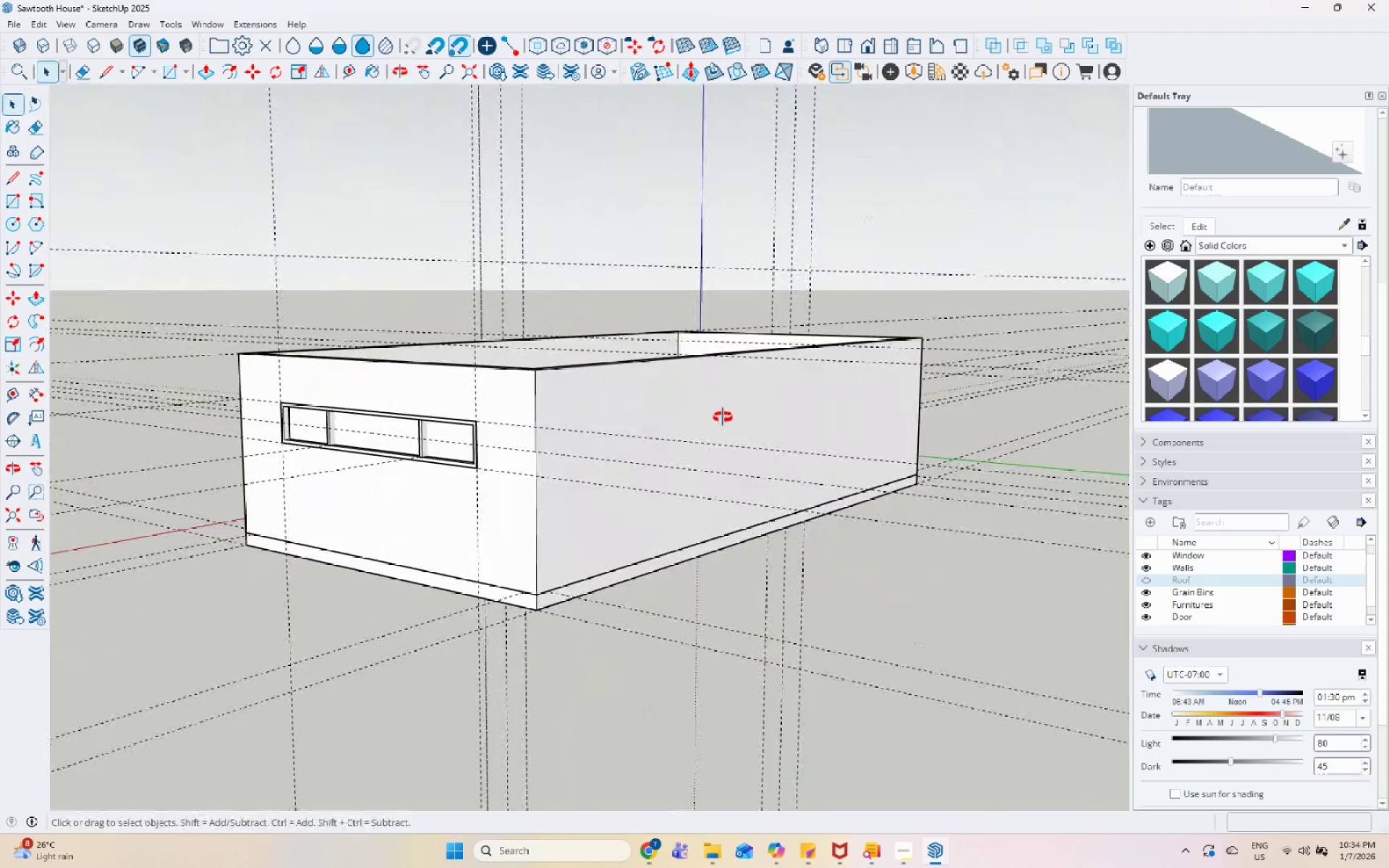 
left_click([382, 498])
 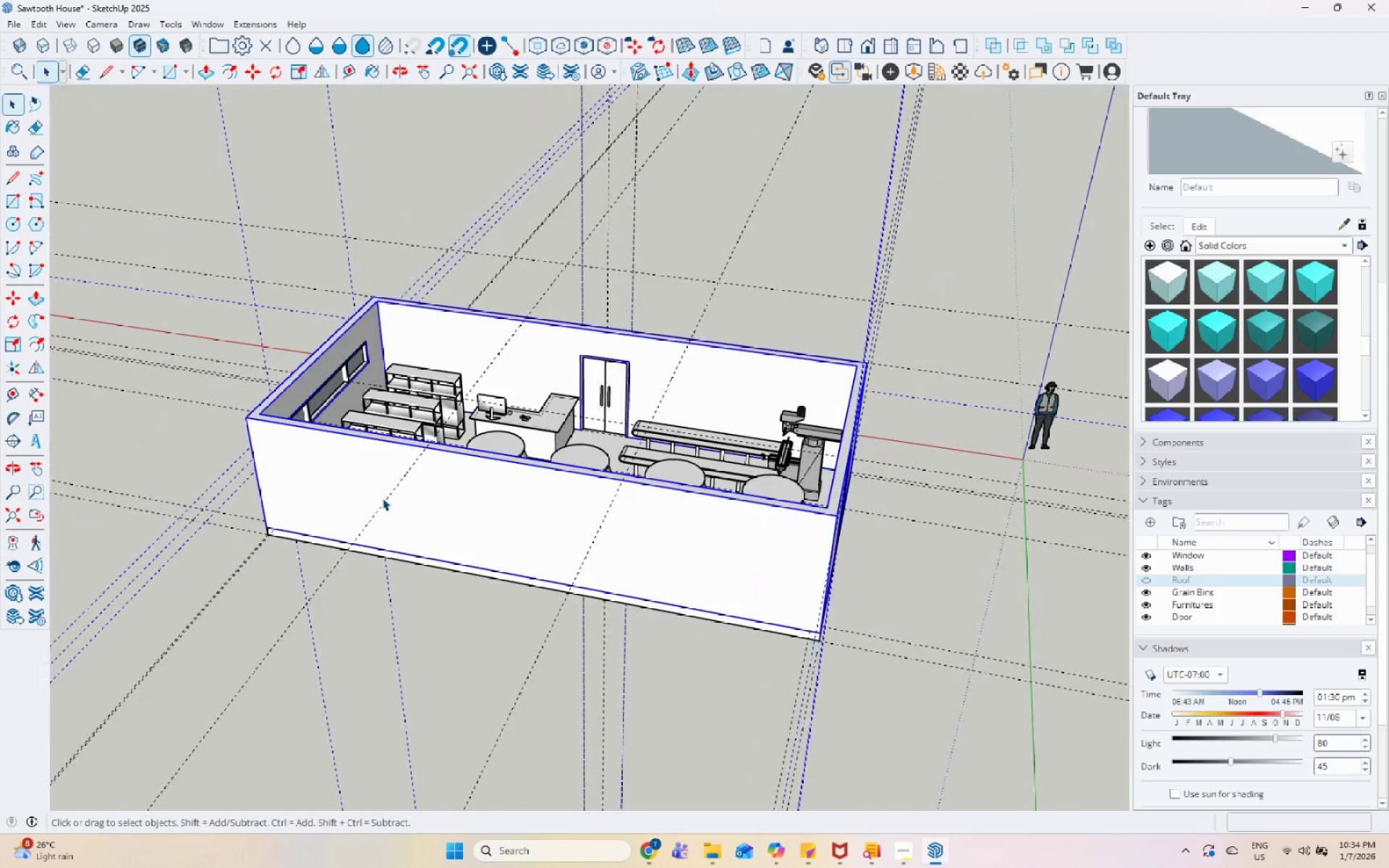 
scroll: coordinate [576, 426], scroll_direction: down, amount: 2.0
 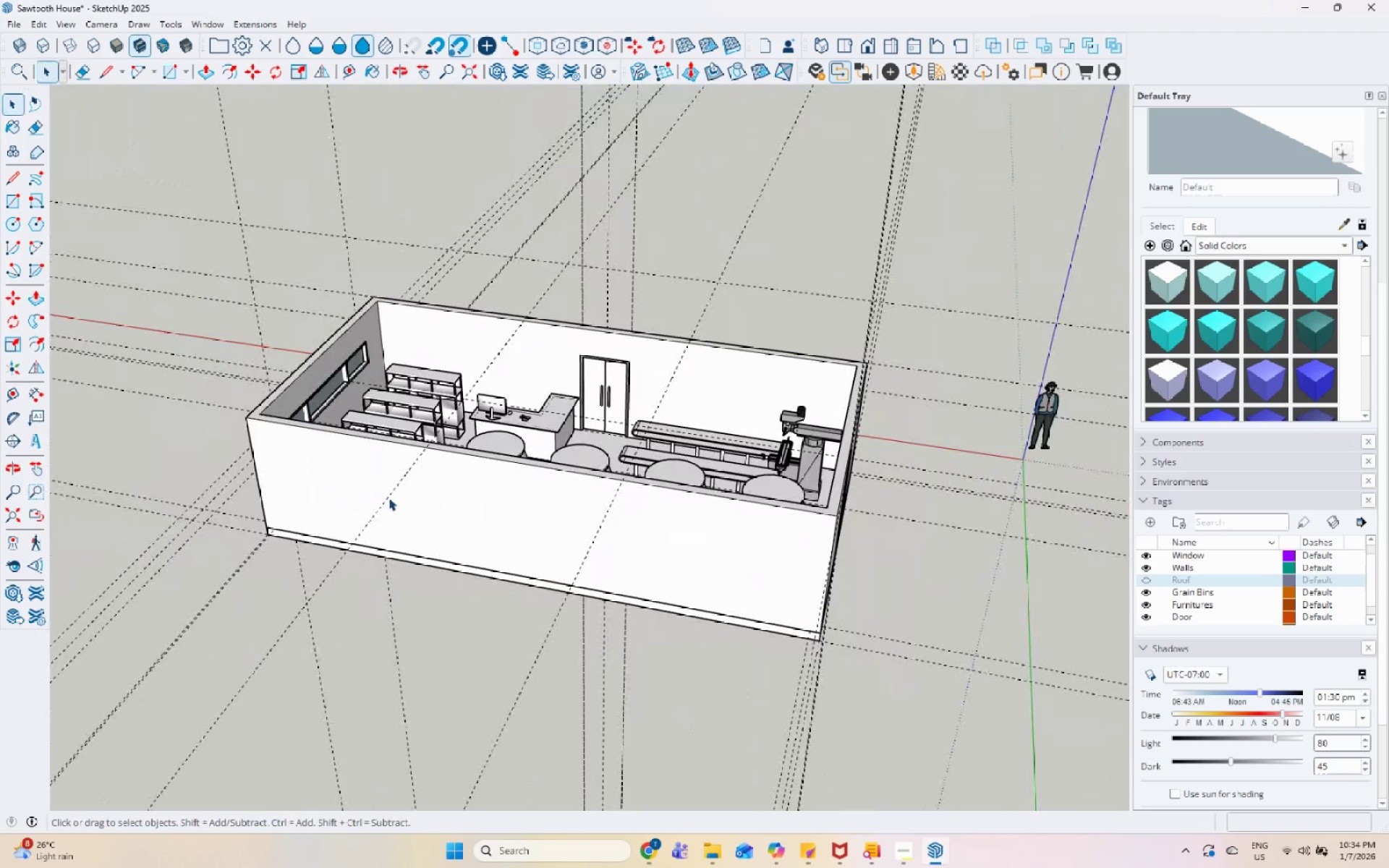 
double_click([382, 498])
 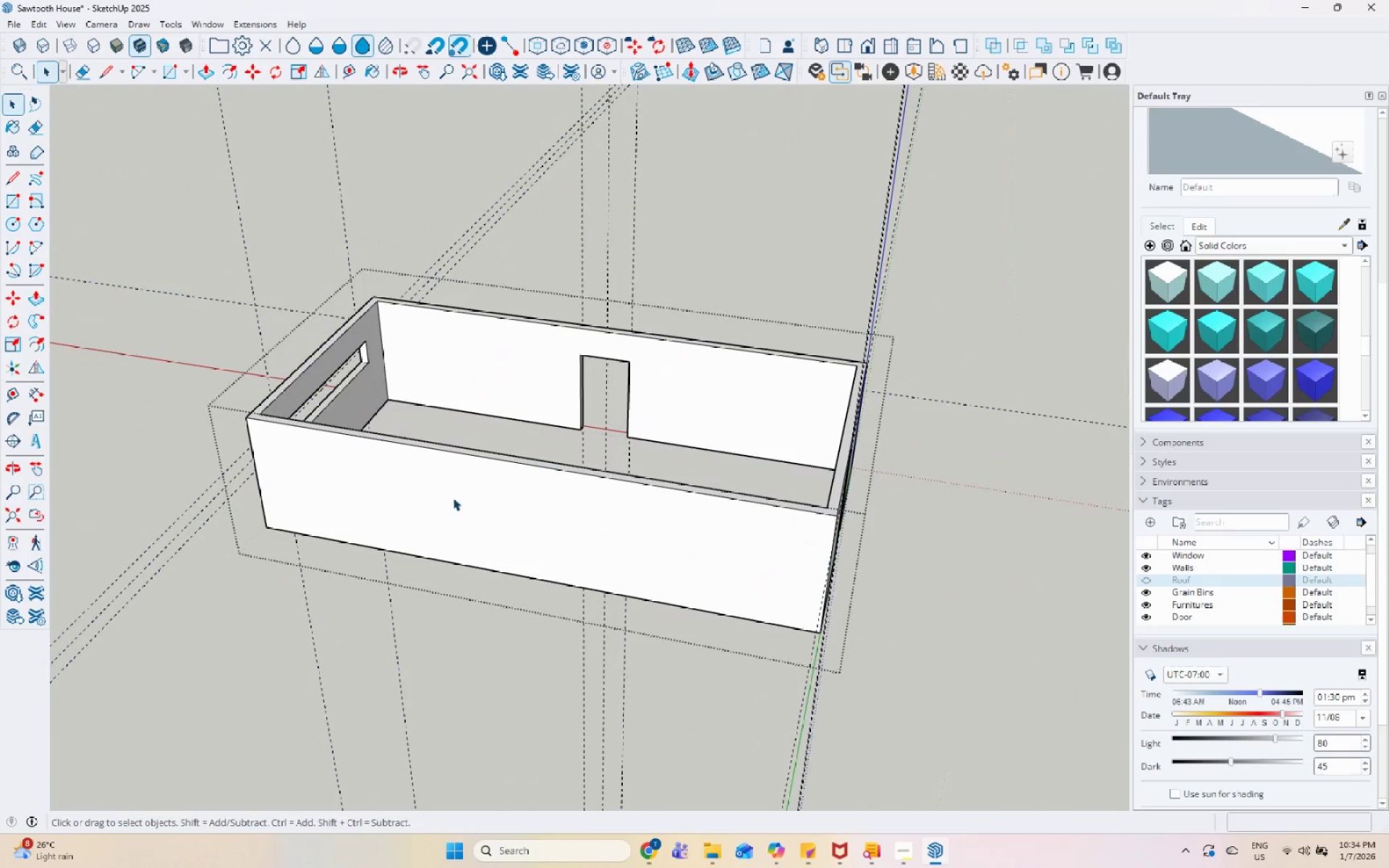 
left_click_drag(start_coordinate=[483, 495], to_coordinate=[488, 496])
 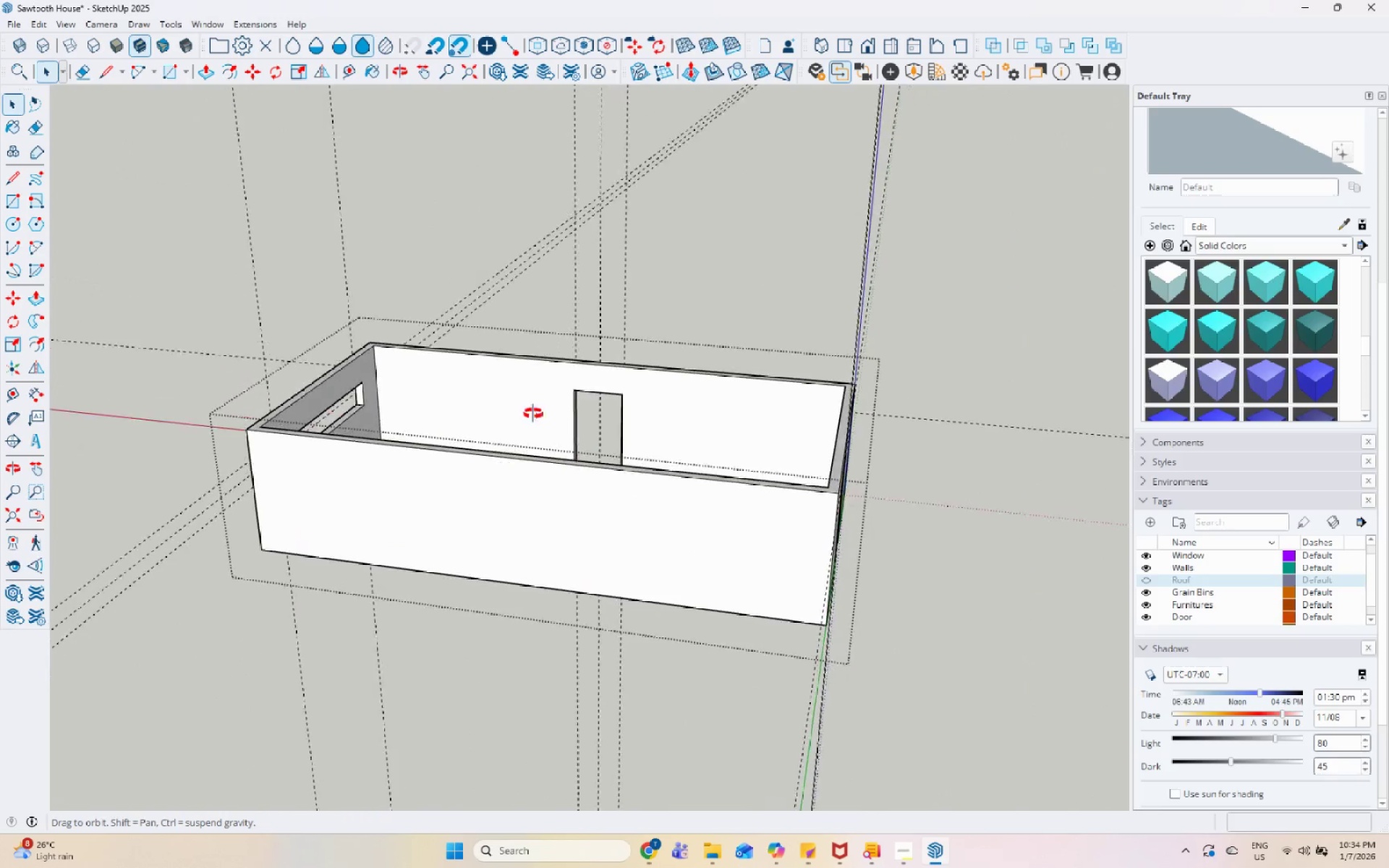 
left_click([417, 490])
 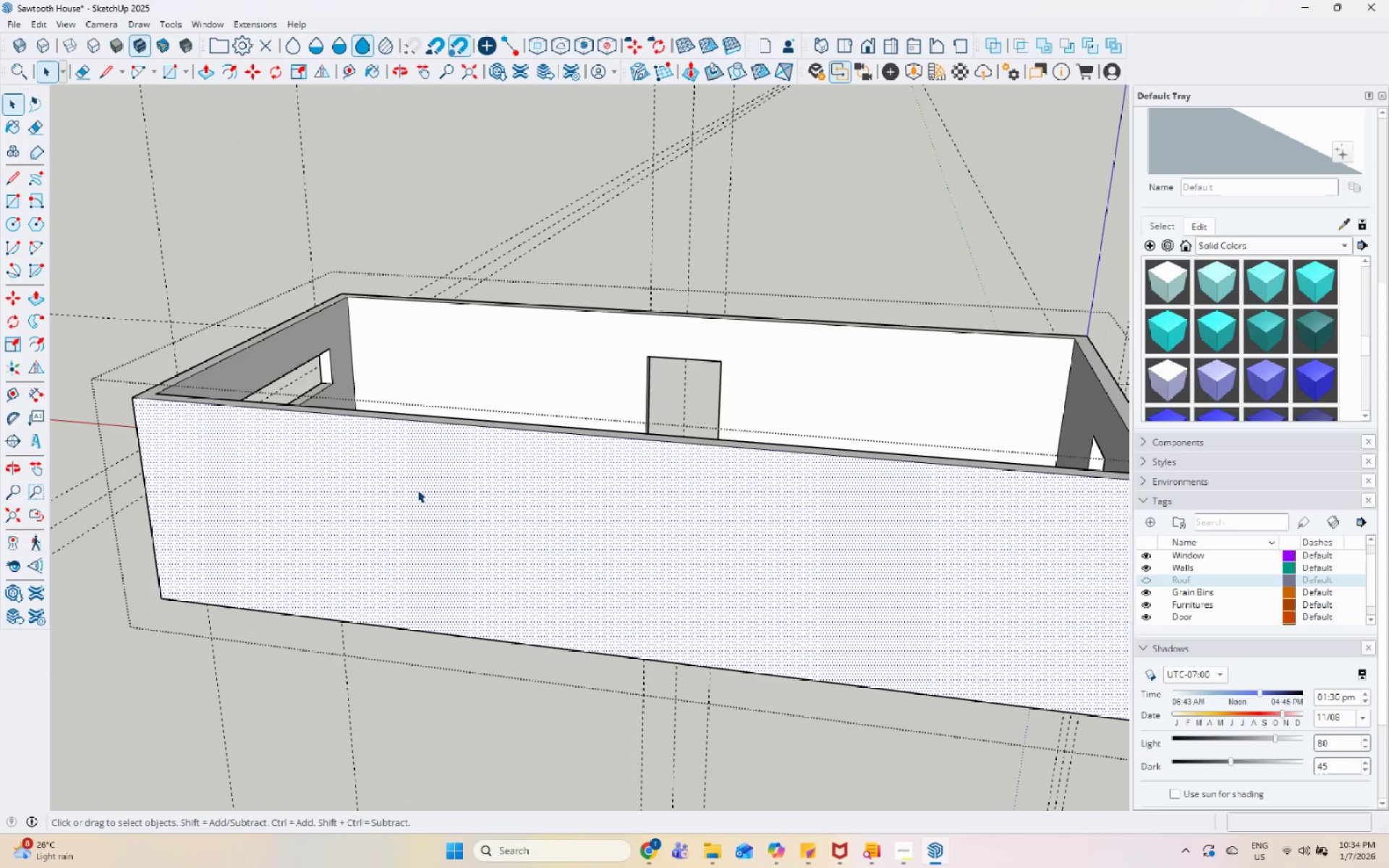 
scroll: coordinate [417, 490], scroll_direction: up, amount: 5.0
 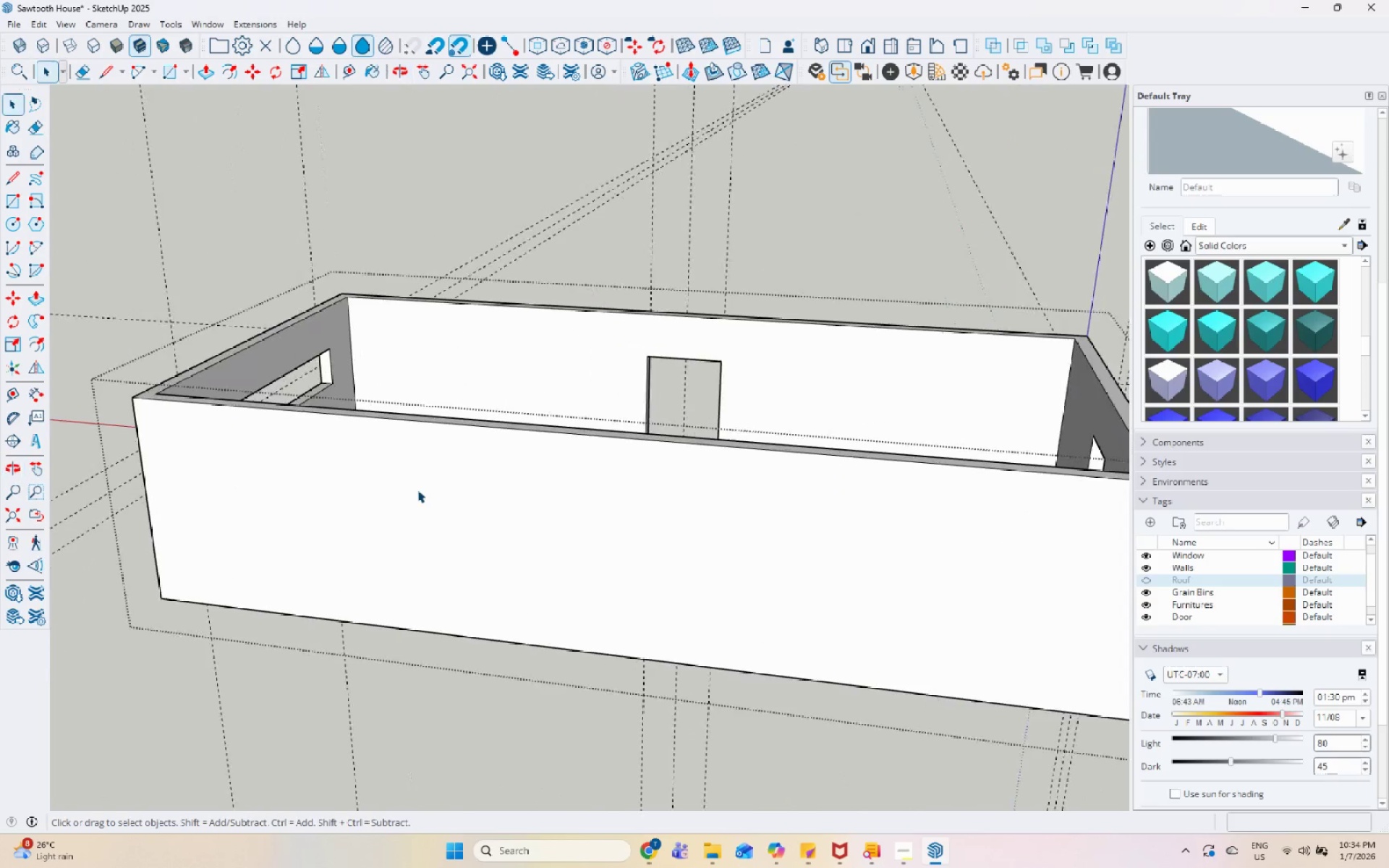 
key(Backquote)
 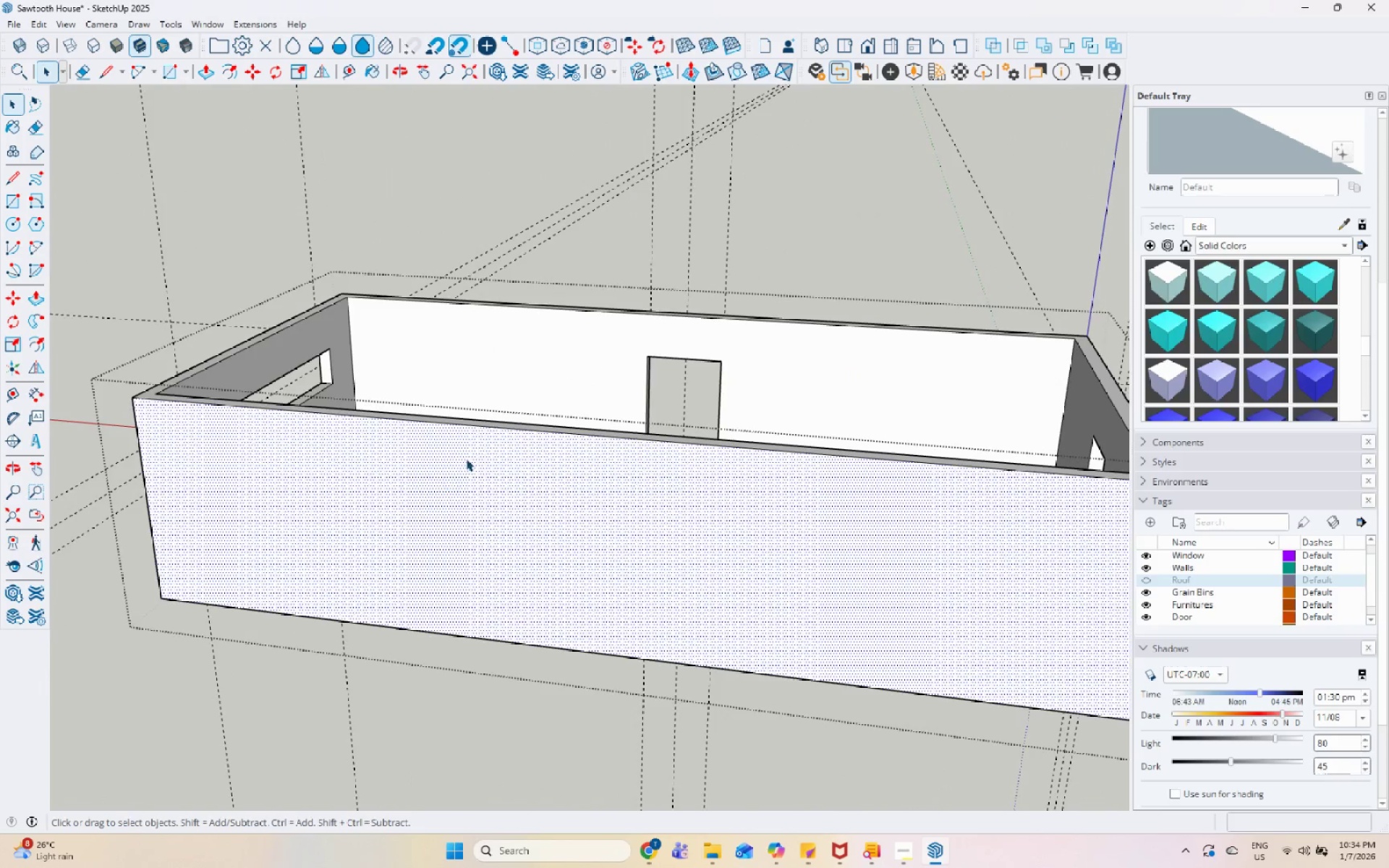 
key(Backquote)
 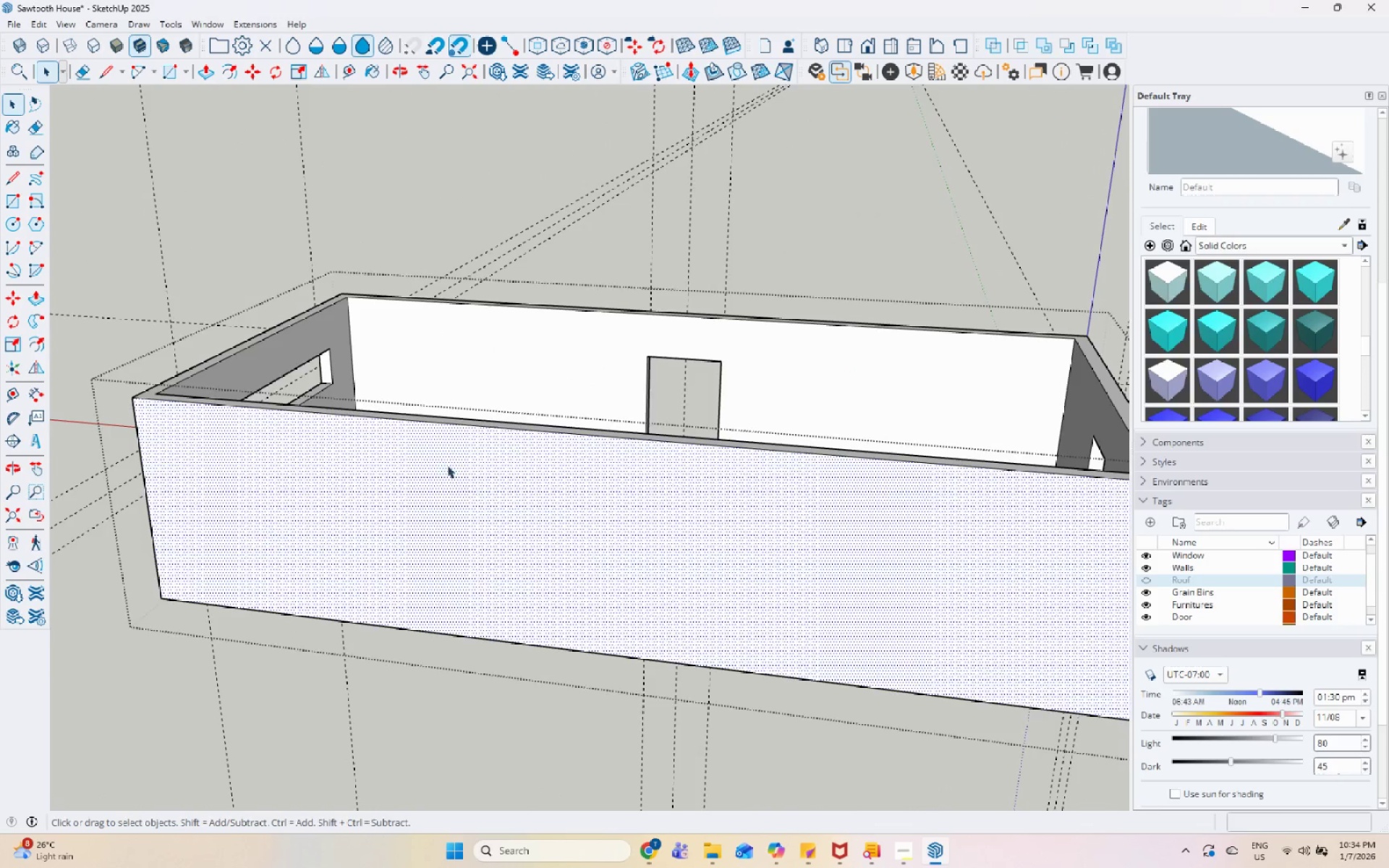 
key(Escape)
 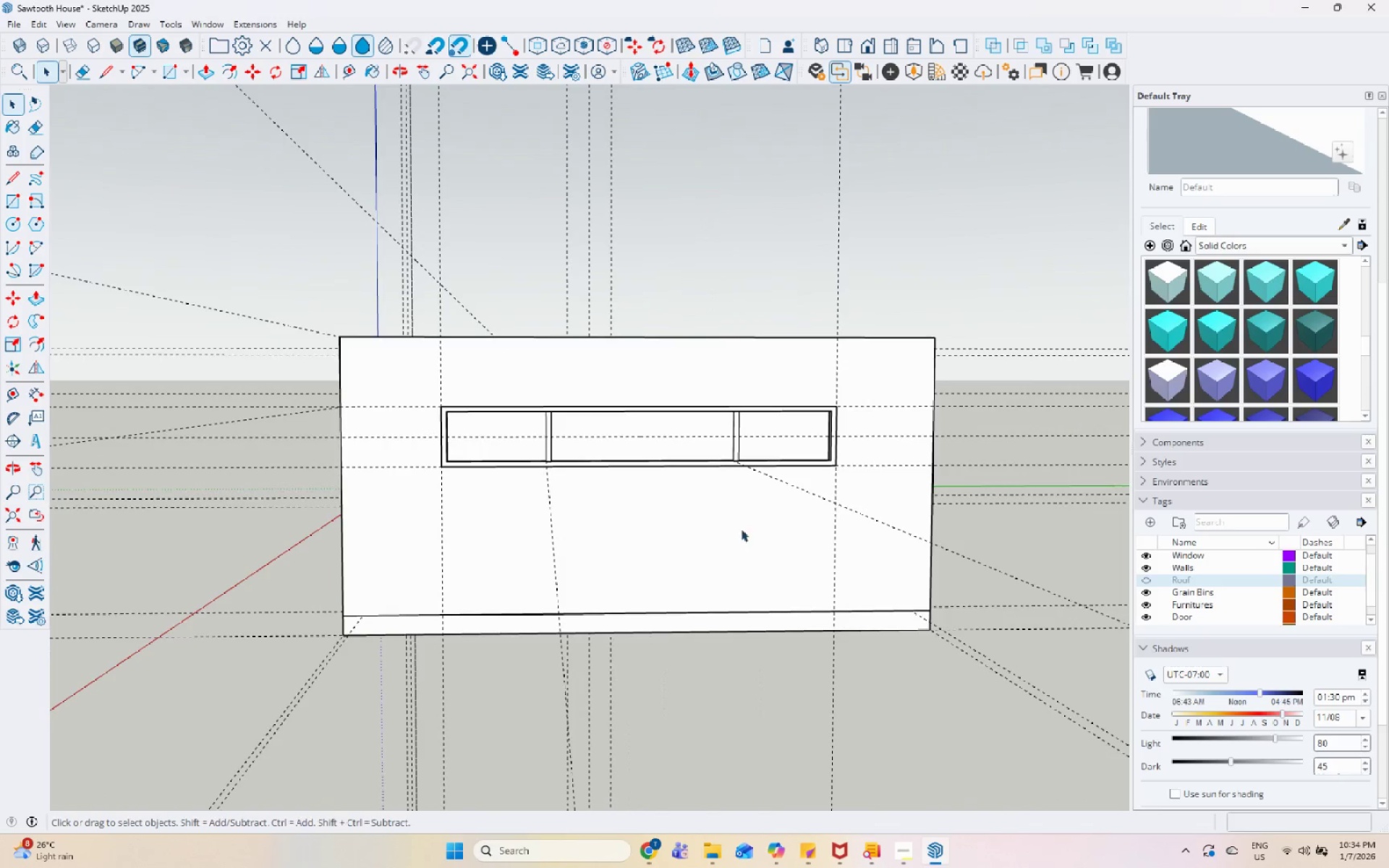 
left_click([700, 452])
 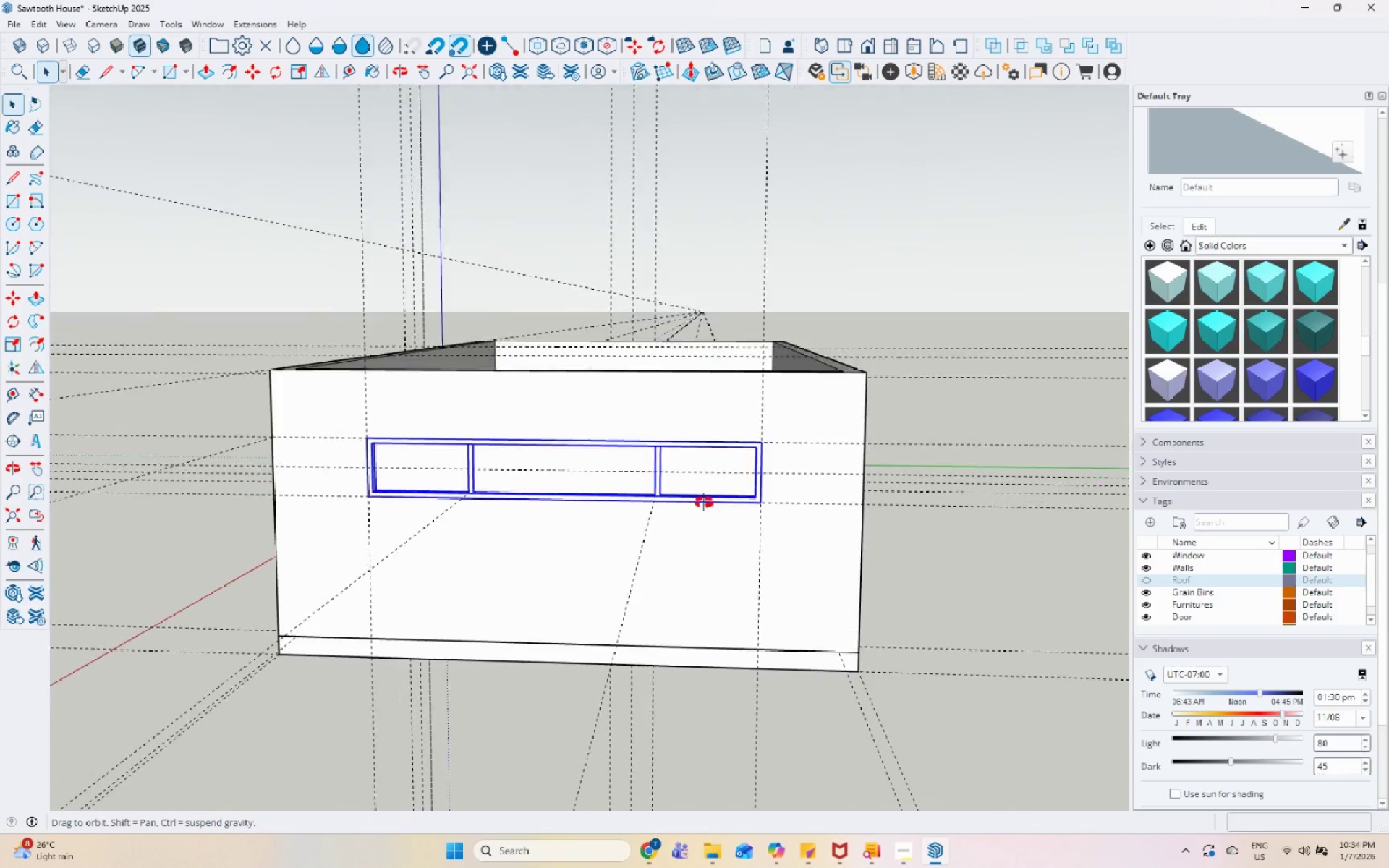 
left_click([305, 539])
 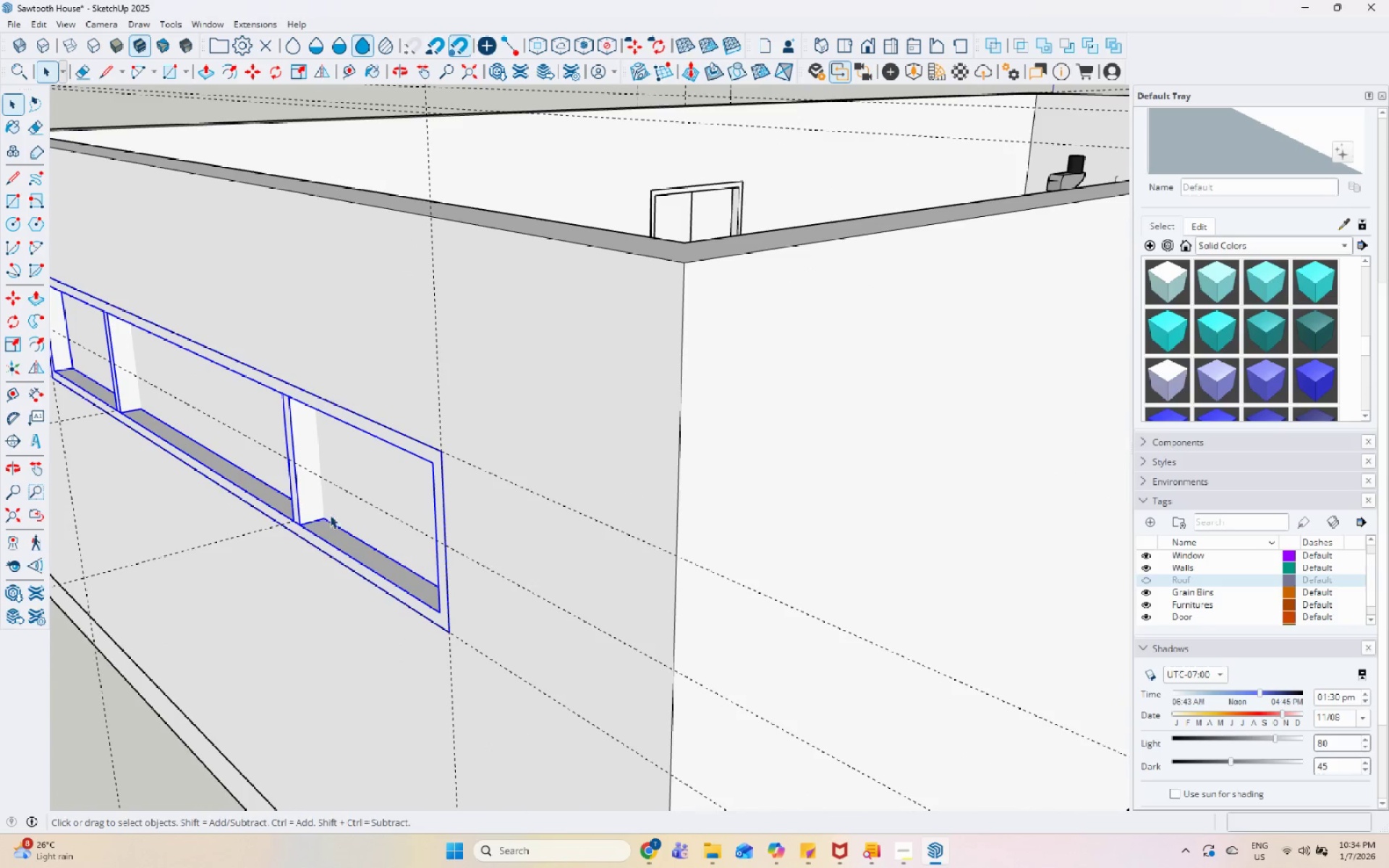 
scroll: coordinate [313, 530], scroll_direction: up, amount: 10.0
 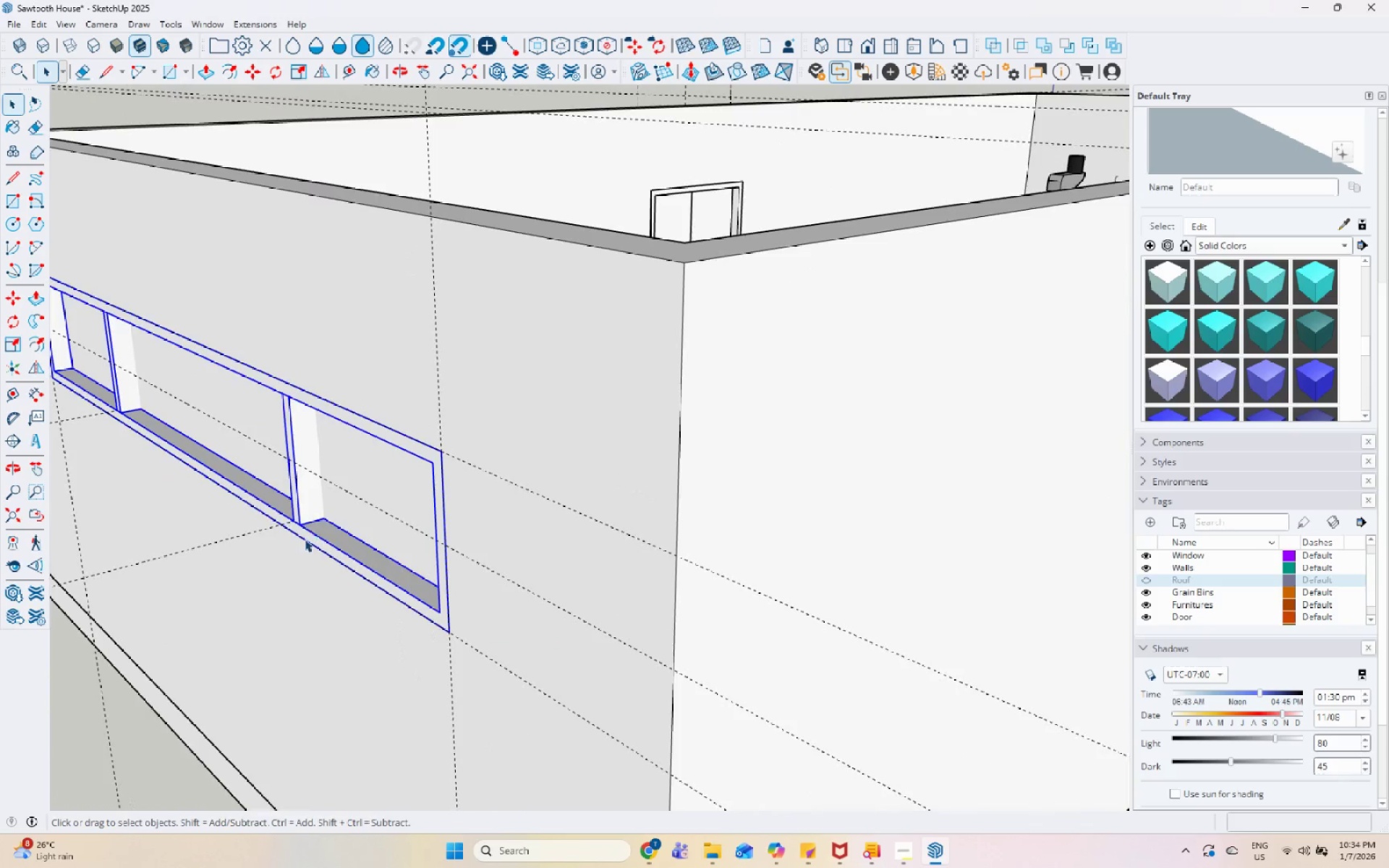 
right_click([330, 515])
 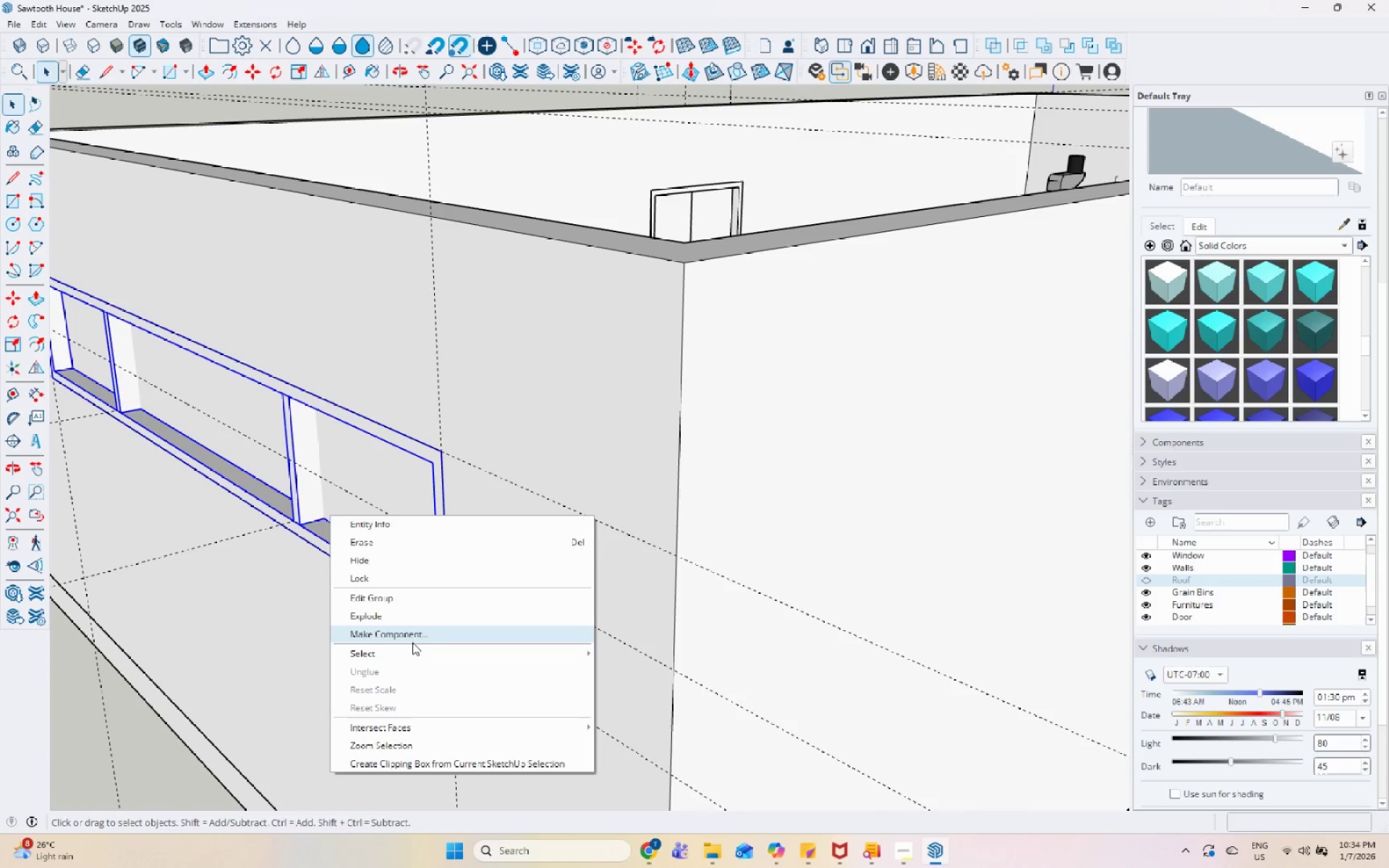 
left_click([412, 642])
 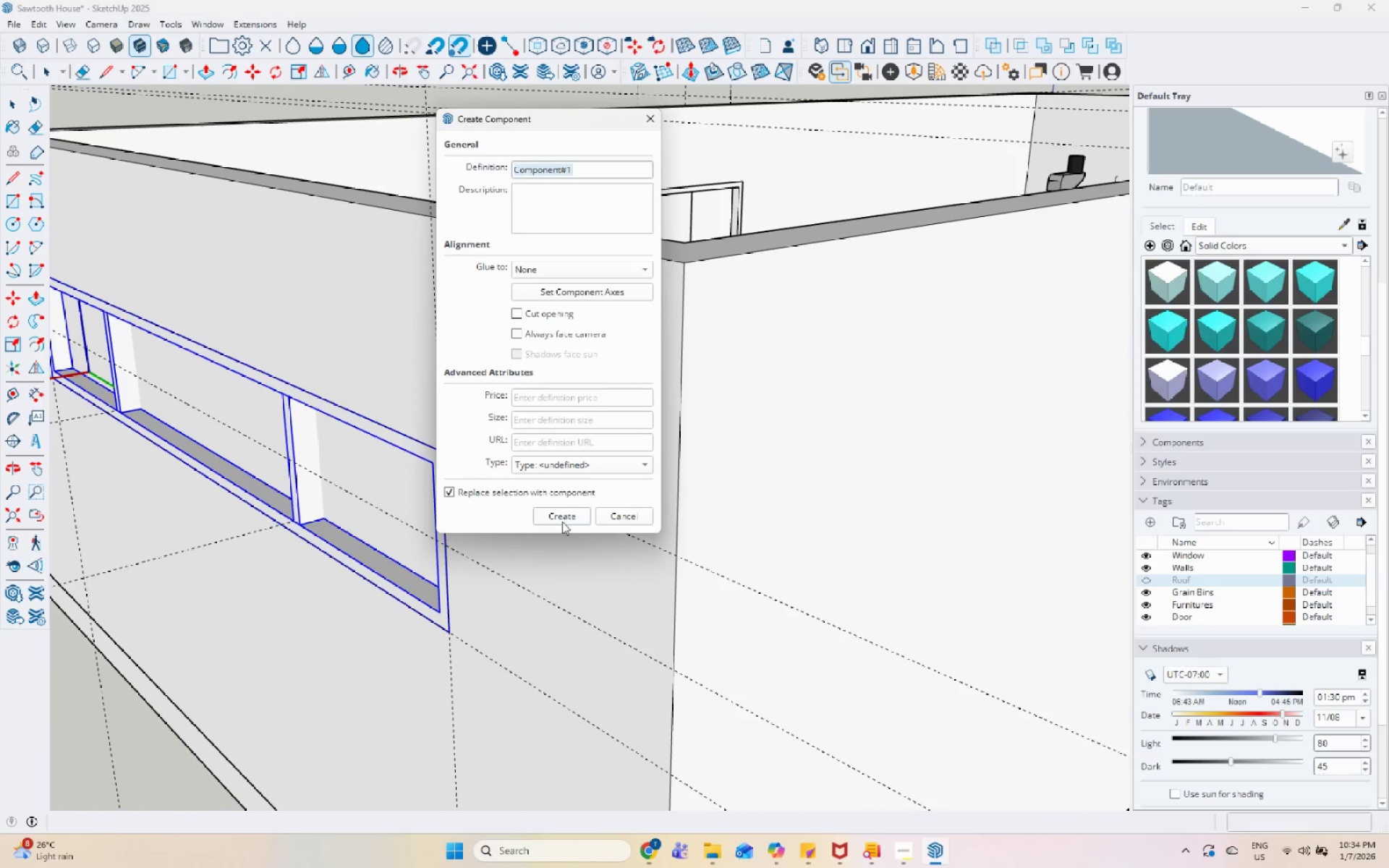 
type(Window])
key(Backspace)
 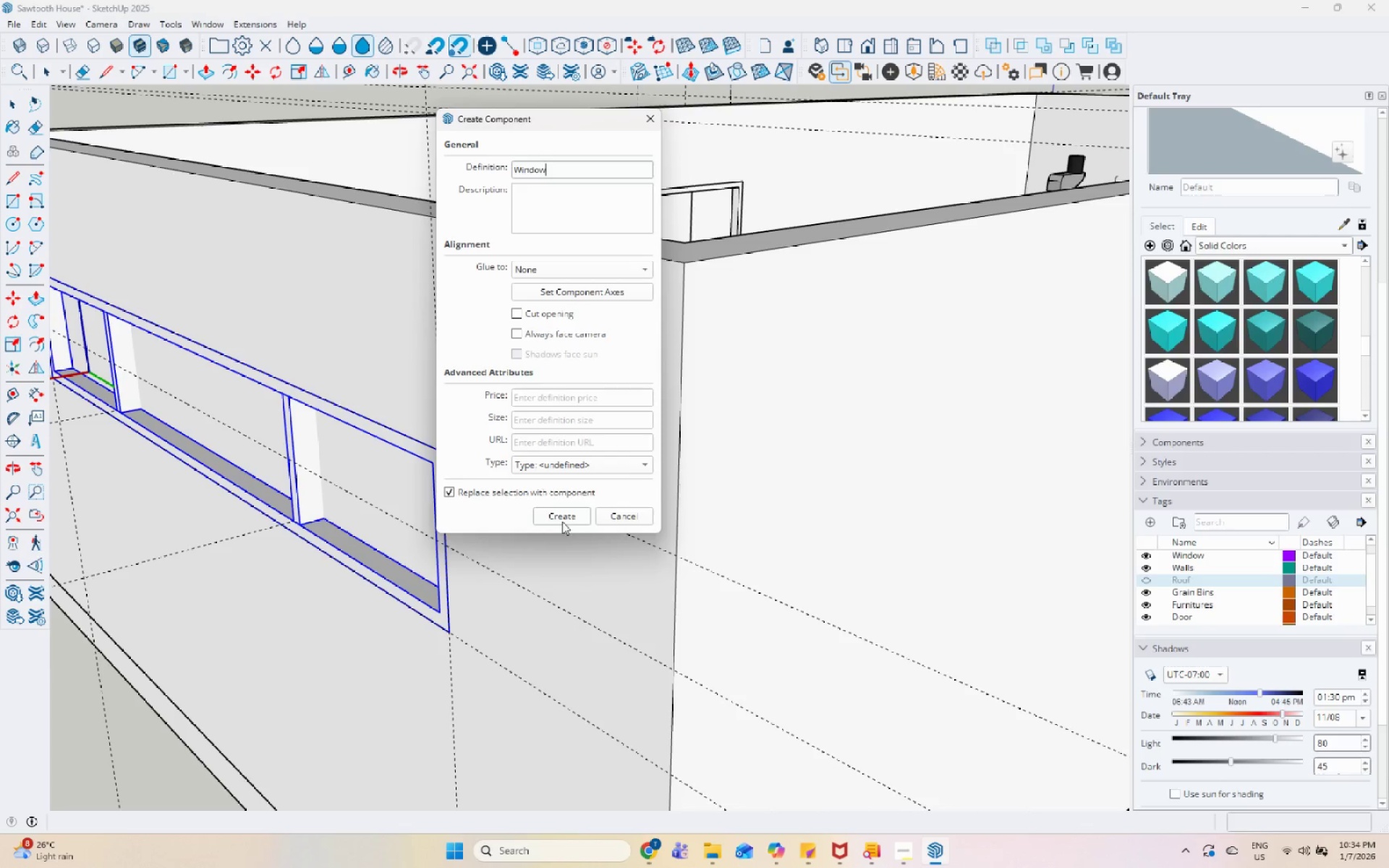 
key(Enter)
 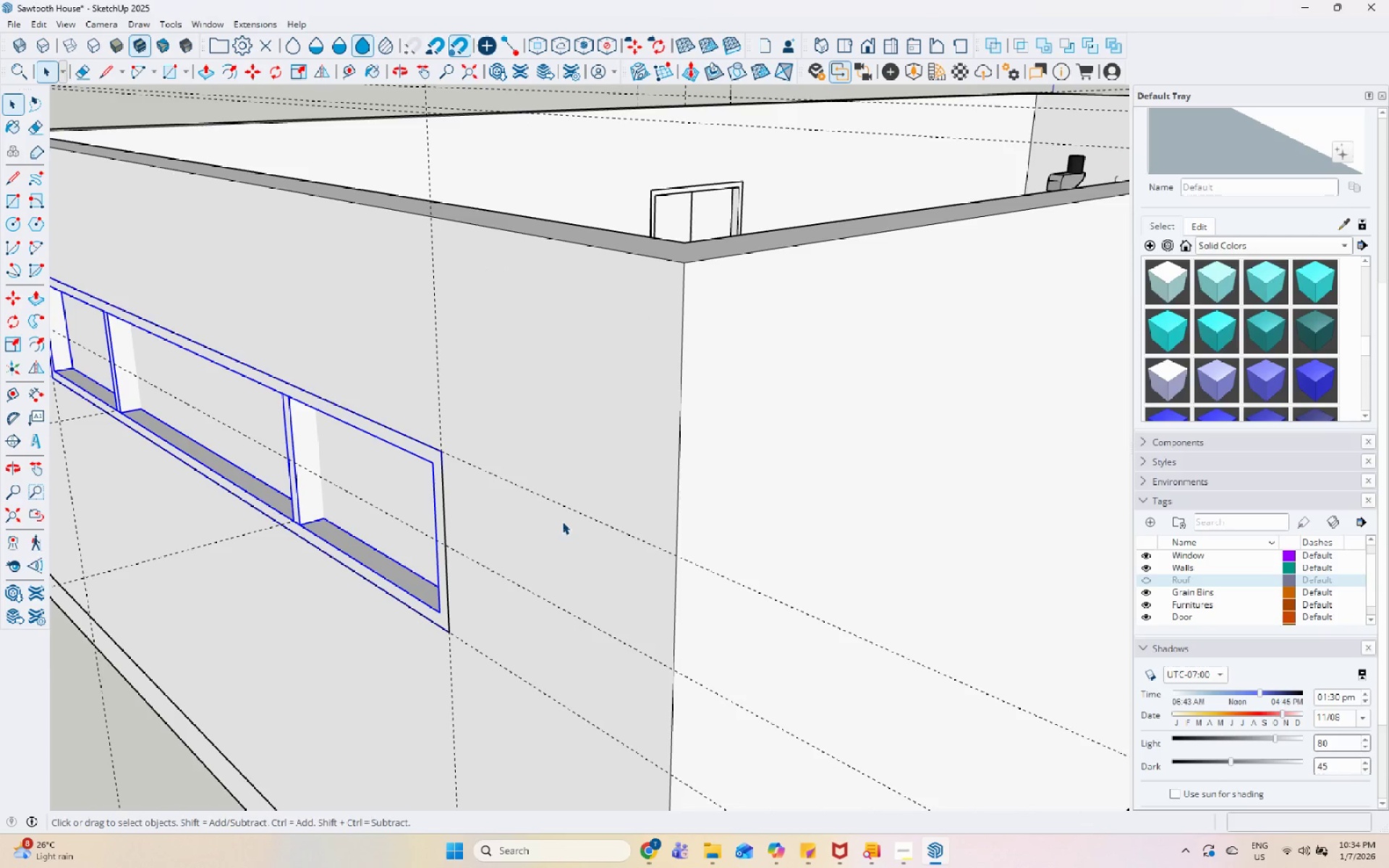 
scroll: coordinate [276, 449], scroll_direction: down, amount: 15.0
 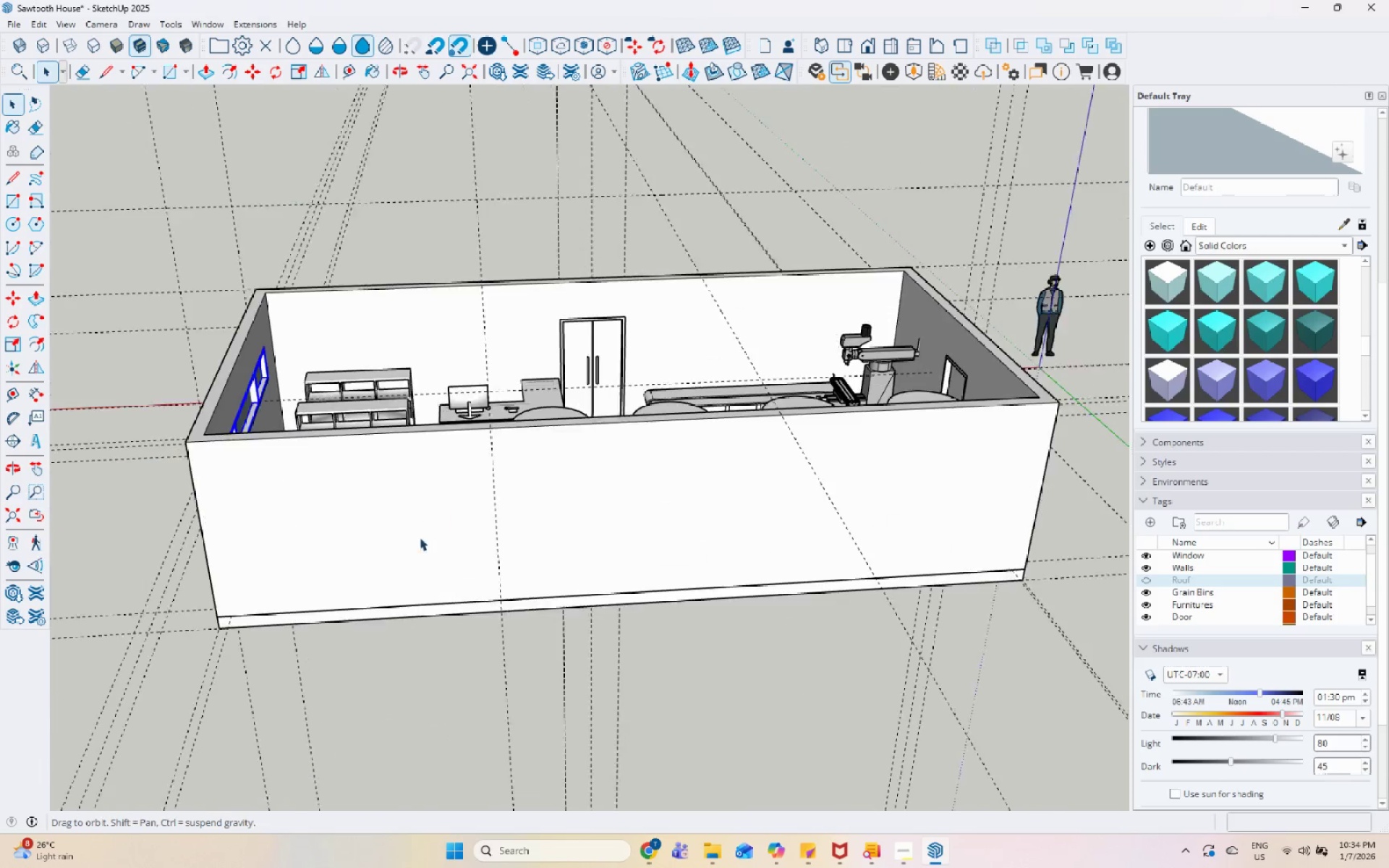 
left_click([393, 464])
 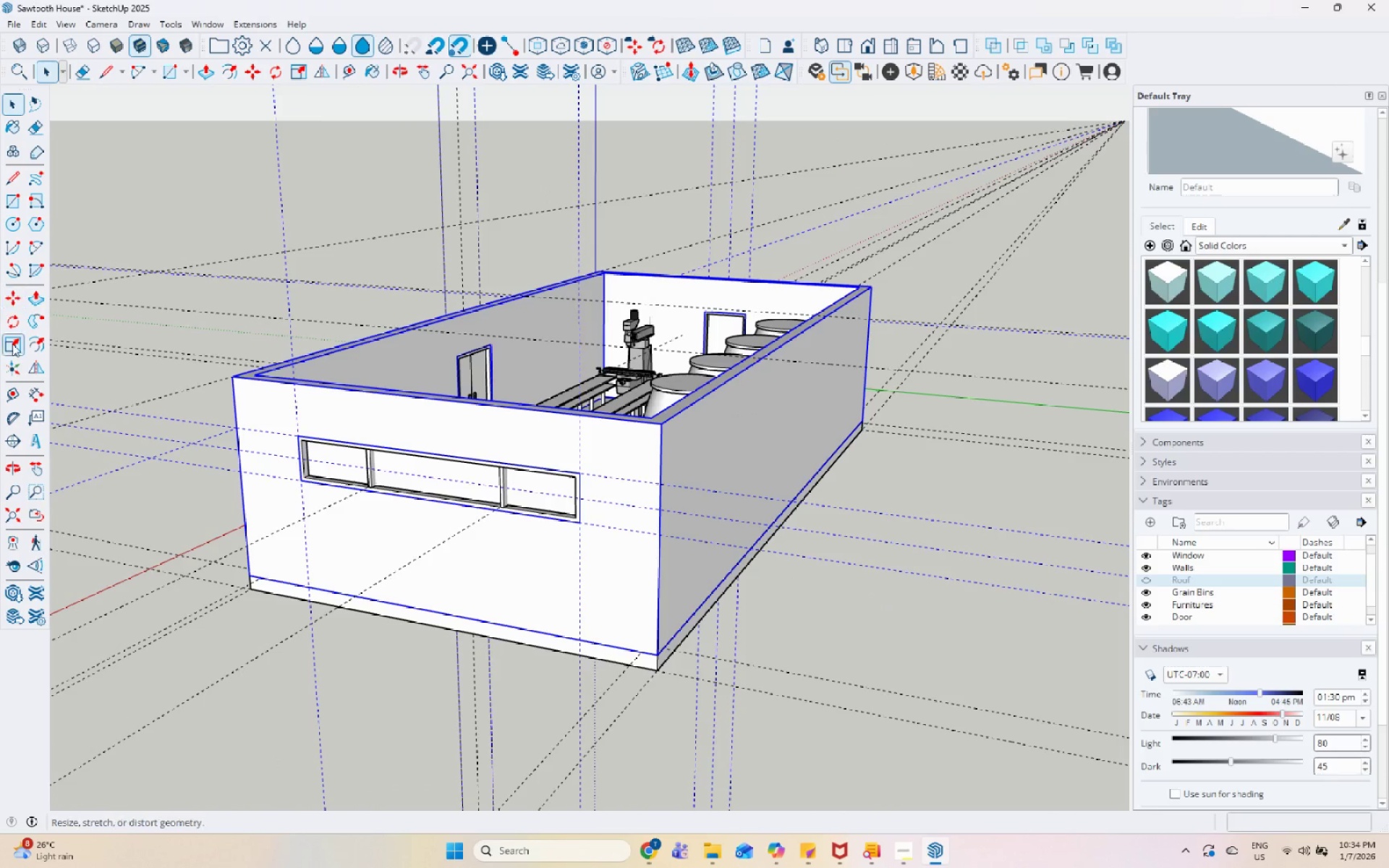 
scroll: coordinate [312, 438], scroll_direction: up, amount: 3.0
 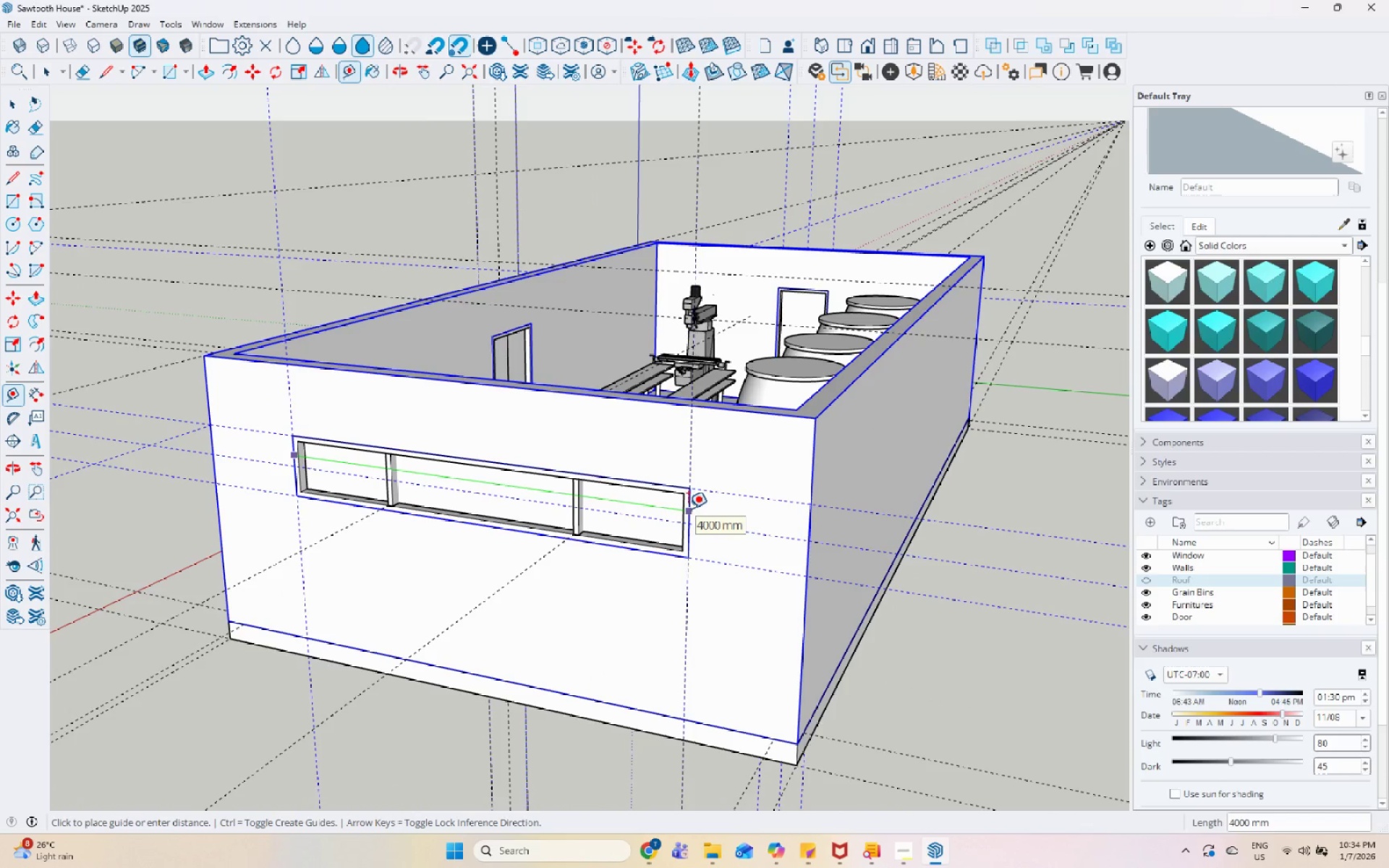 
key(Space)
 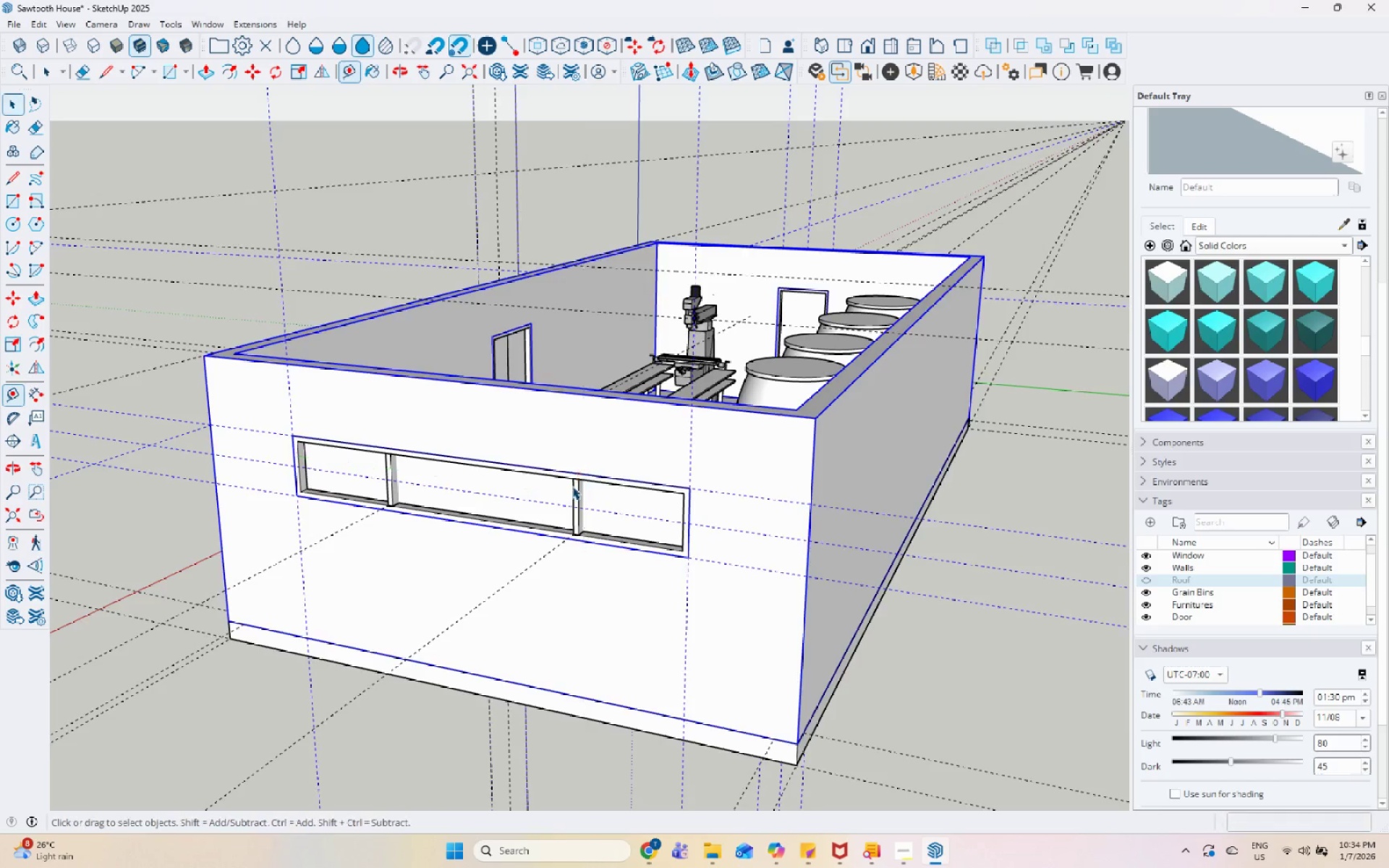 
scroll: coordinate [556, 492], scroll_direction: down, amount: 6.0
 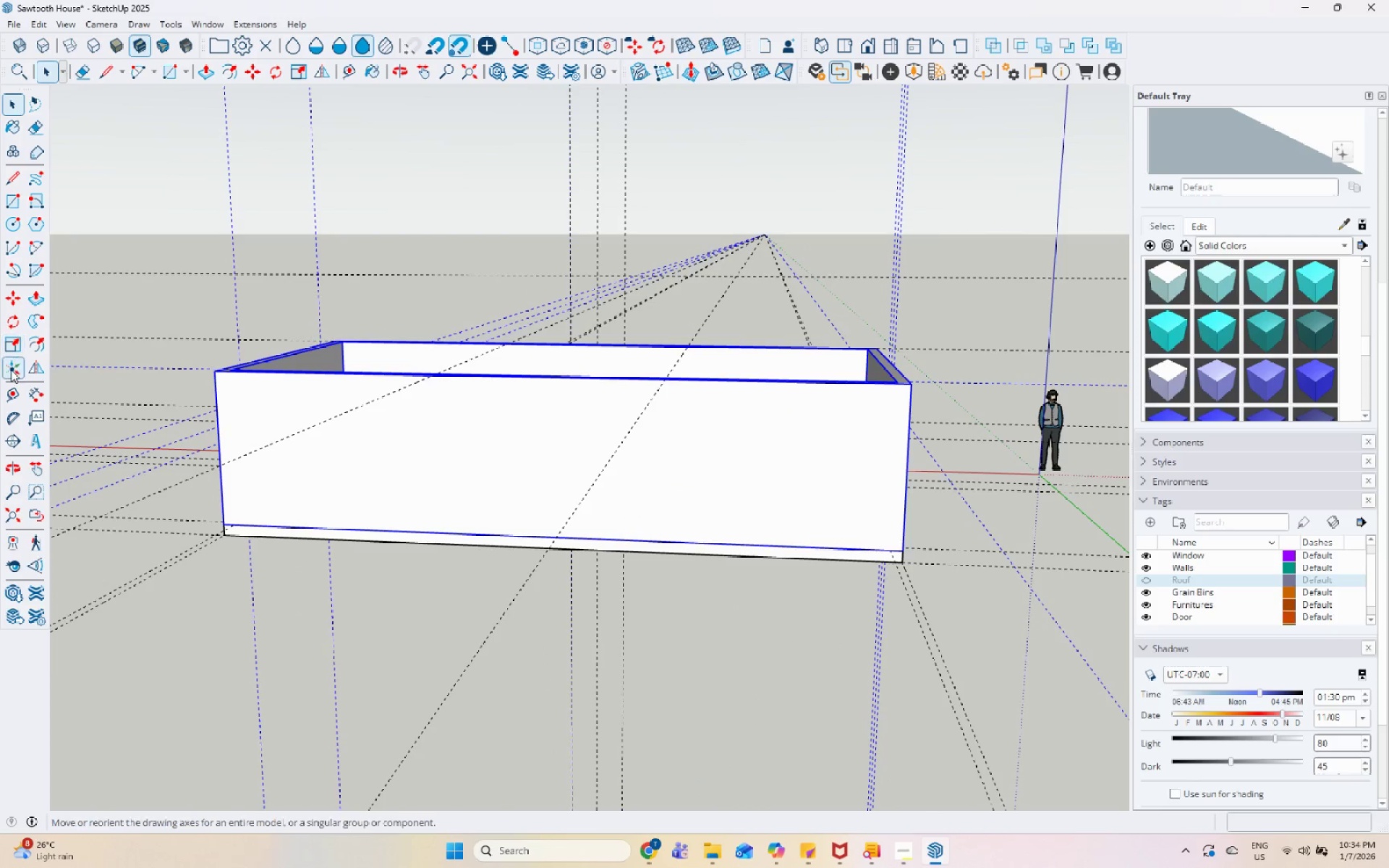 
left_click_drag(start_coordinate=[5, 397], to_coordinate=[15, 396])
 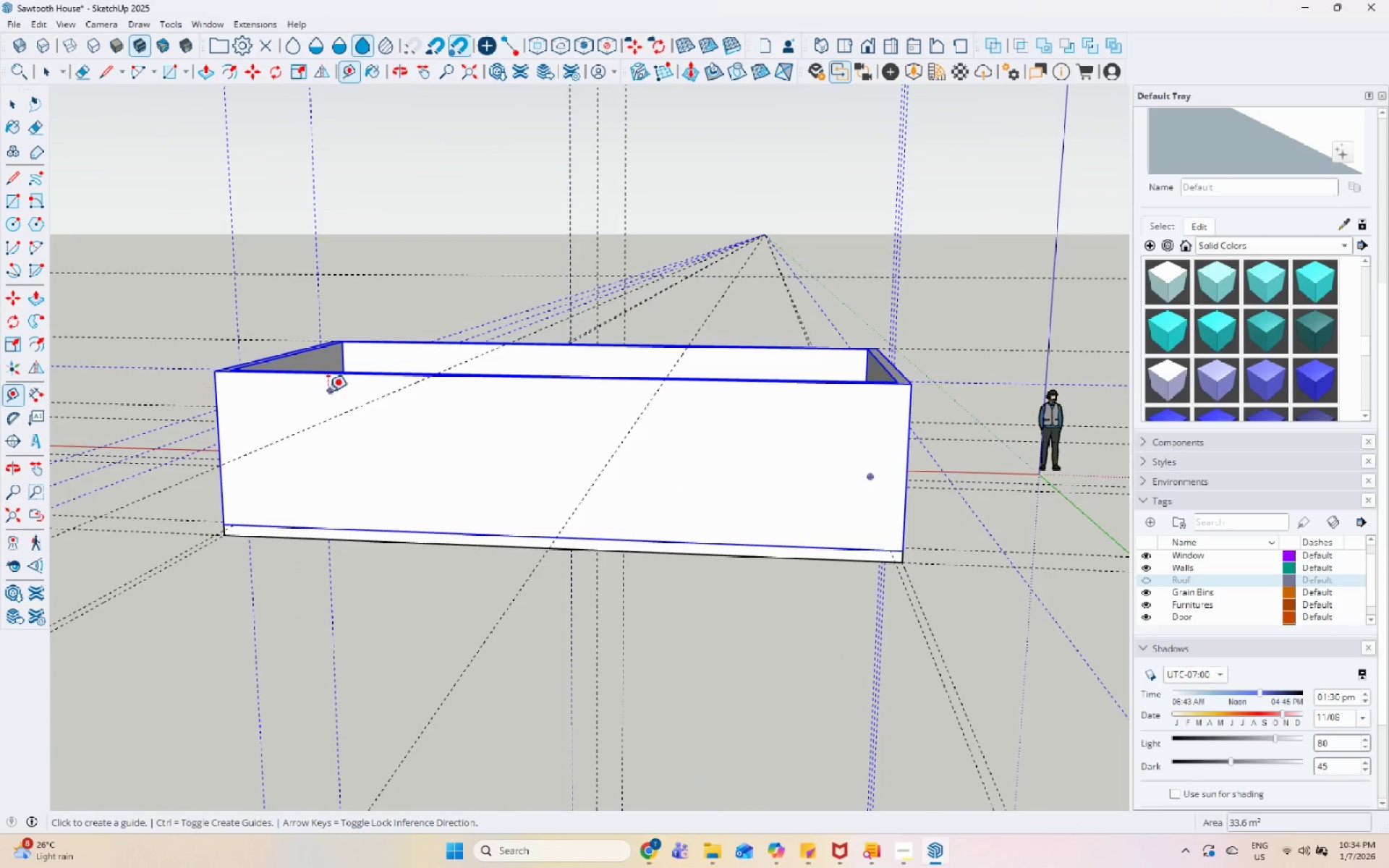 
key(Space)
 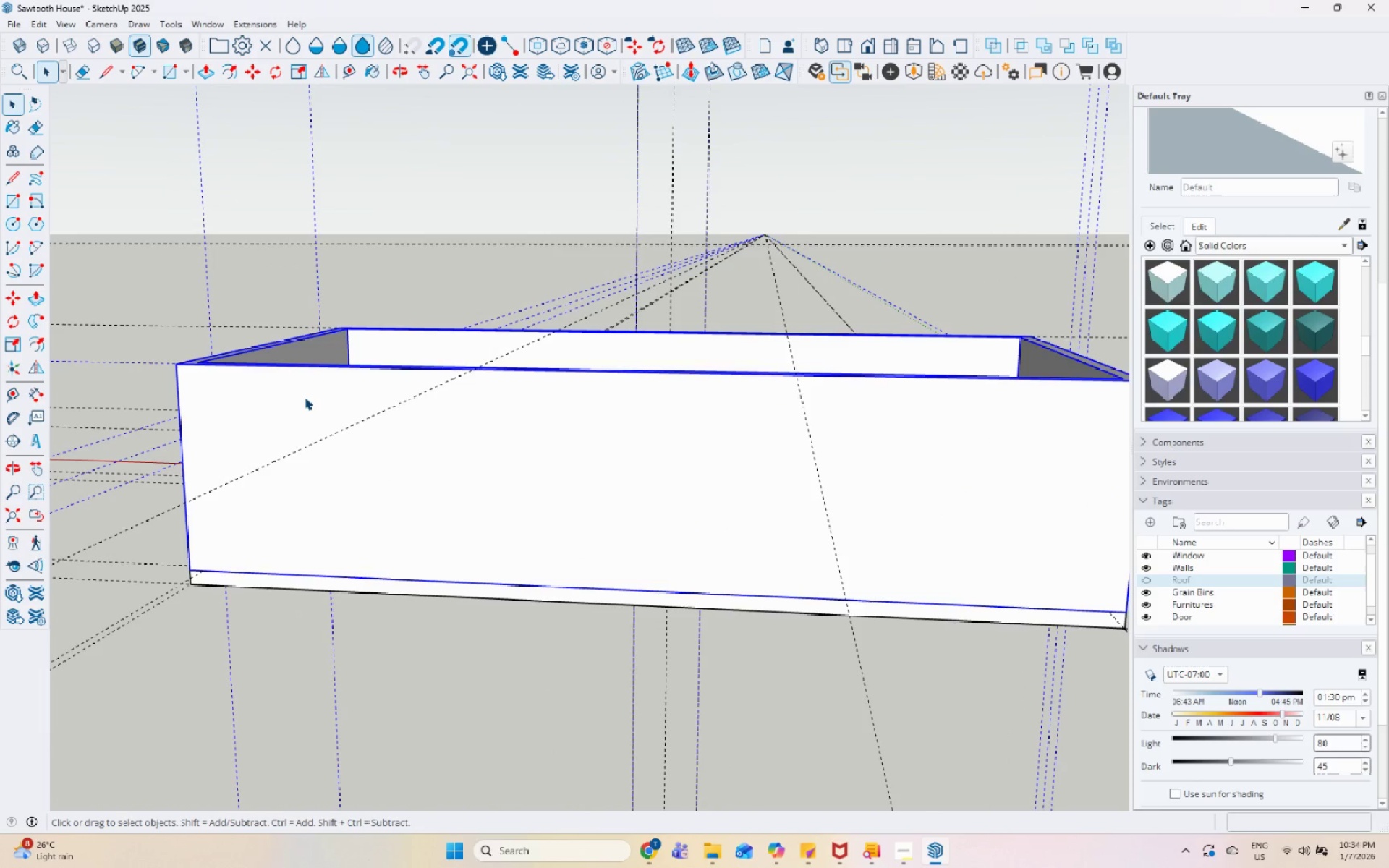 
left_click([305, 397])
 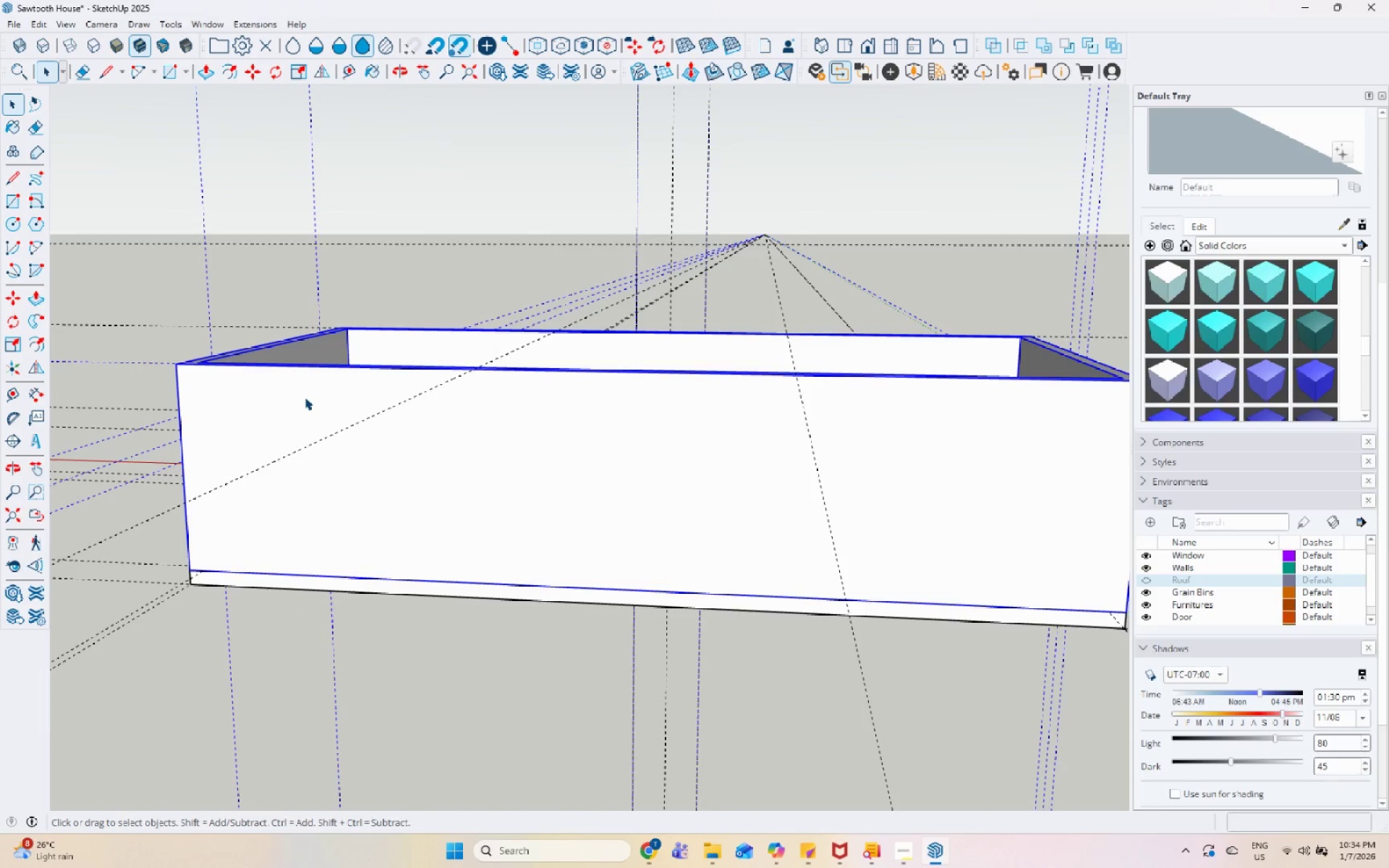 
double_click([305, 397])
 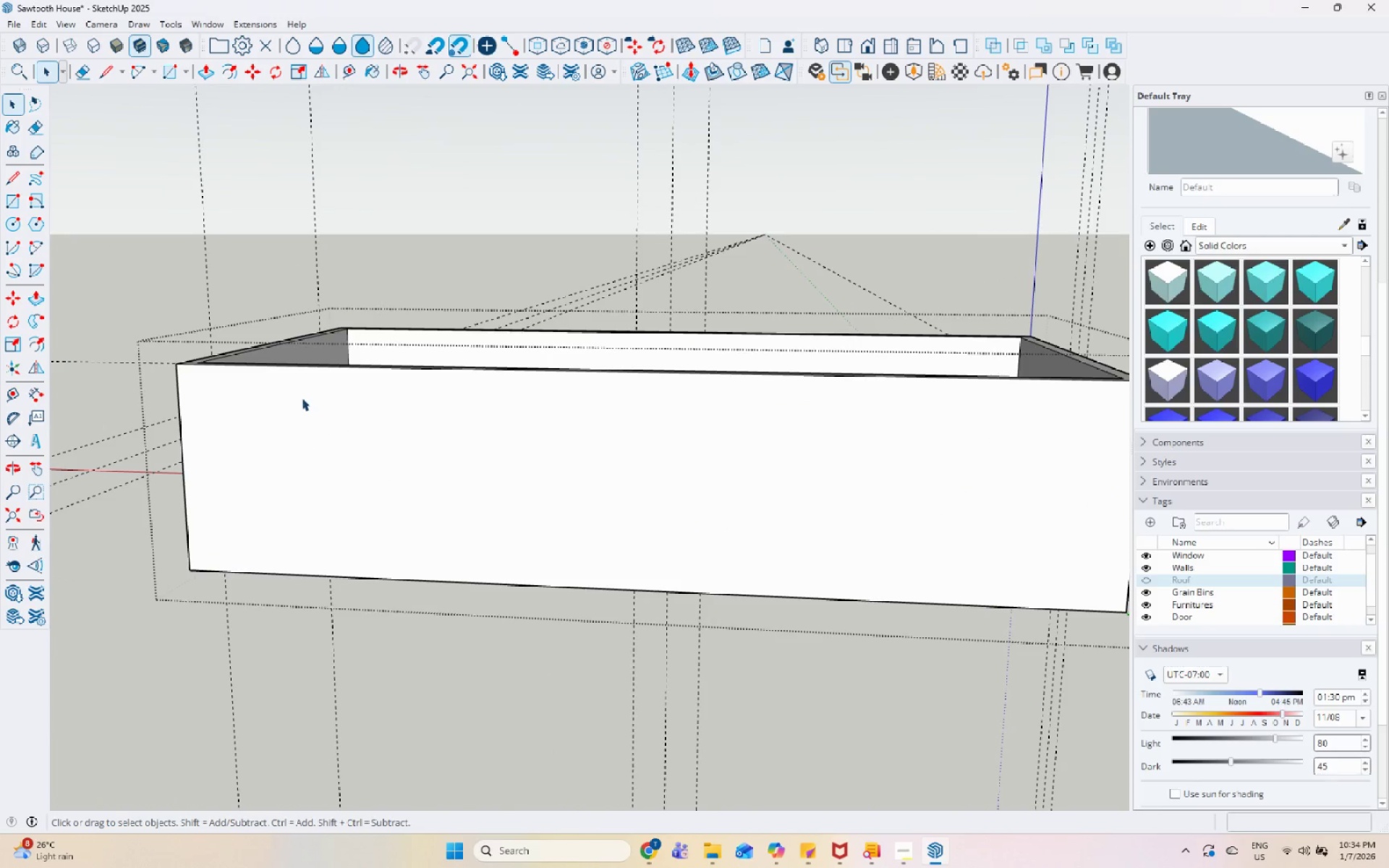 
scroll: coordinate [323, 392], scroll_direction: up, amount: 3.0
 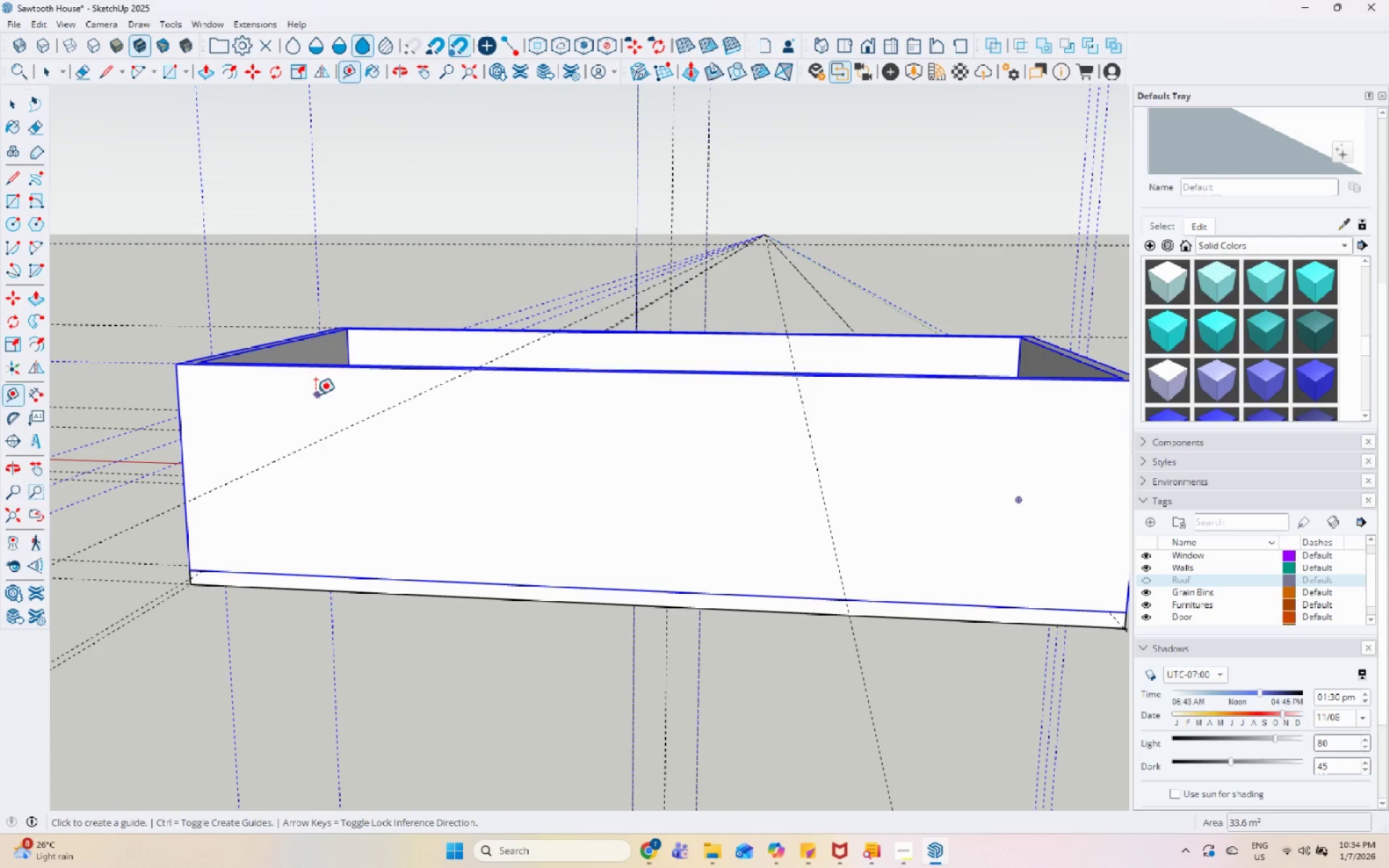 
triple_click([294, 400])
 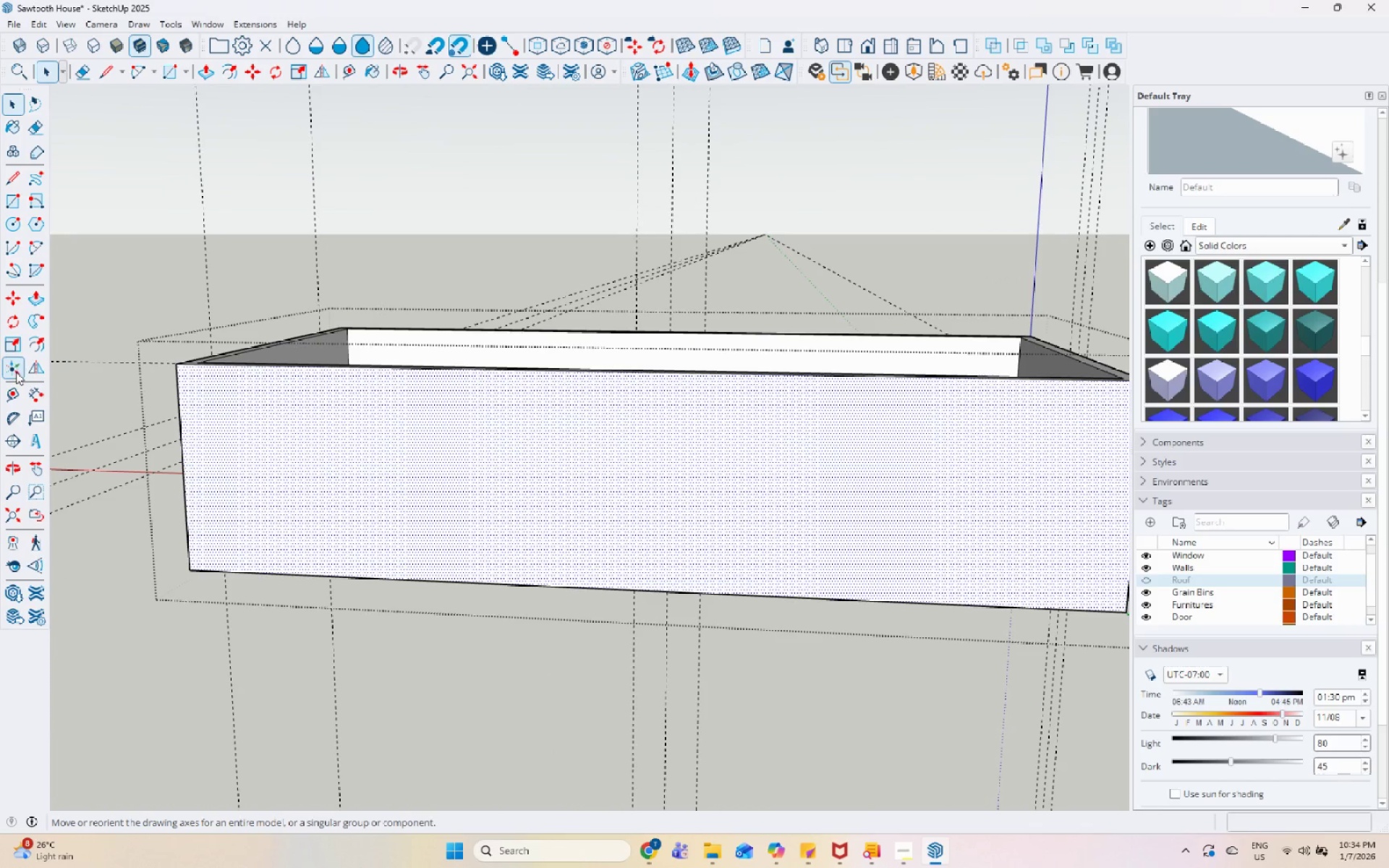 
left_click_drag(start_coordinate=[13, 391], to_coordinate=[20, 391])
 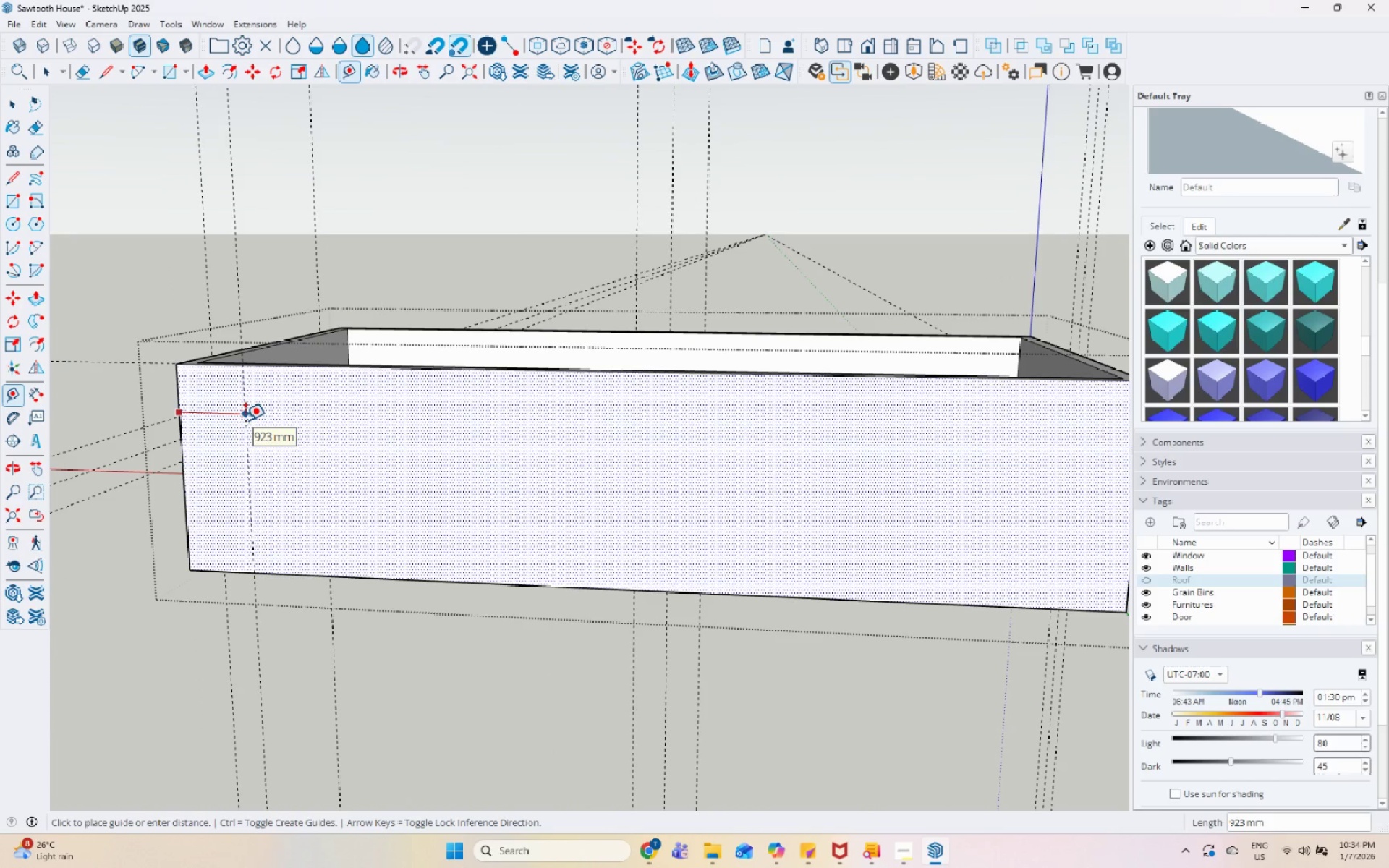 
key(Numpad1)
 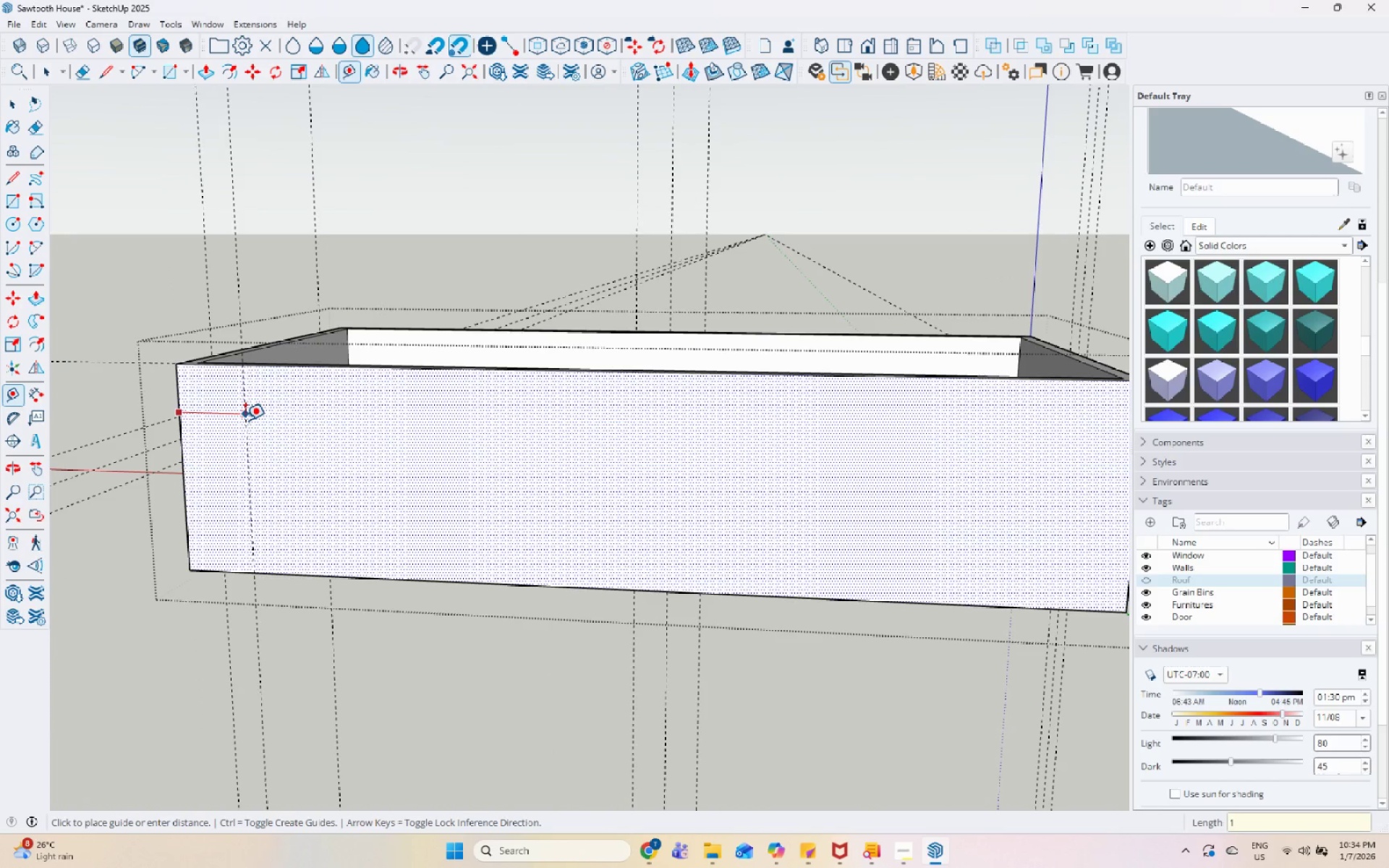 
key(Numpad0)
 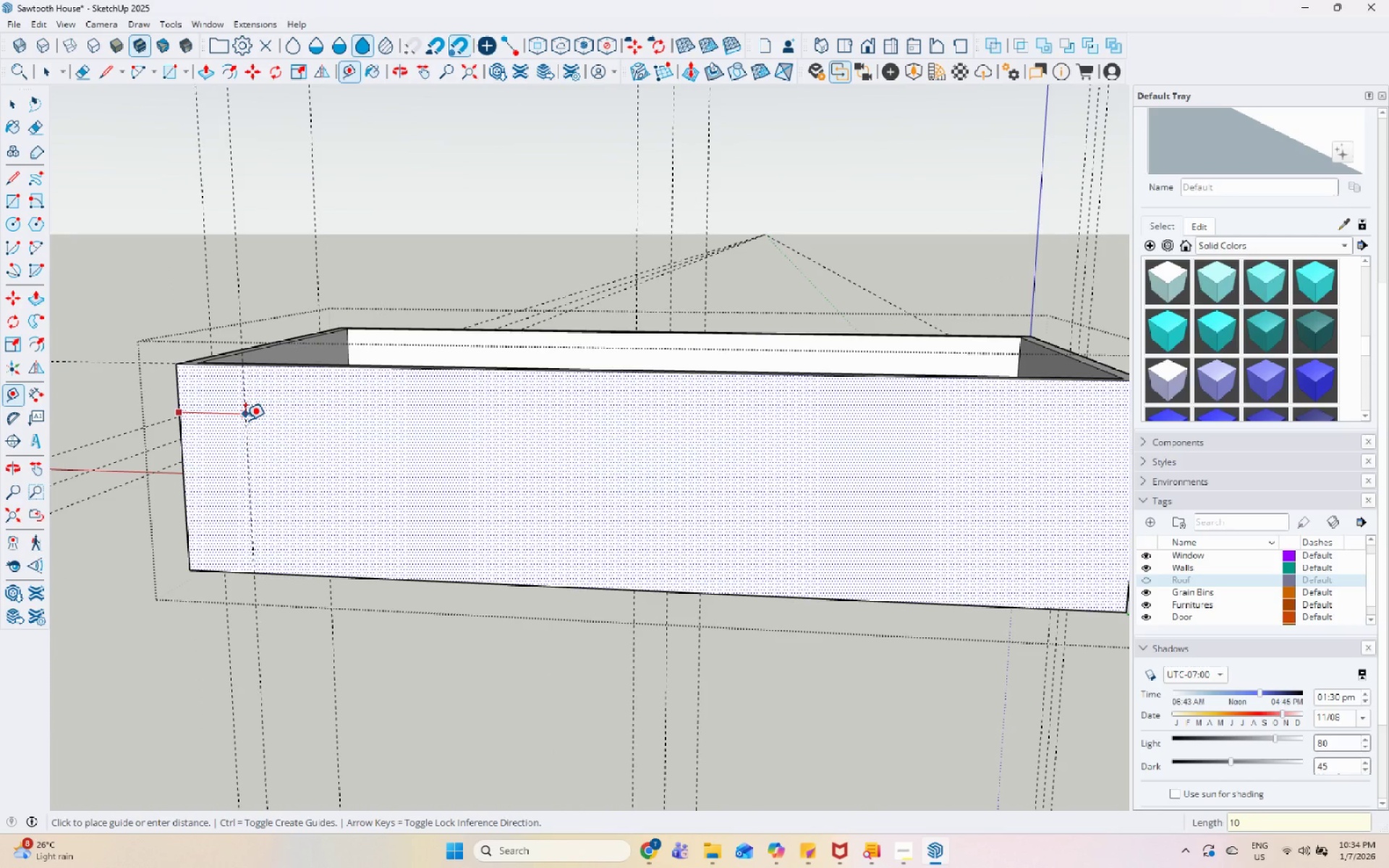 
key(Numpad0)
 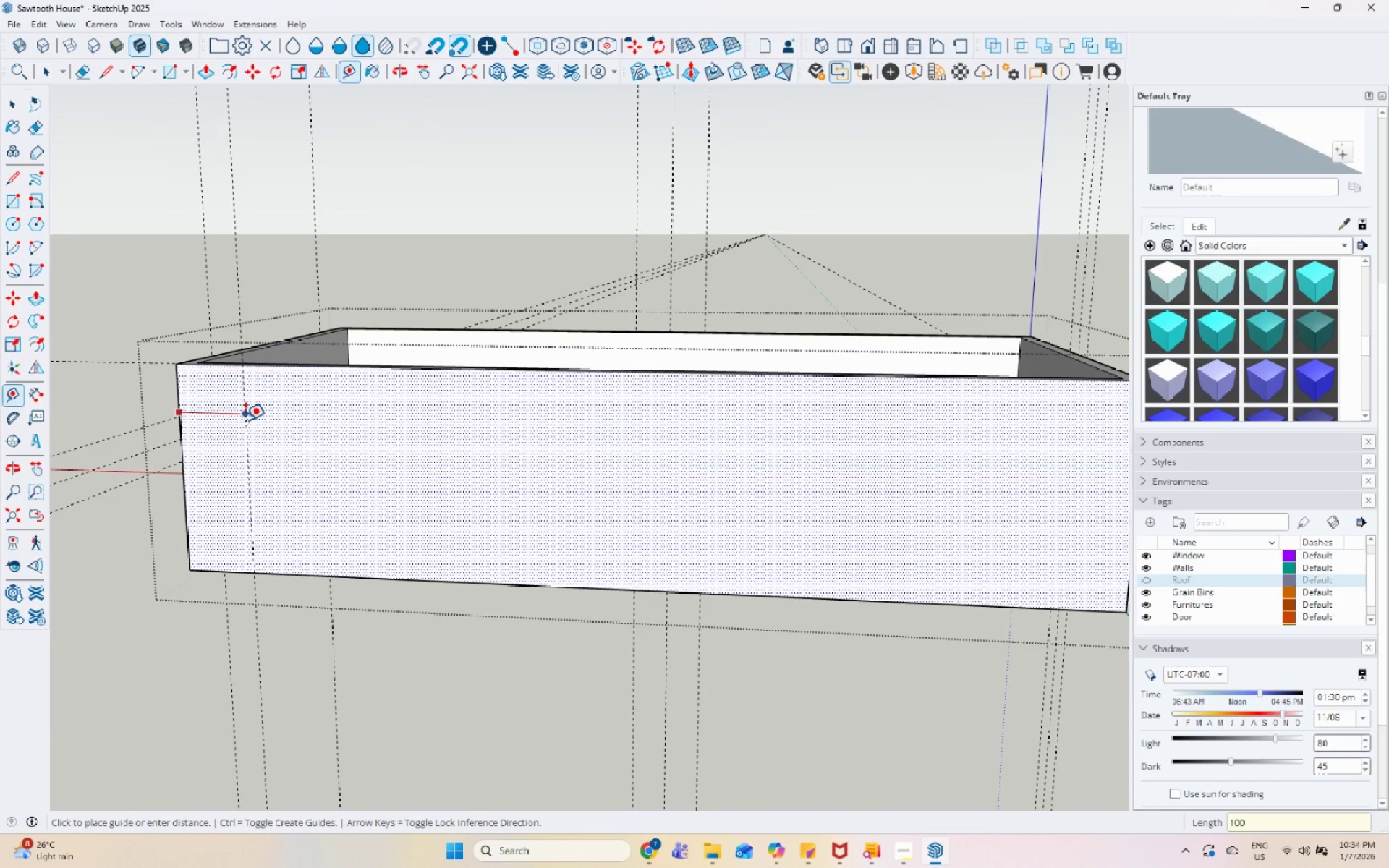 
key(Numpad0)
 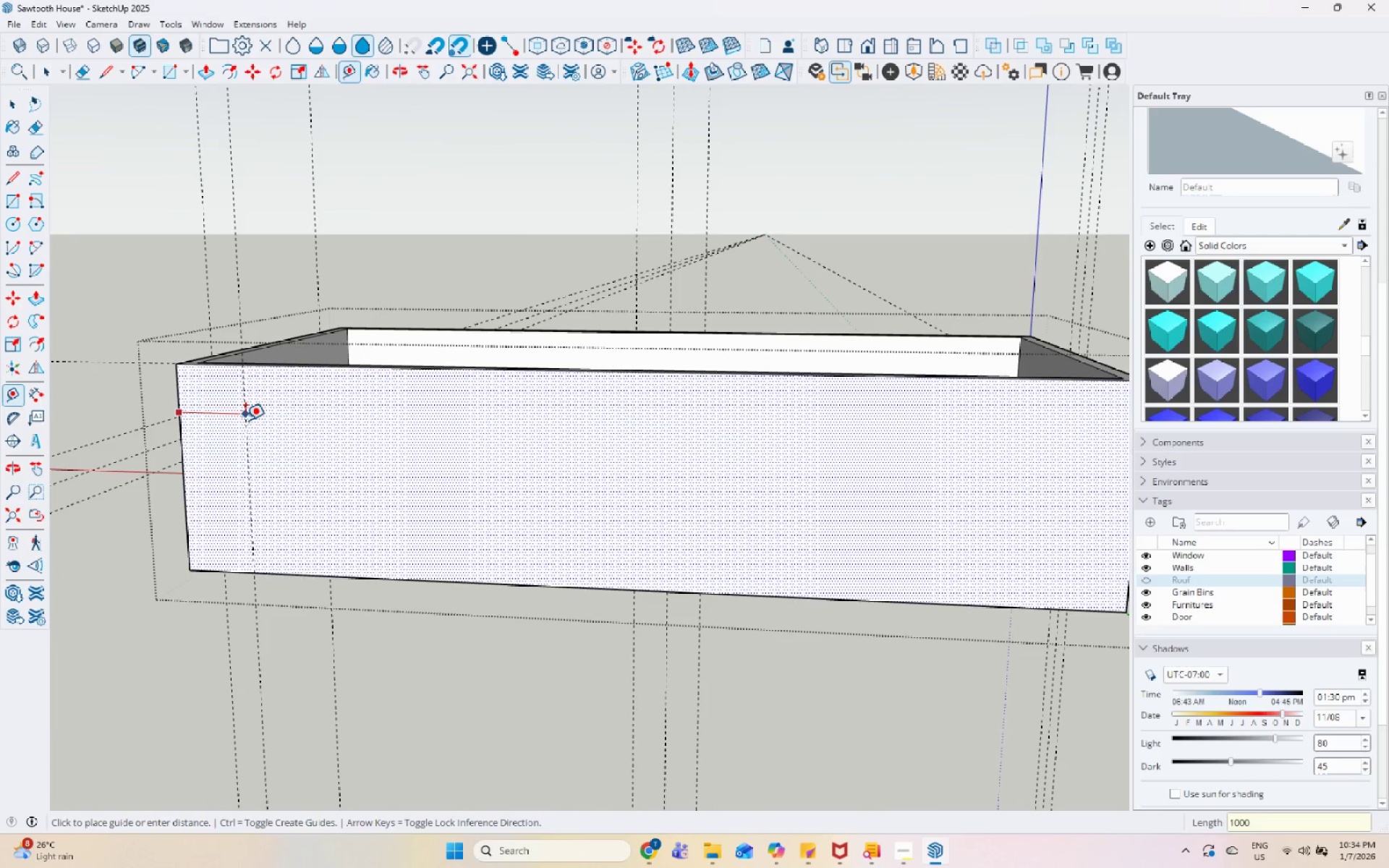 
key(Enter)
 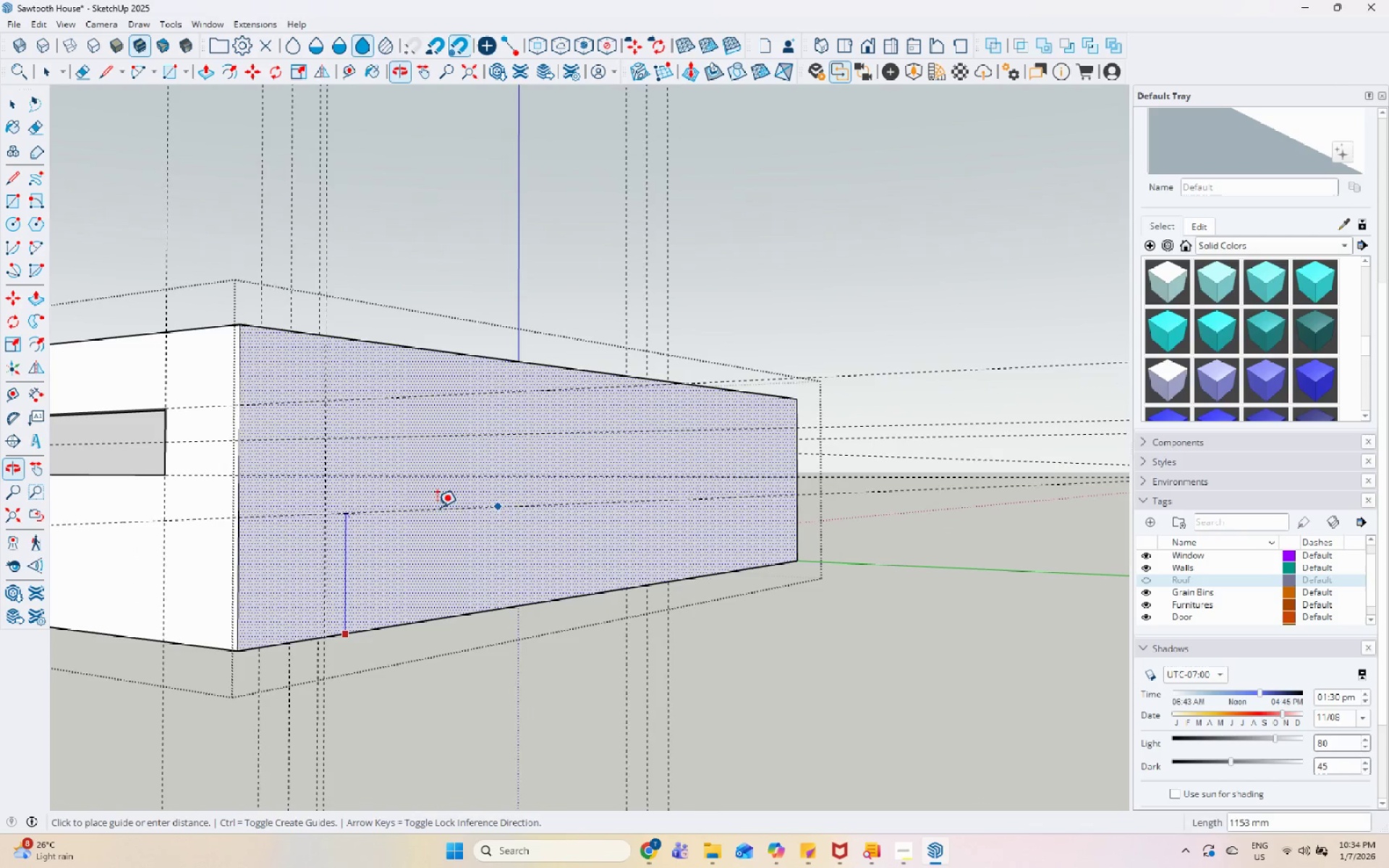 
left_click([241, 472])
 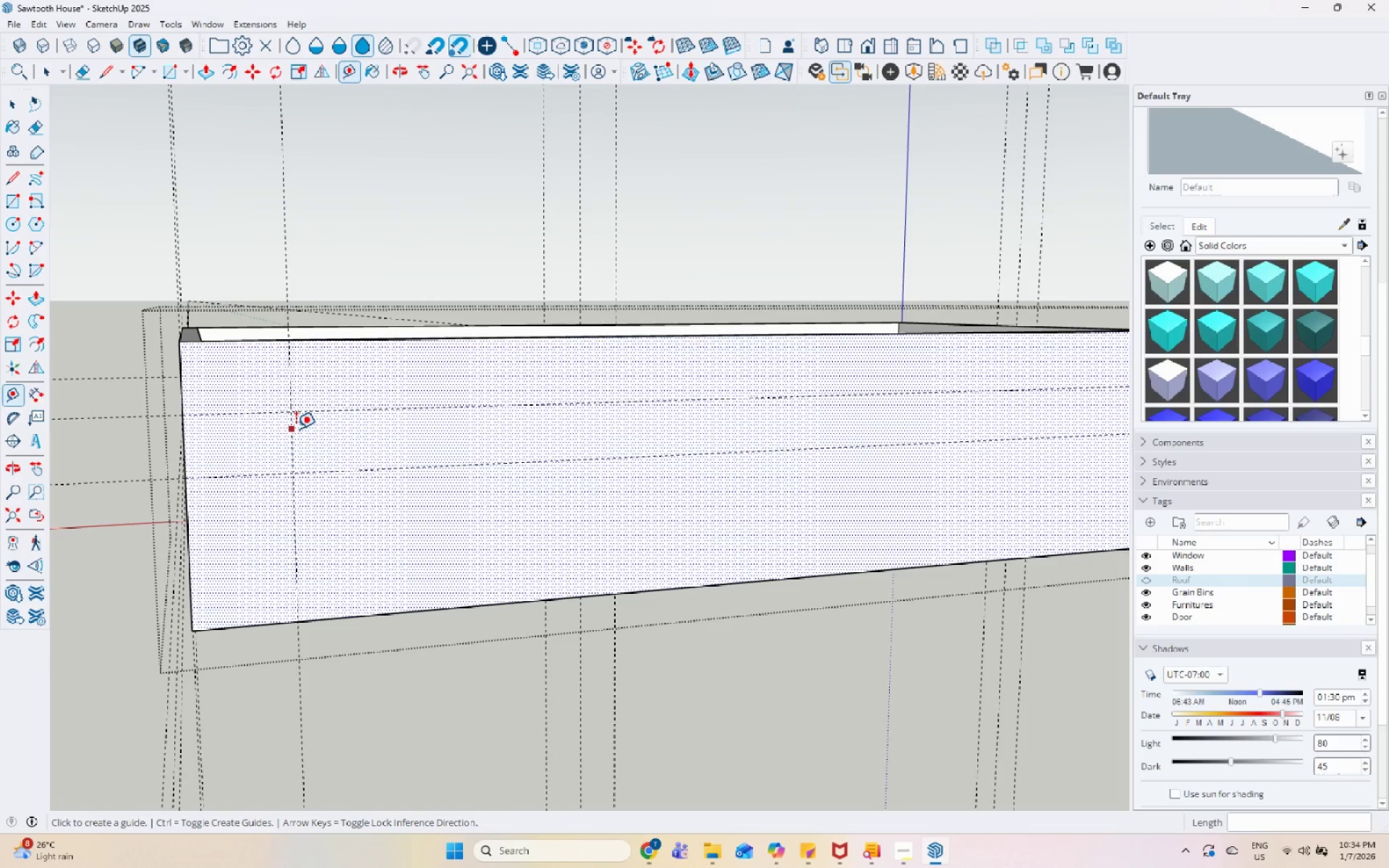 
key(Numpad4)
 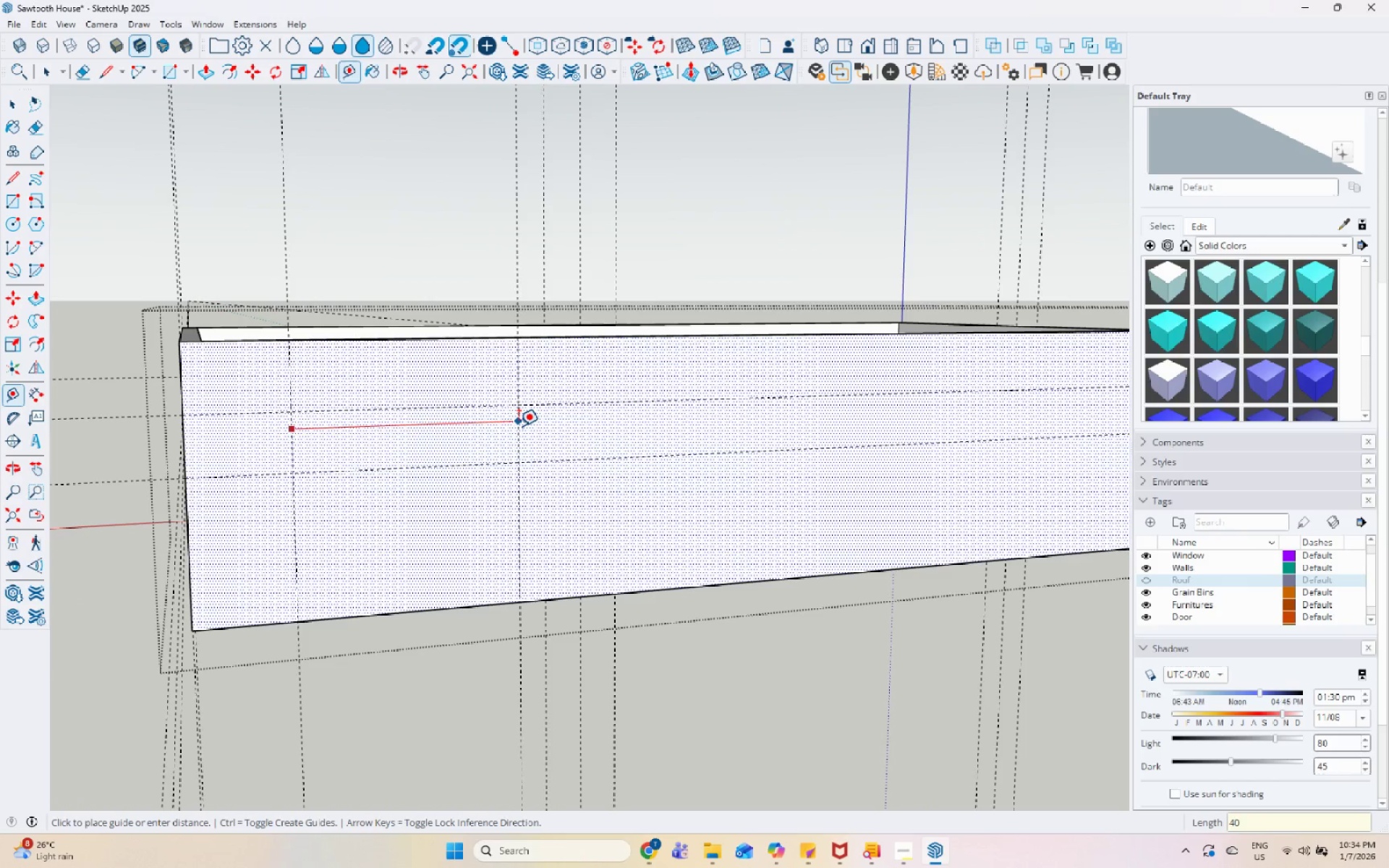 
key(Numpad0)
 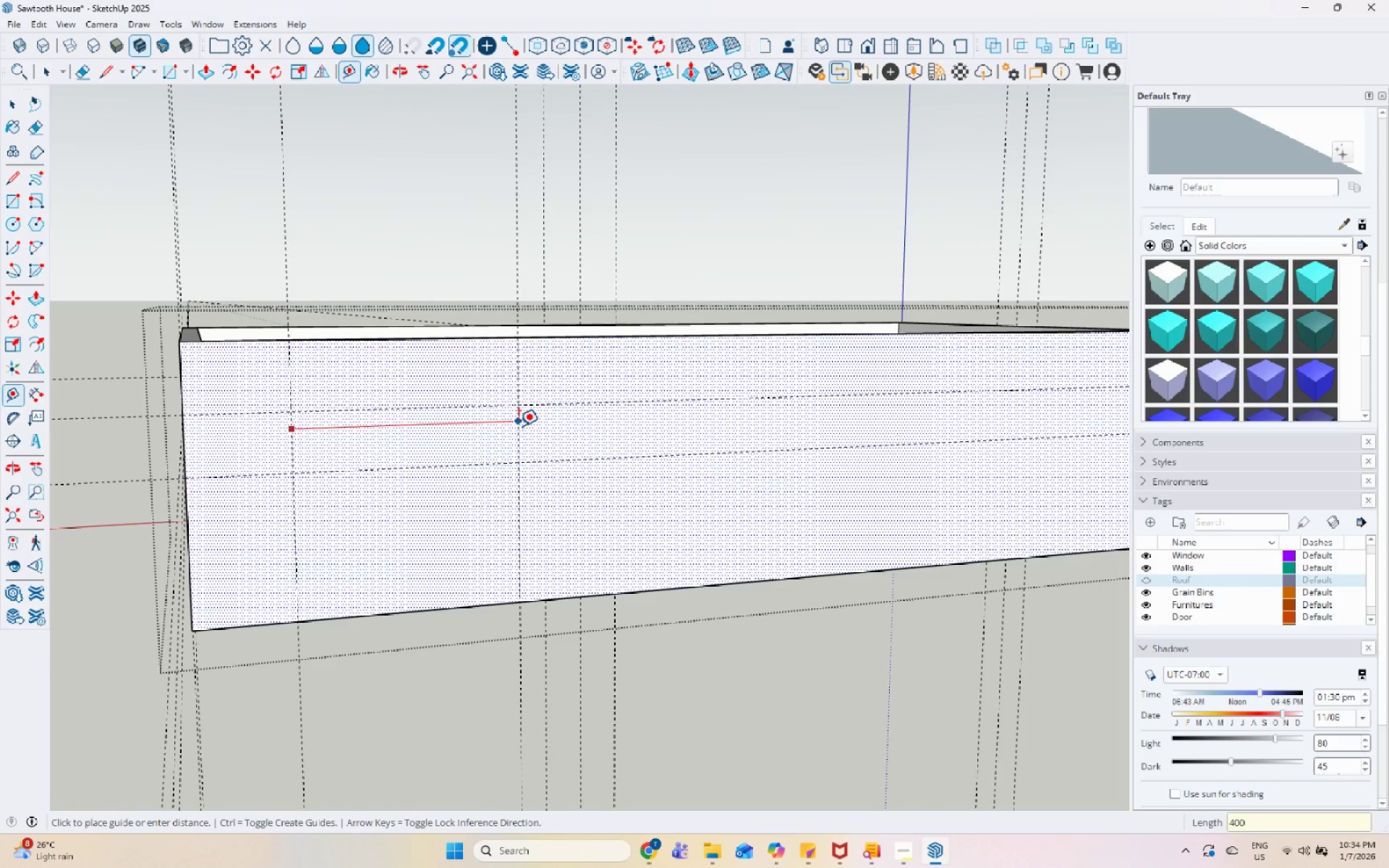 
key(Numpad0)
 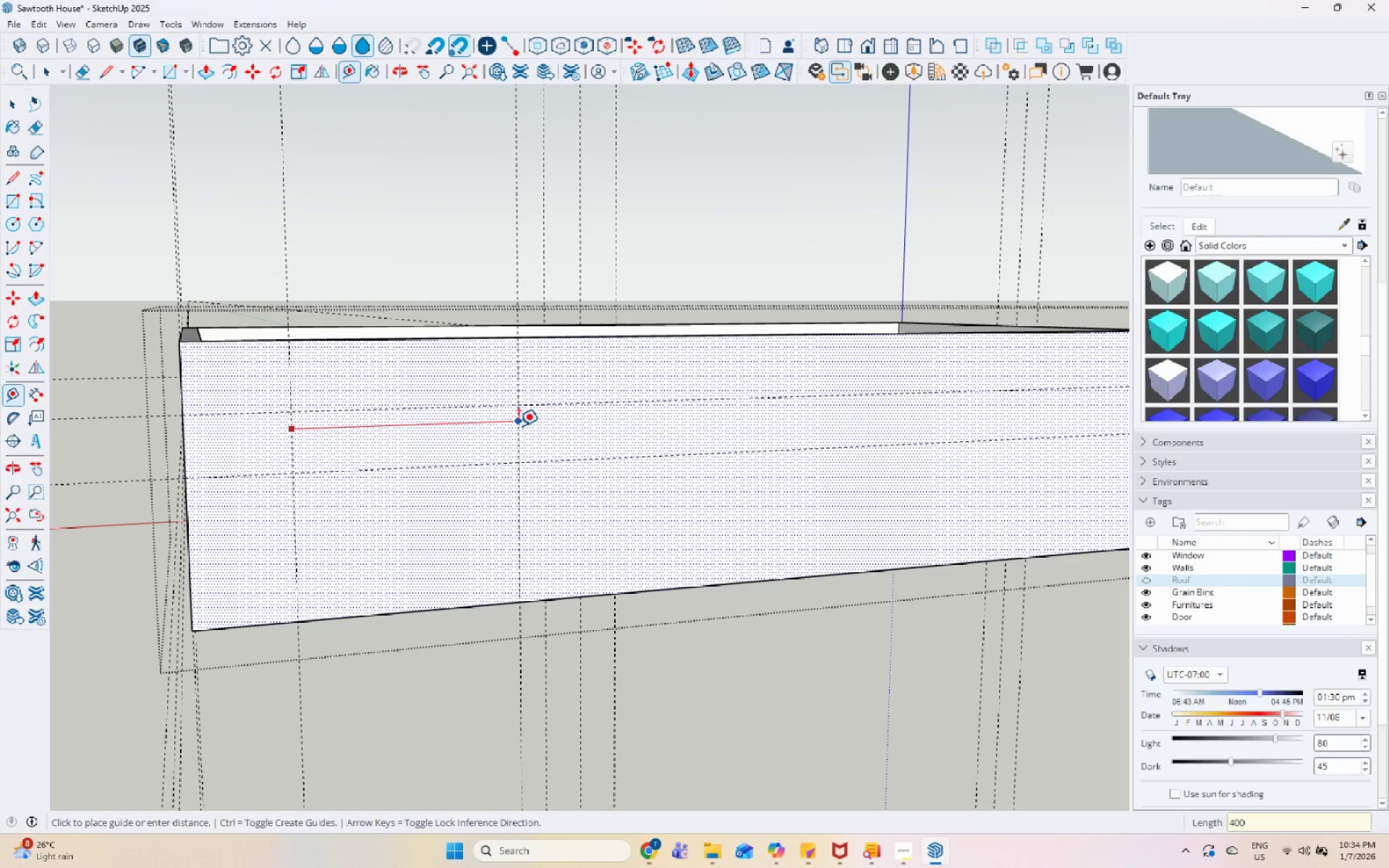 
key(Enter)
 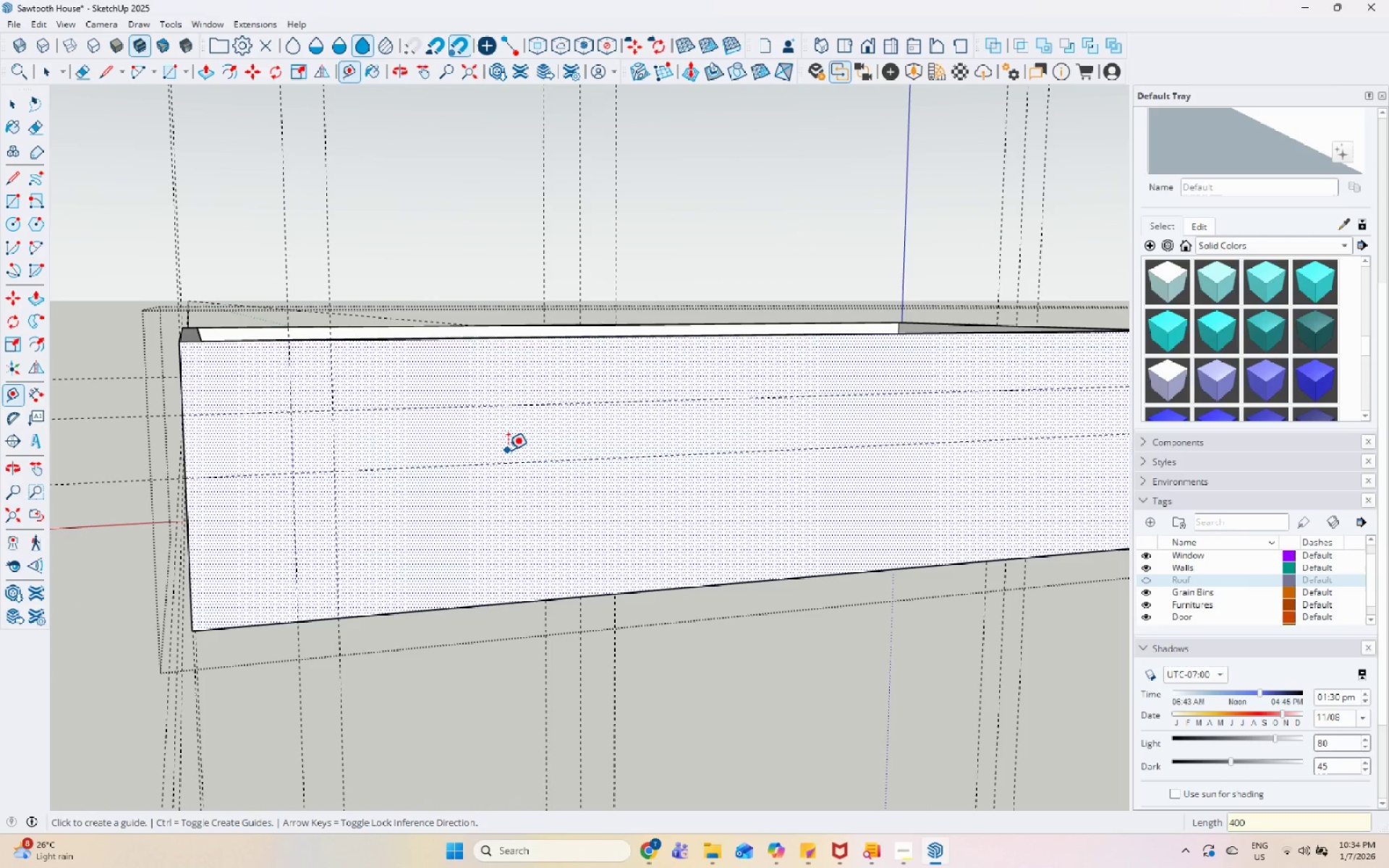 
key(Control+Z)
 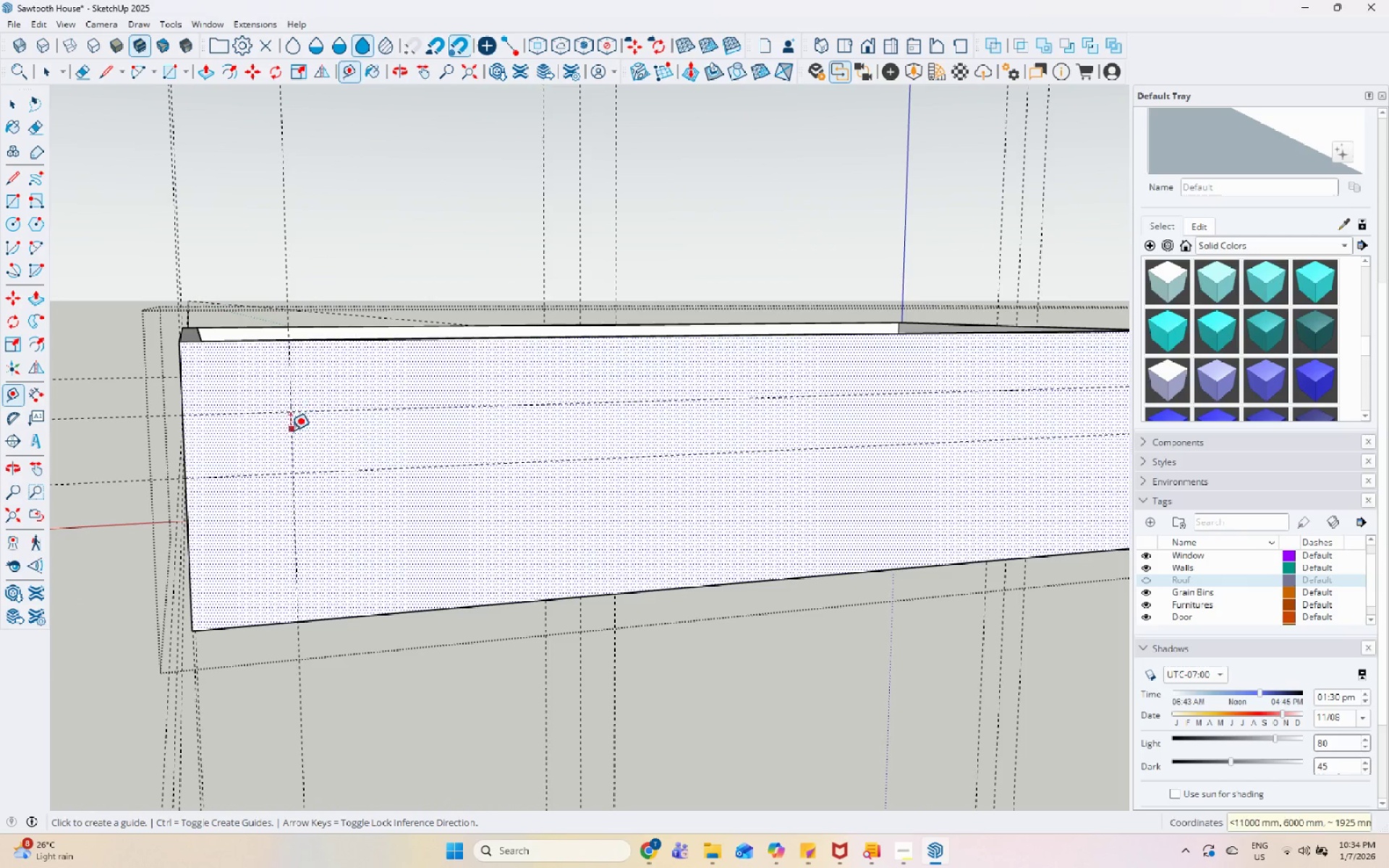 
left_click([289, 432])
 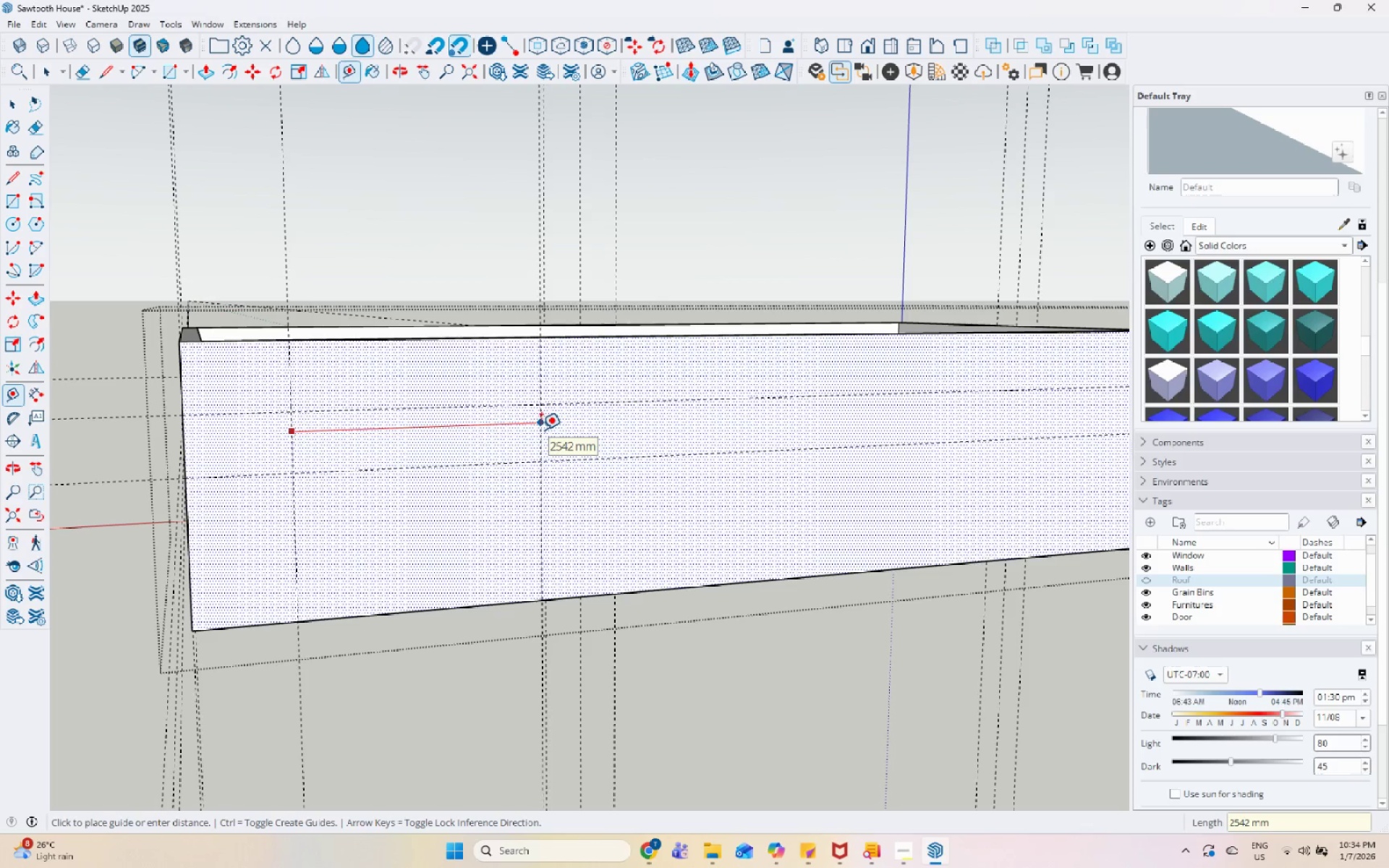 
key(Numpad4)
 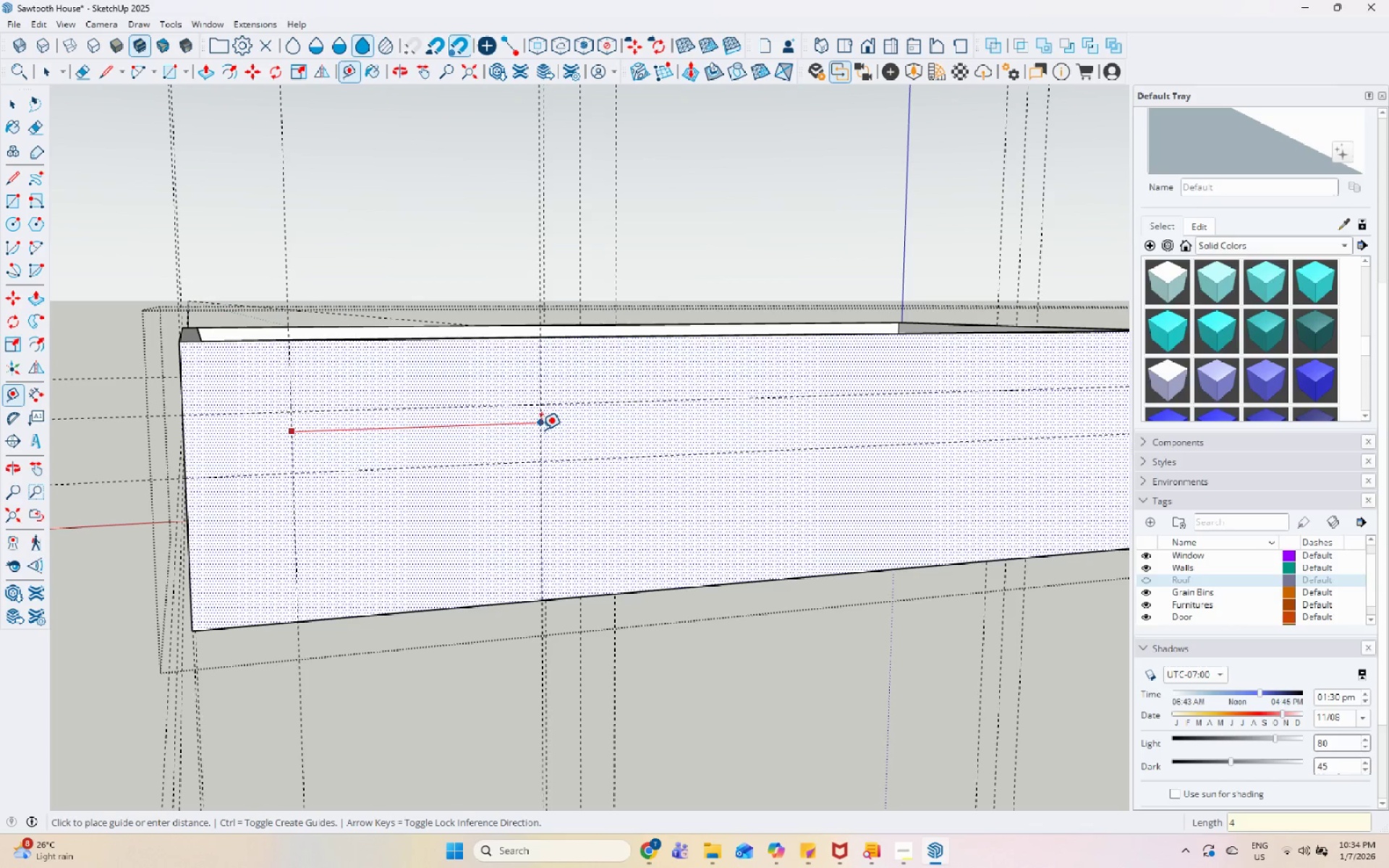 
key(Numpad0)
 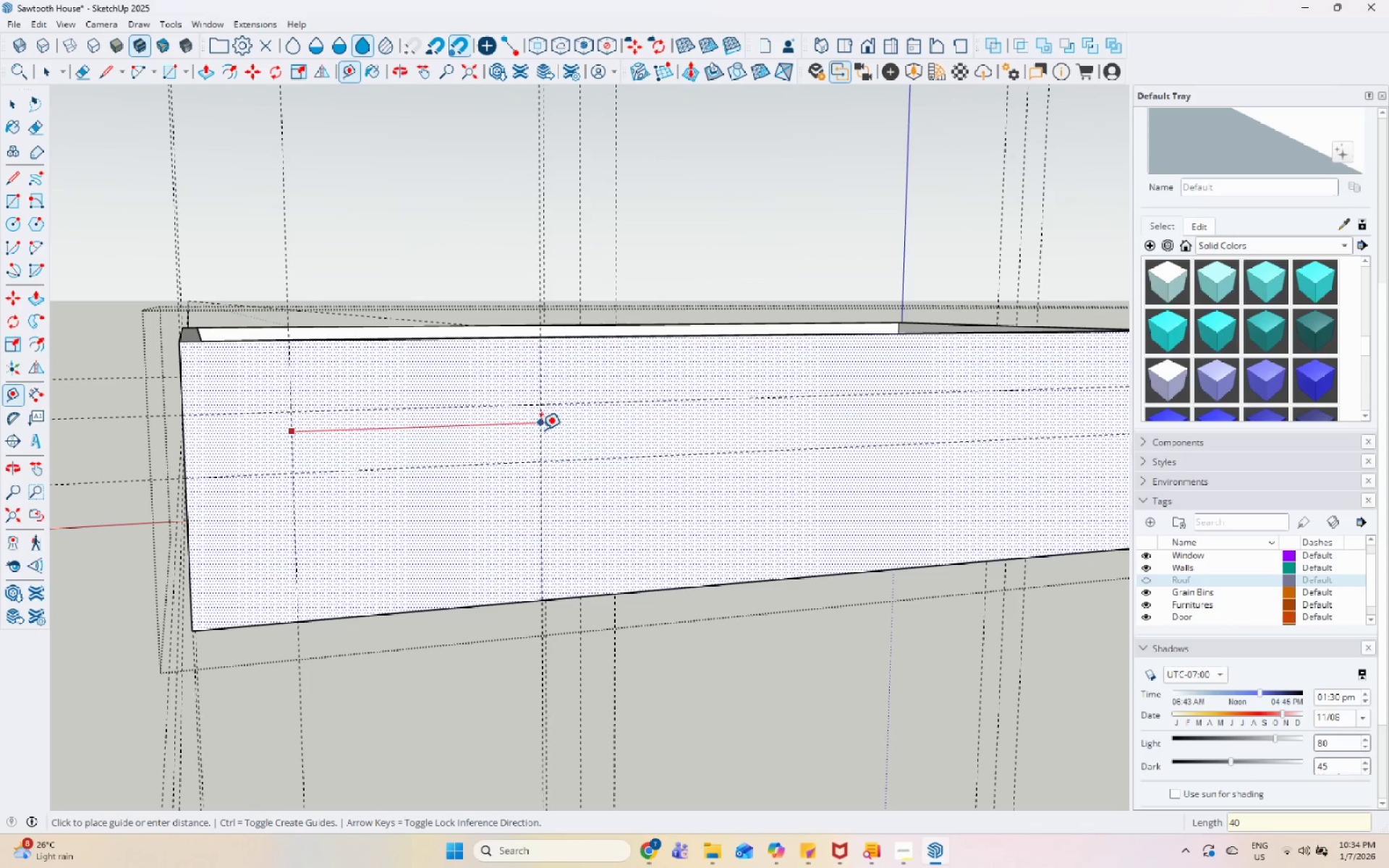 
key(Numpad0)
 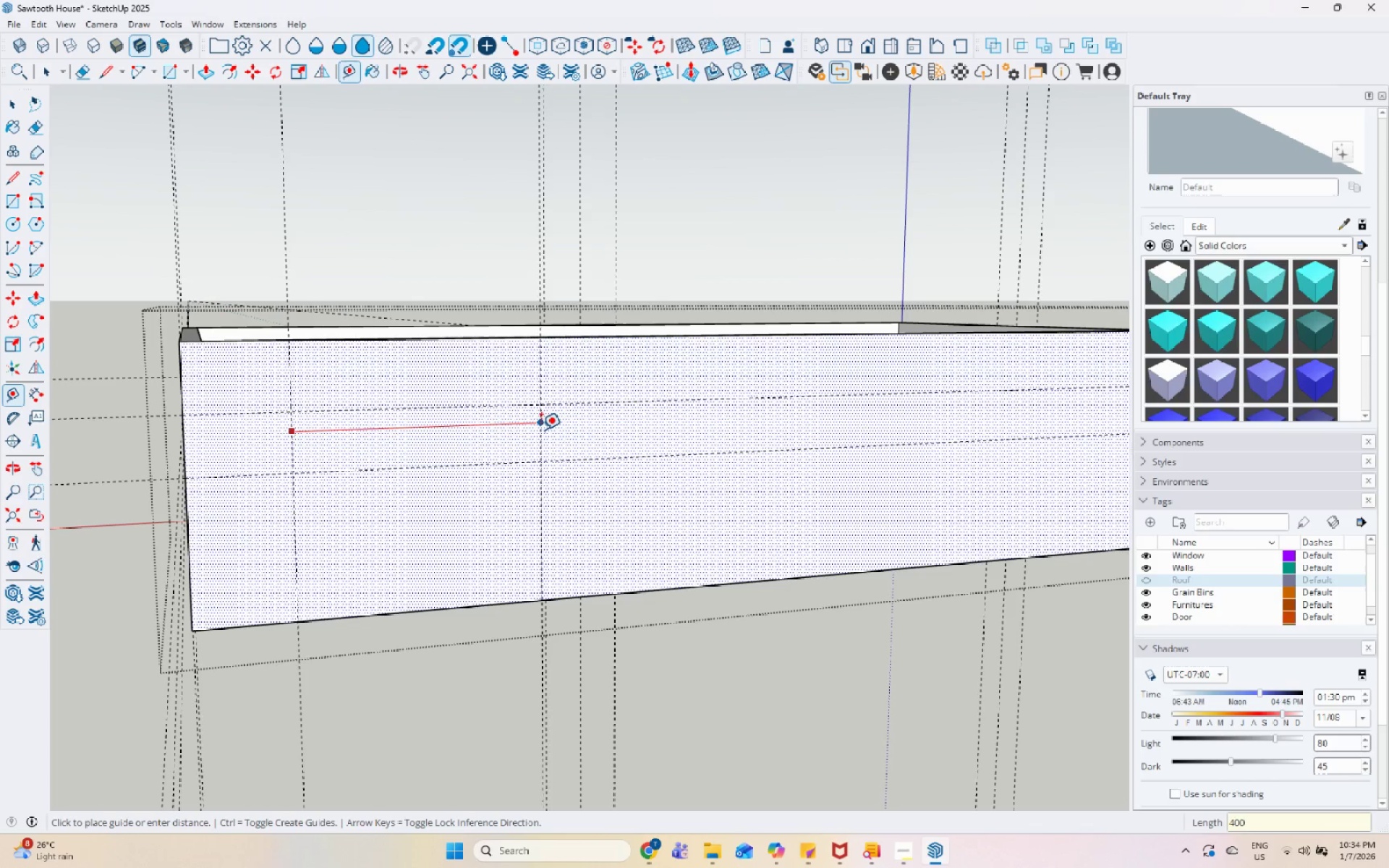 
key(Numpad0)
 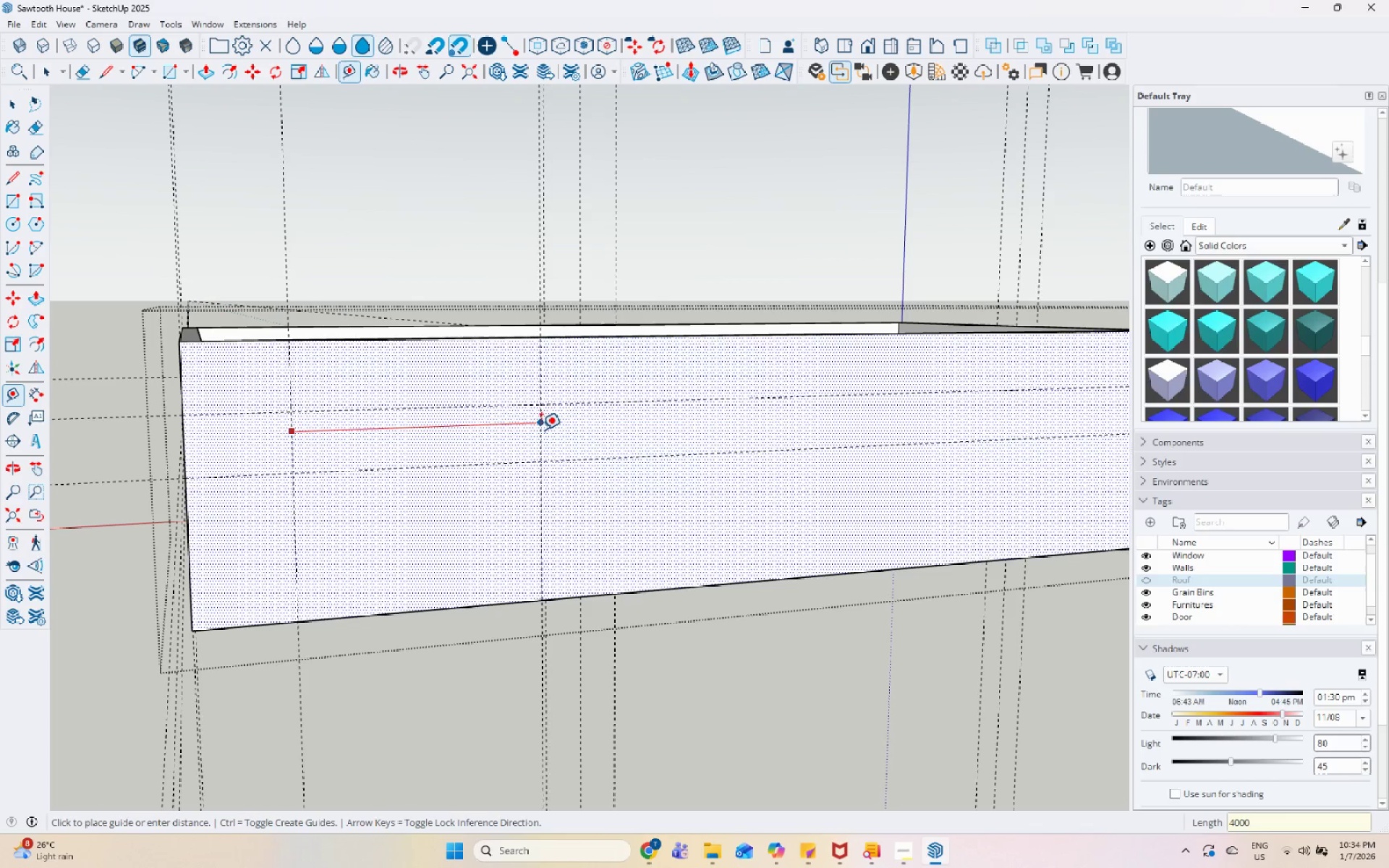 
key(Enter)
 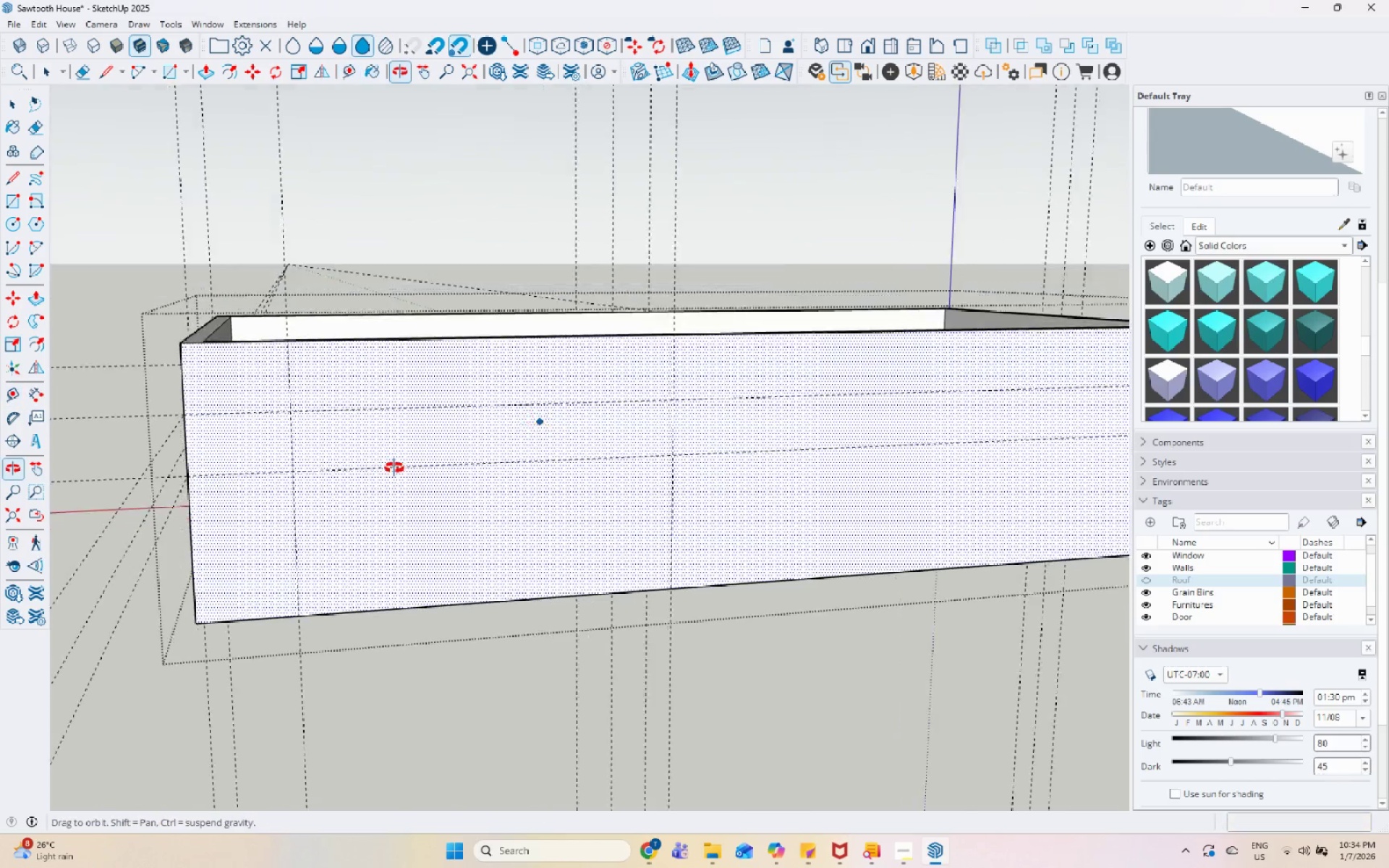 
scroll: coordinate [927, 642], scroll_direction: up, amount: 2.0
 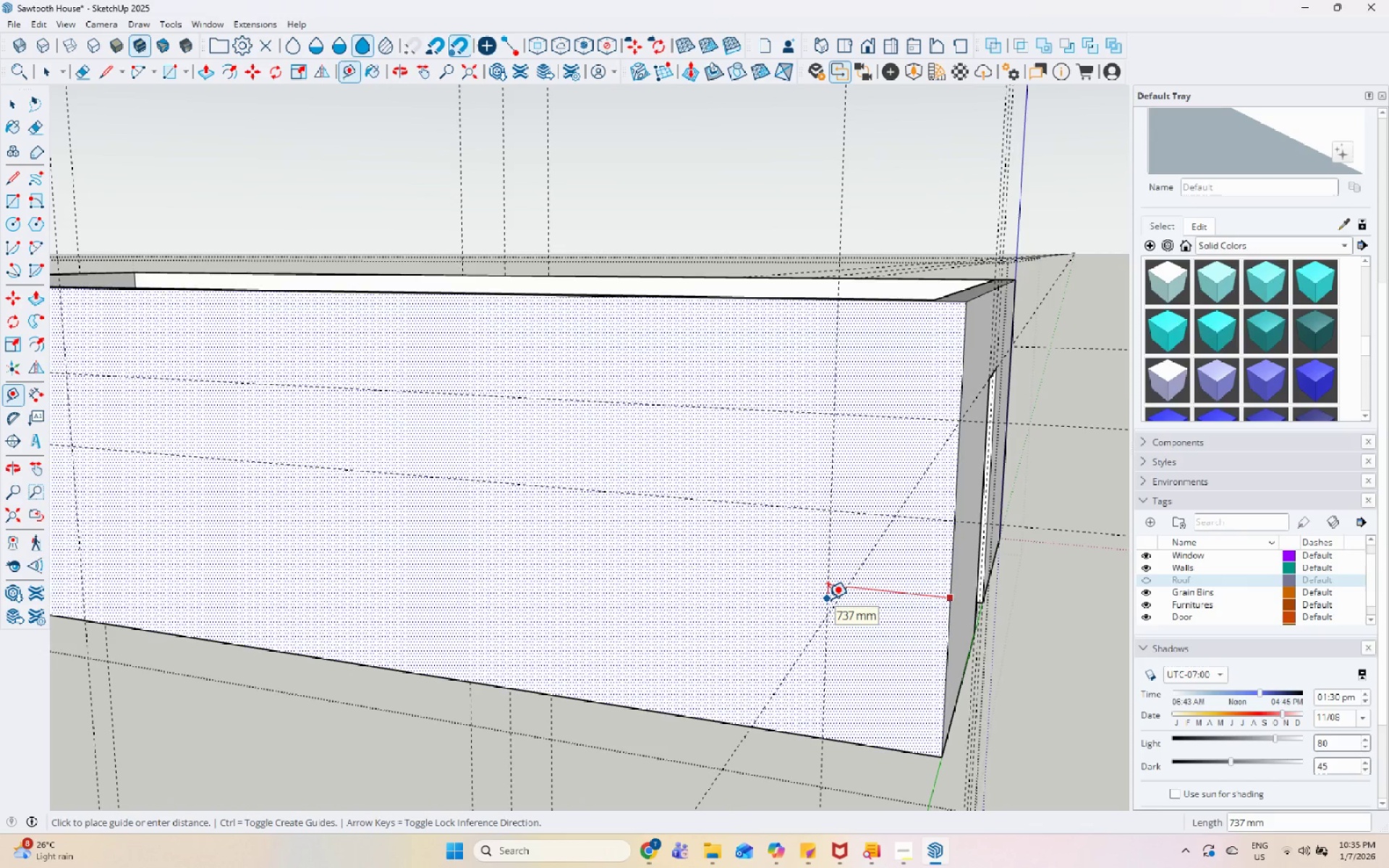 
key(Numpad1)
 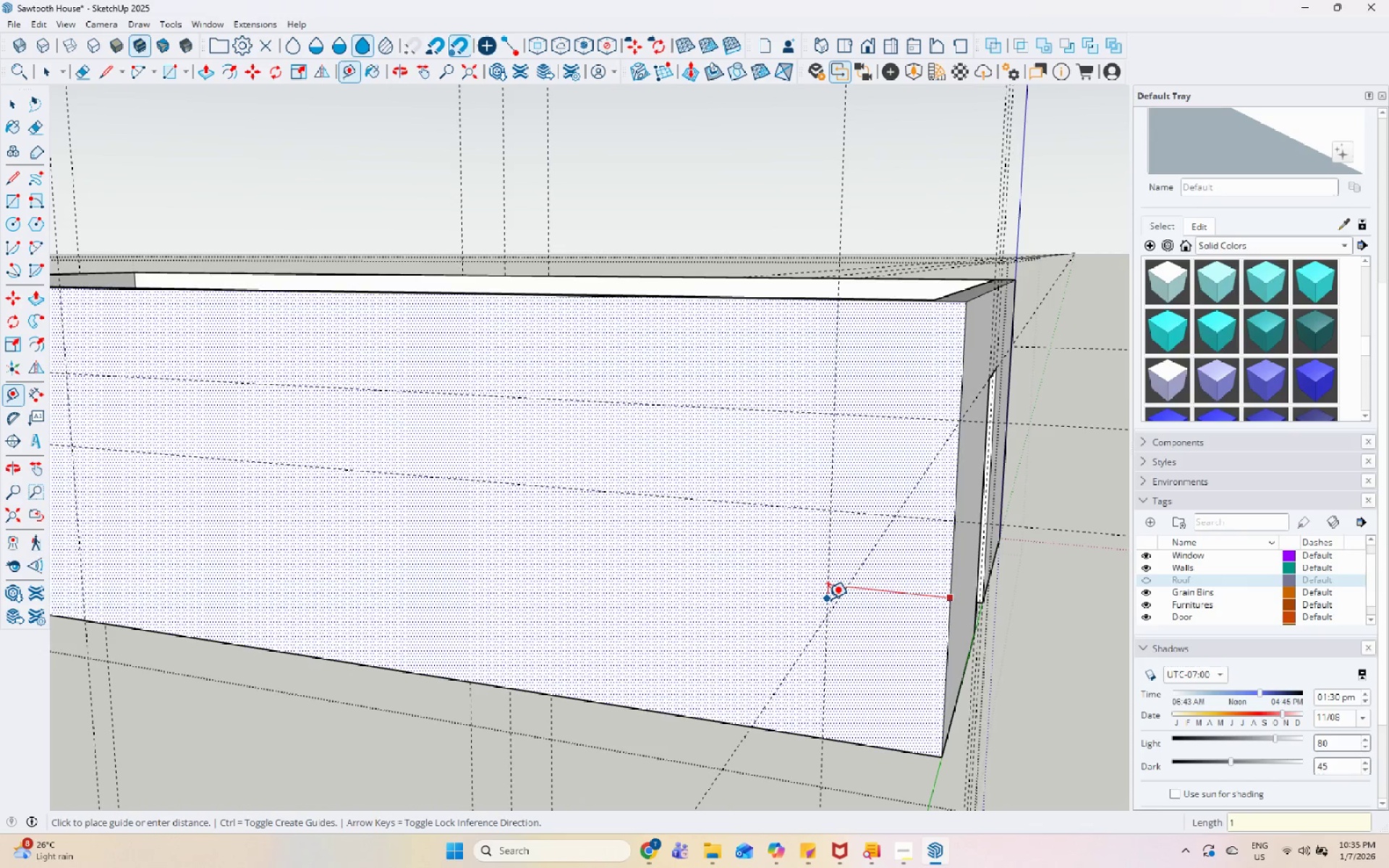 
key(Numpad0)
 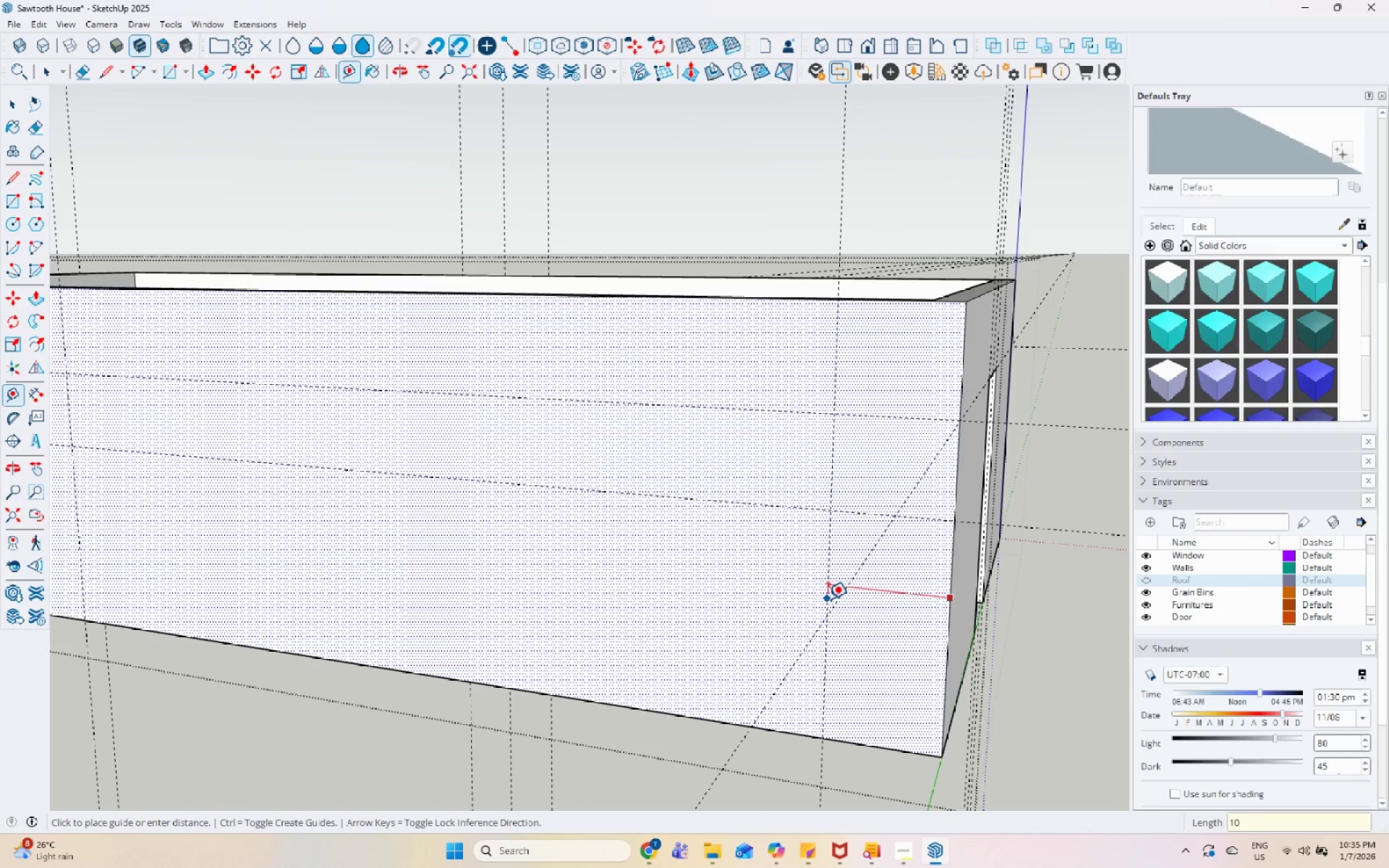 
key(Numpad0)
 